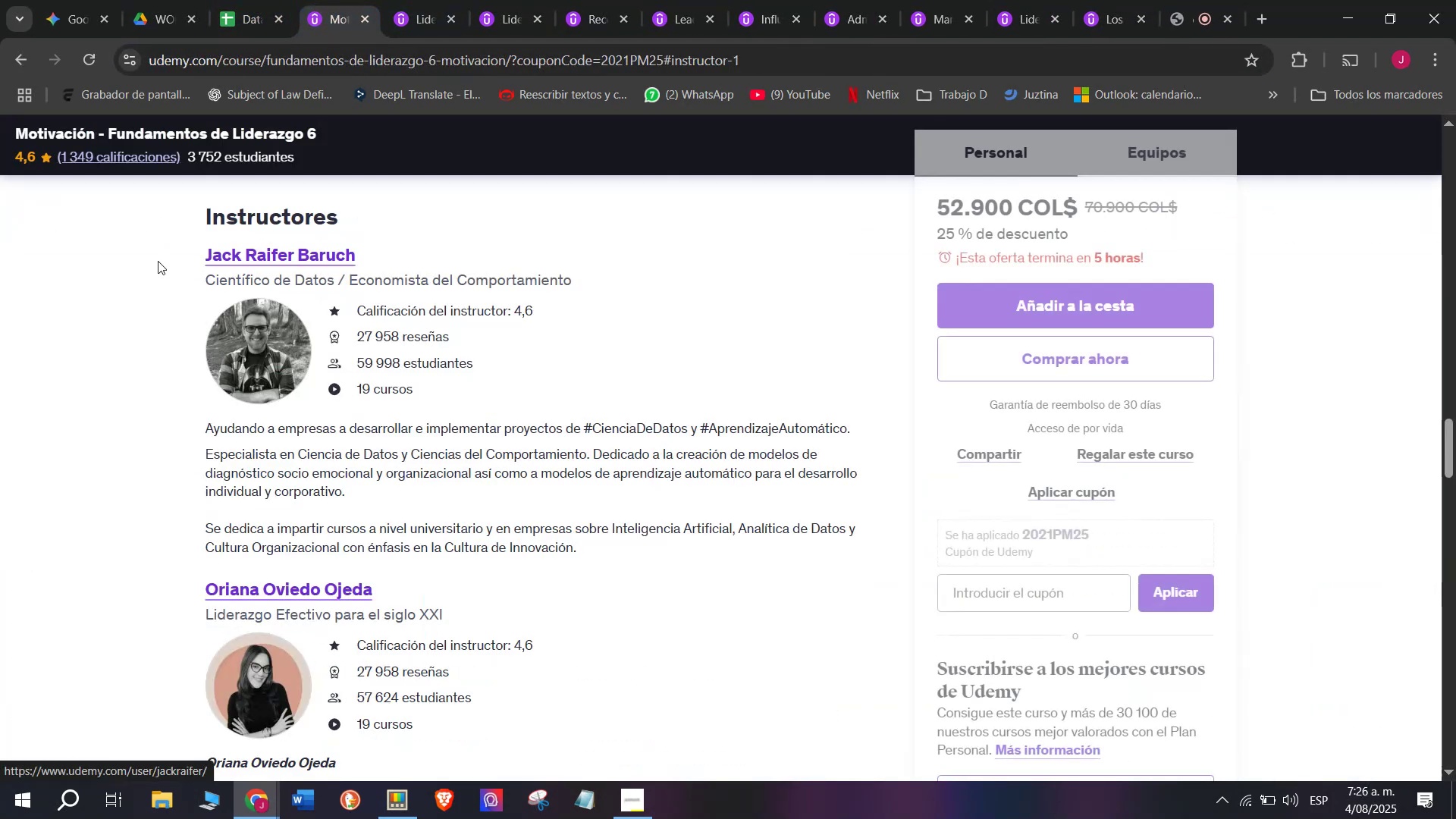 
left_click_drag(start_coordinate=[185, 242], to_coordinate=[406, 248])
 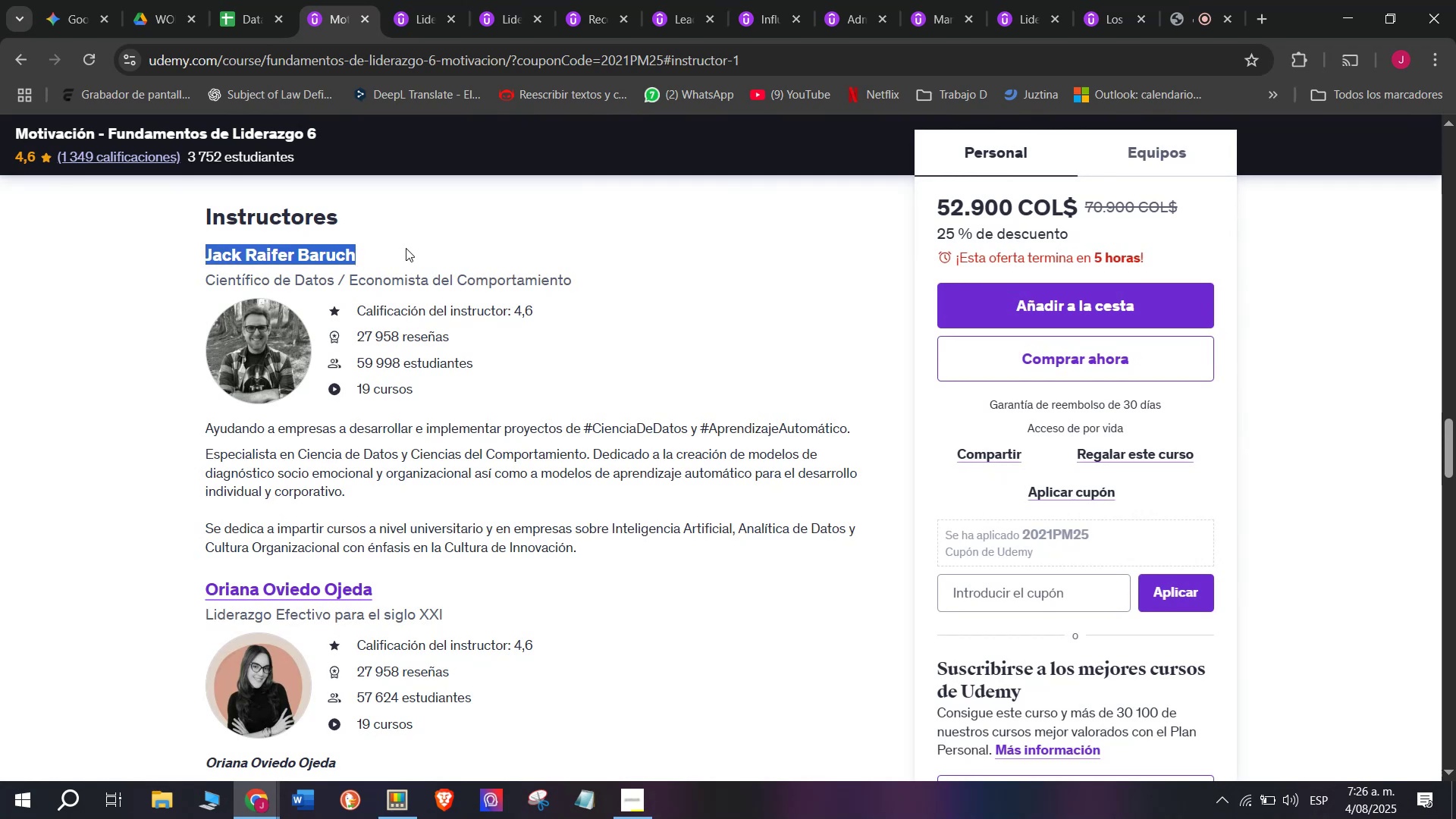 
key(Control+ControlLeft)
 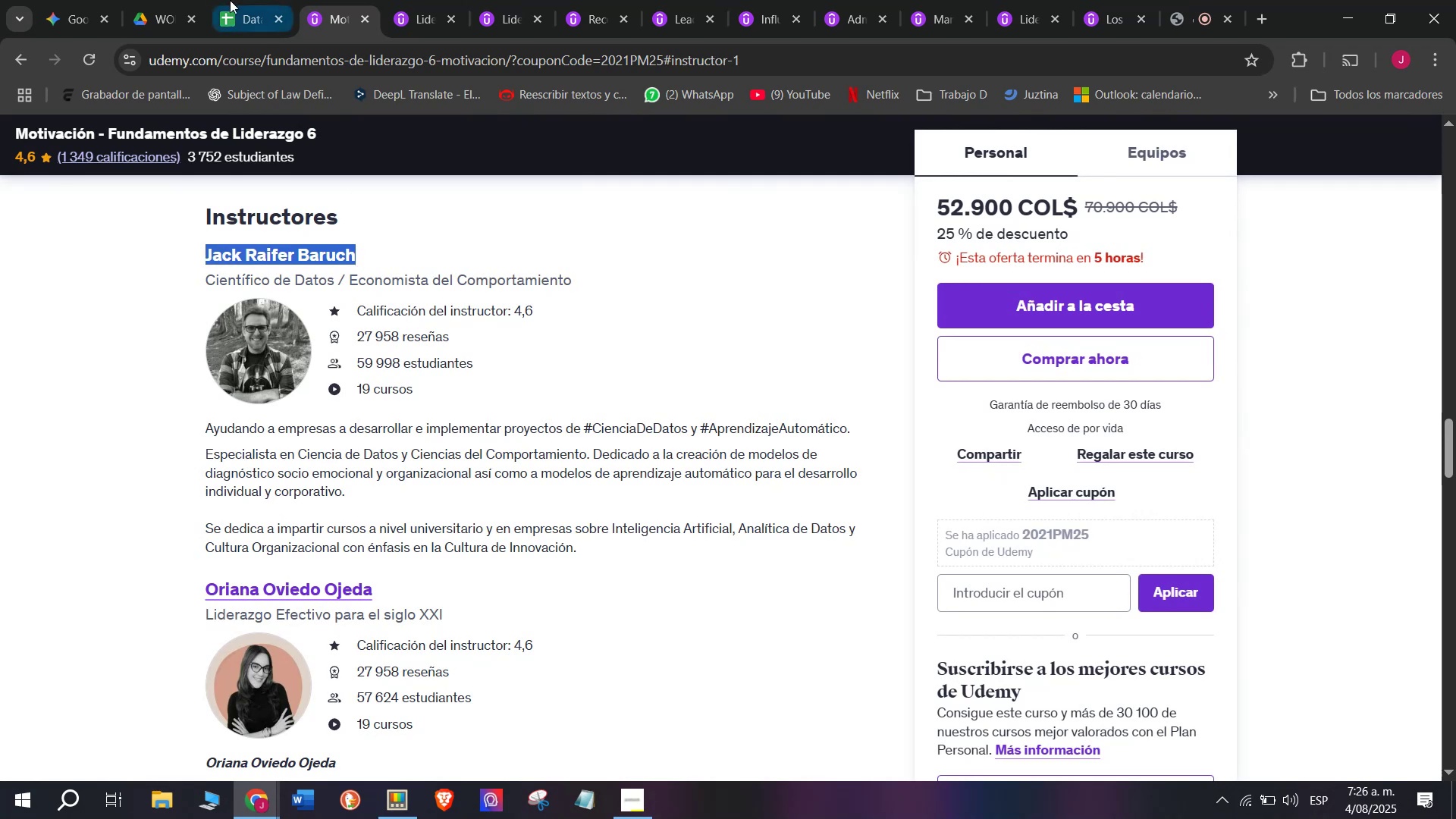 
key(Break)
 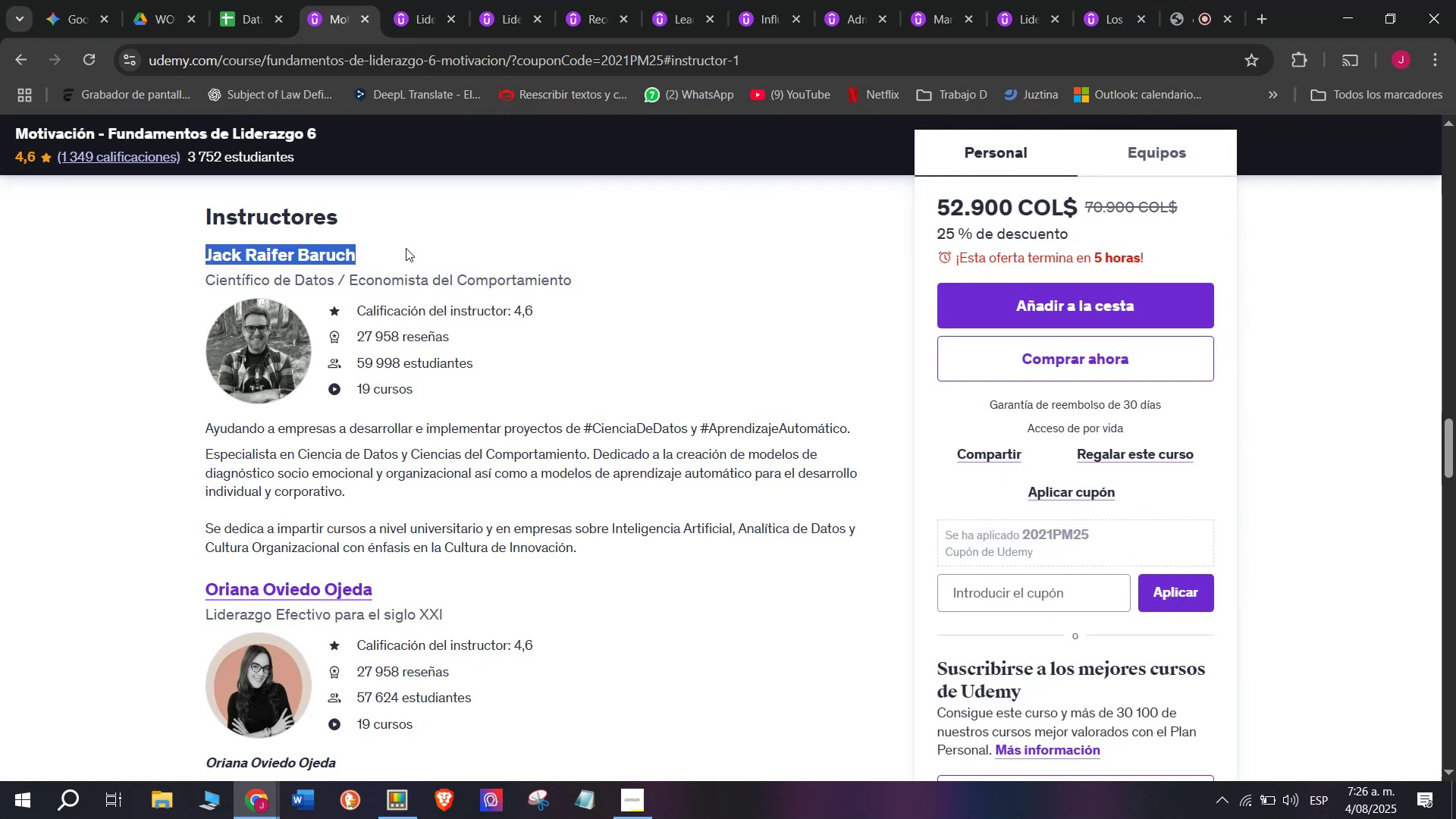 
key(Control+C)
 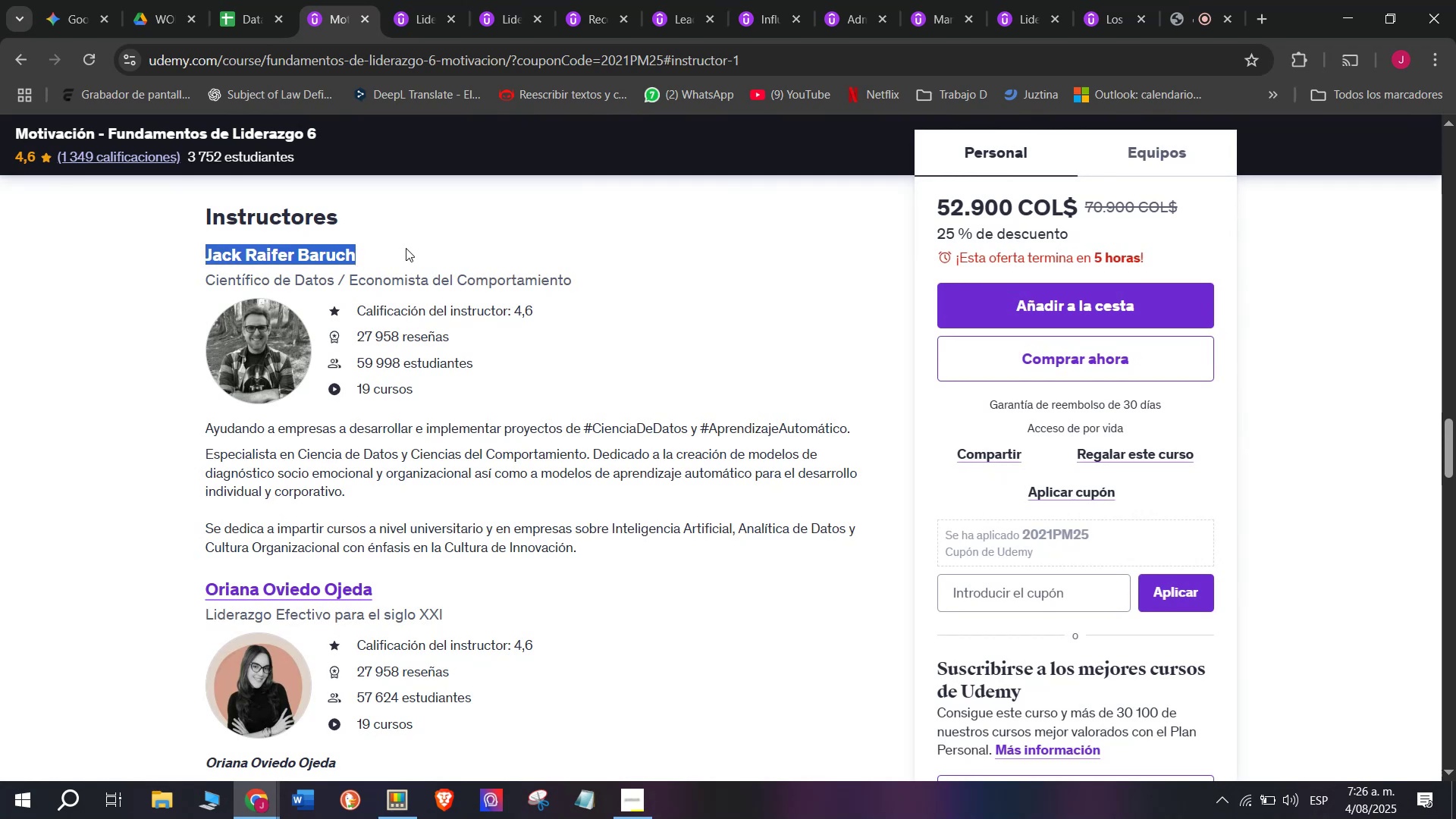 
key(Control+ControlLeft)
 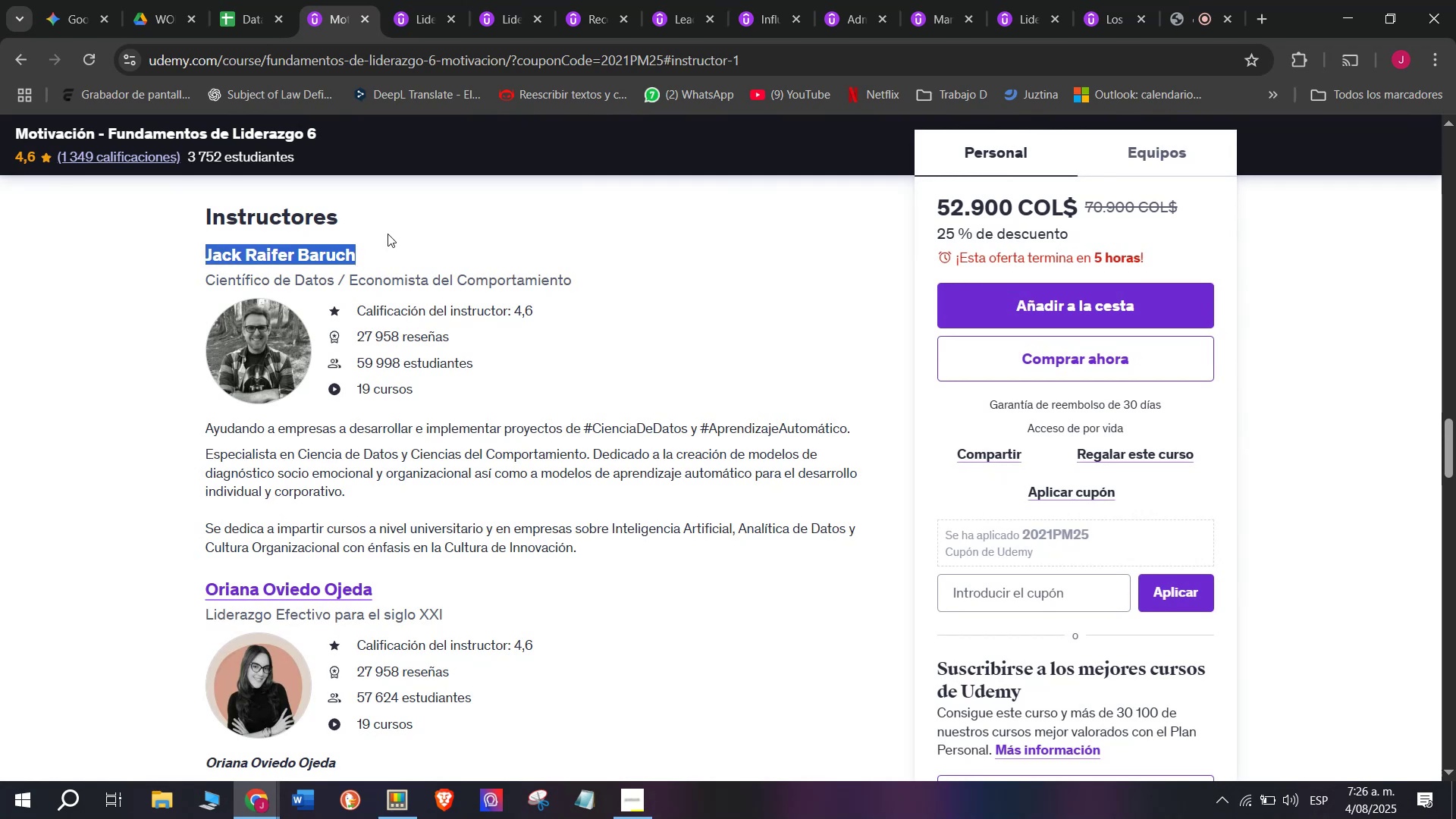 
key(Break)
 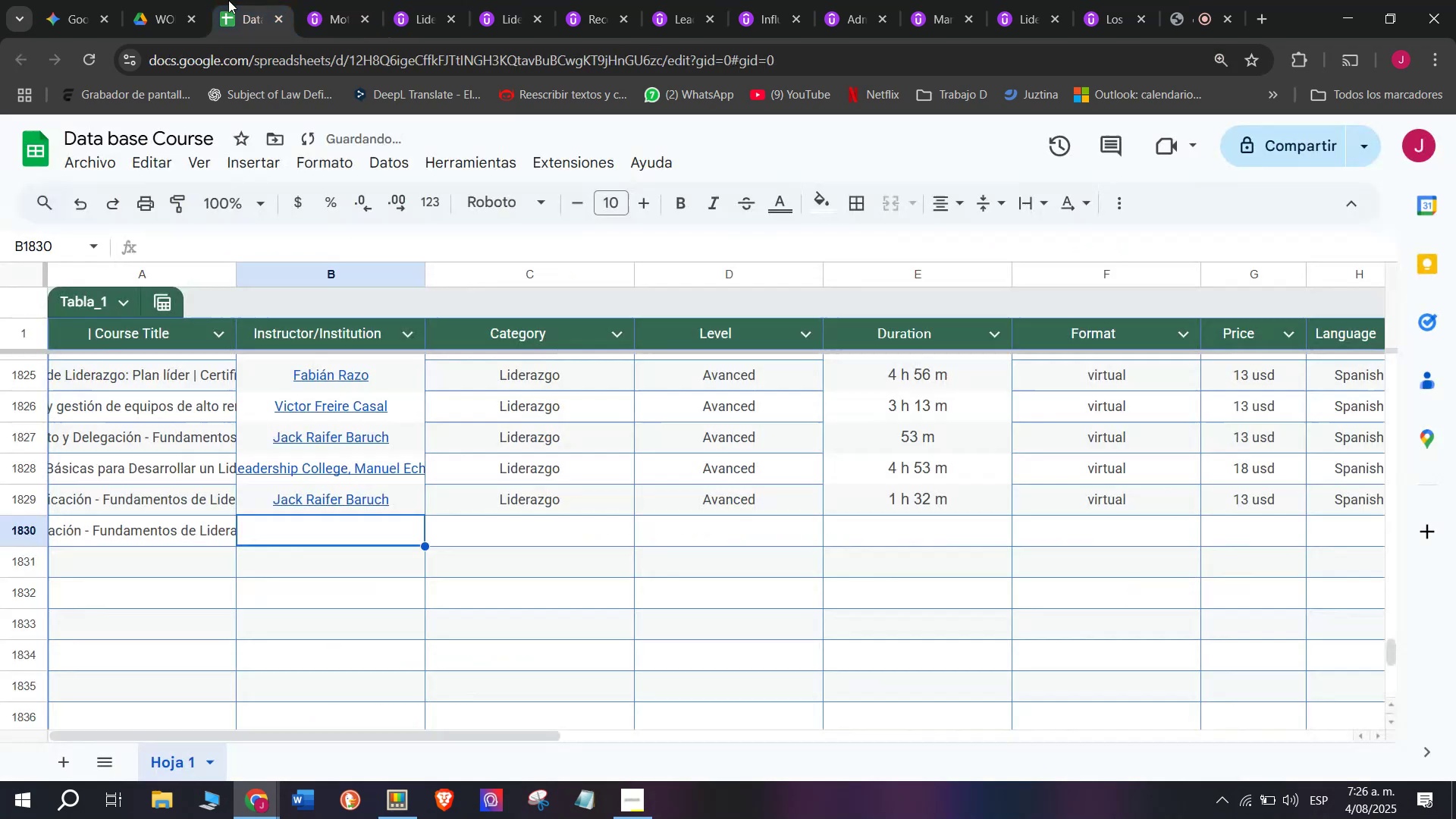 
key(Control+C)
 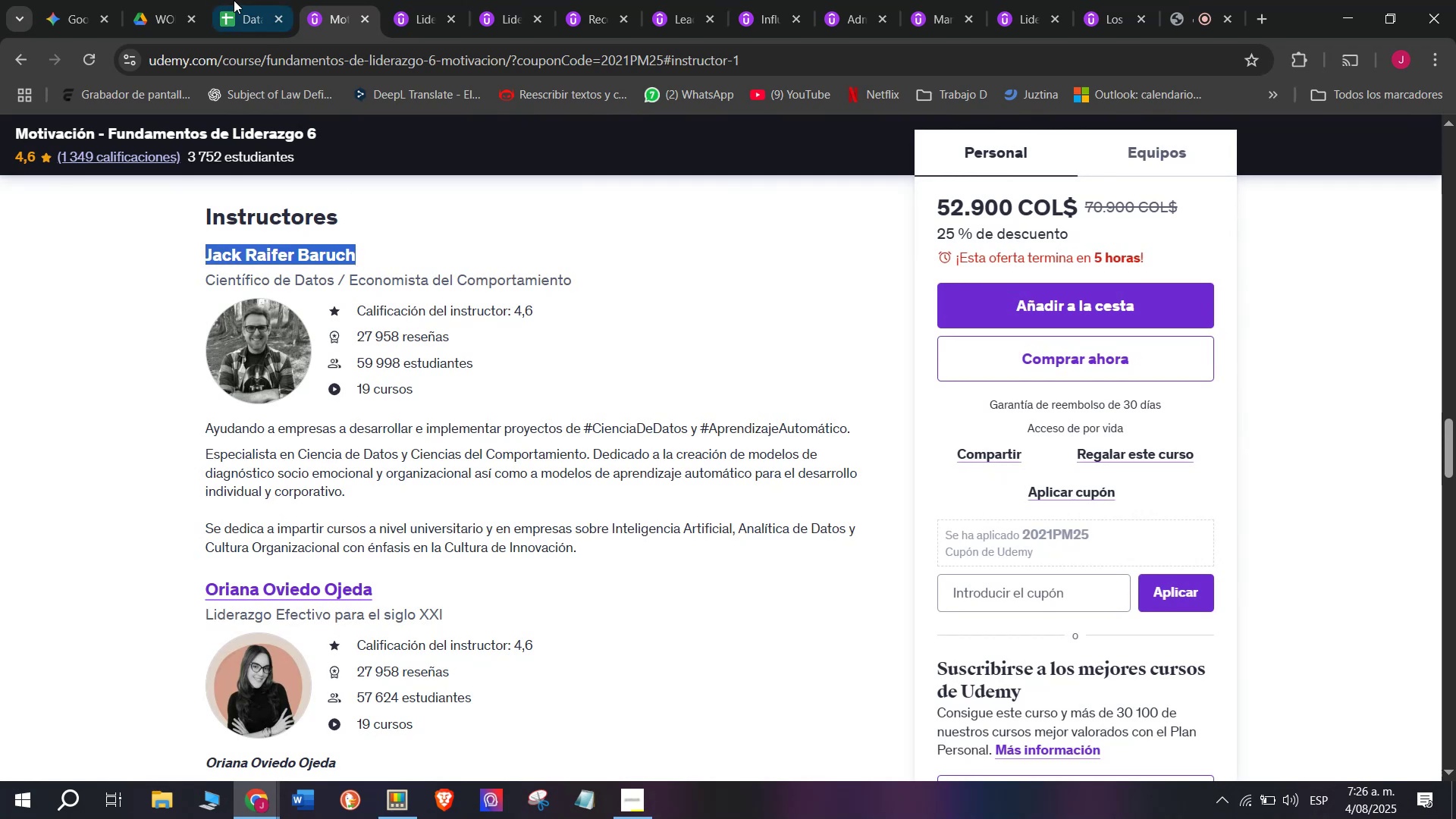 
left_click([228, 0])
 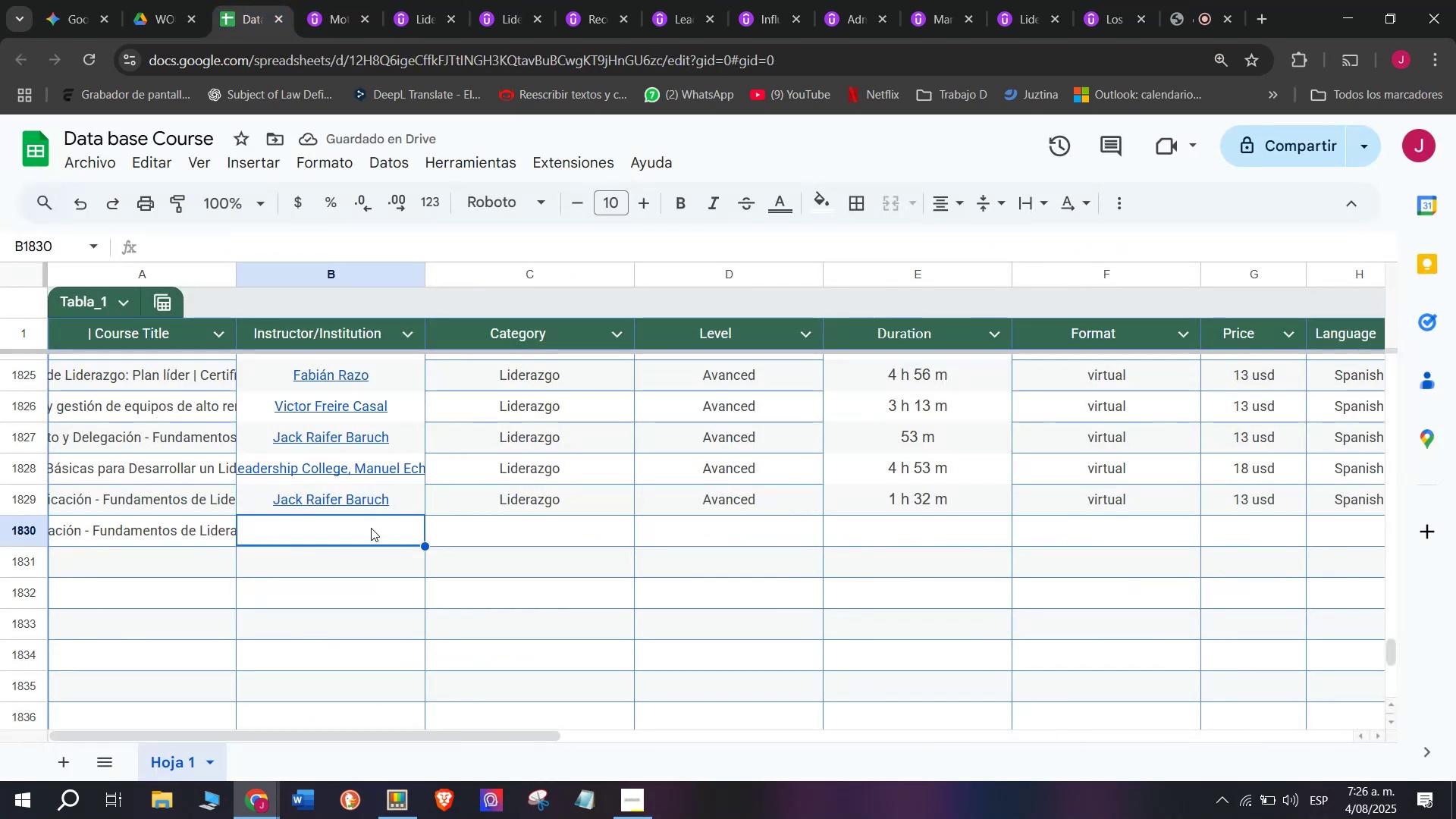 
key(Control+ControlLeft)
 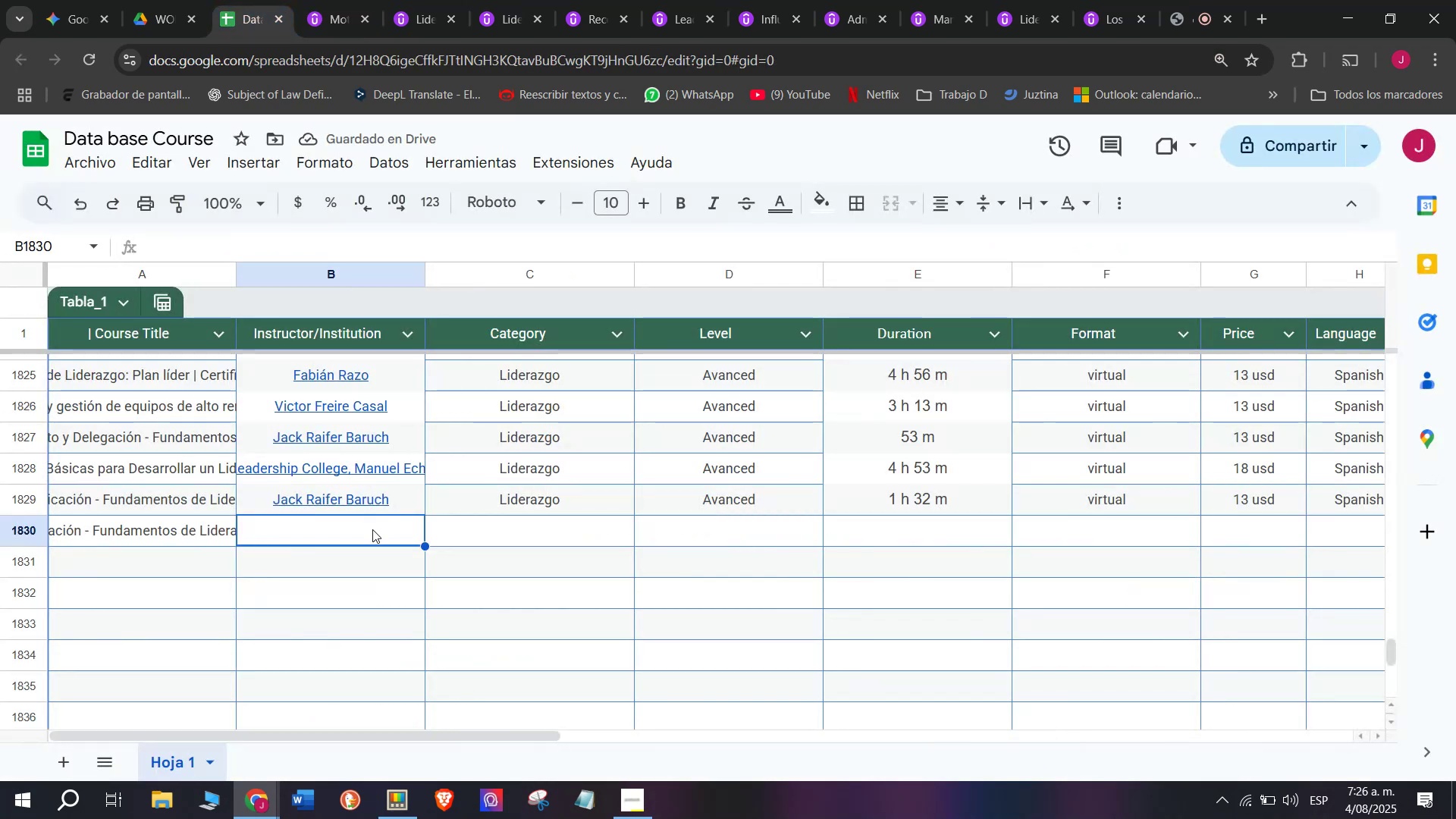 
key(Z)
 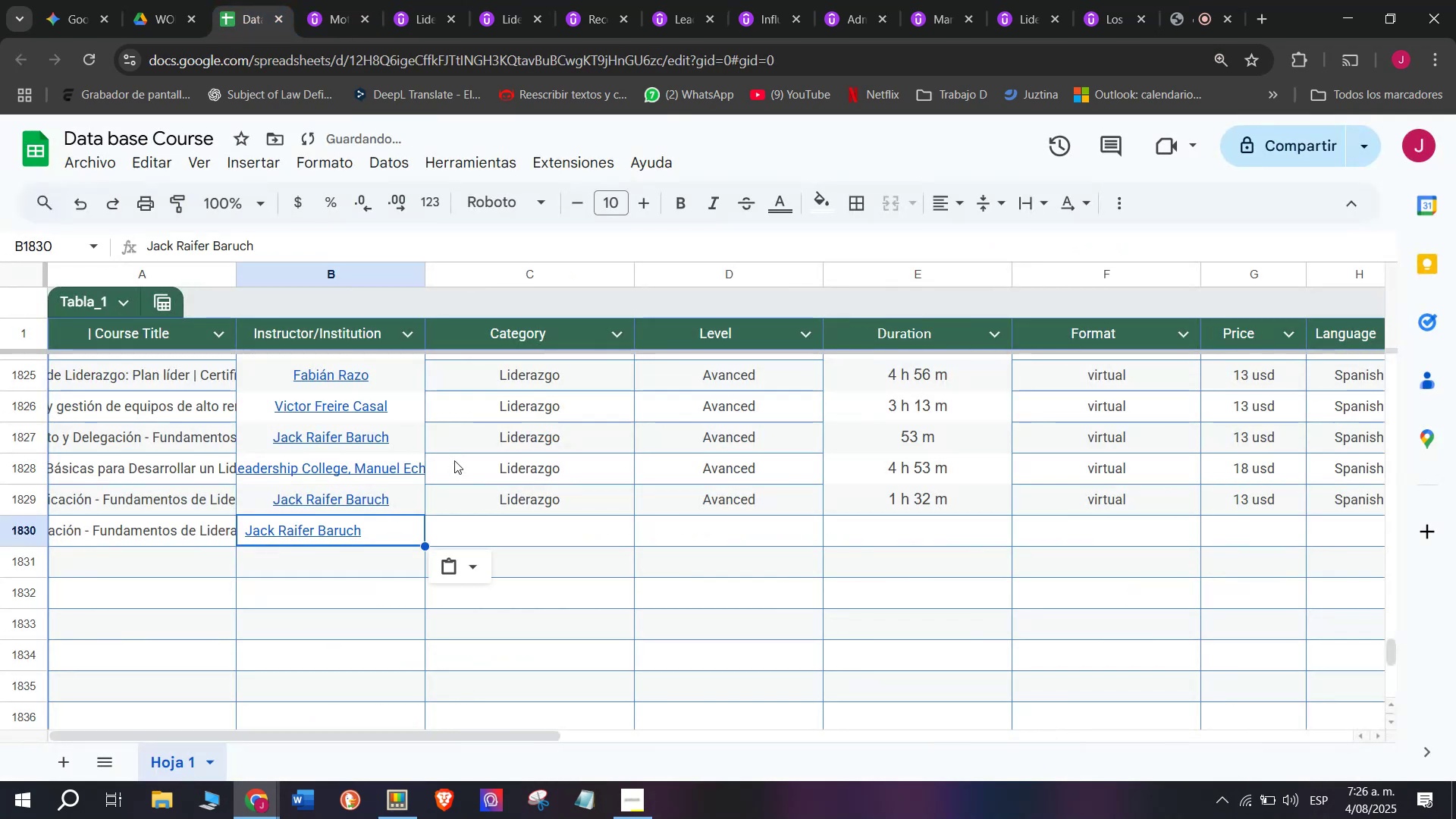 
key(Control+V)
 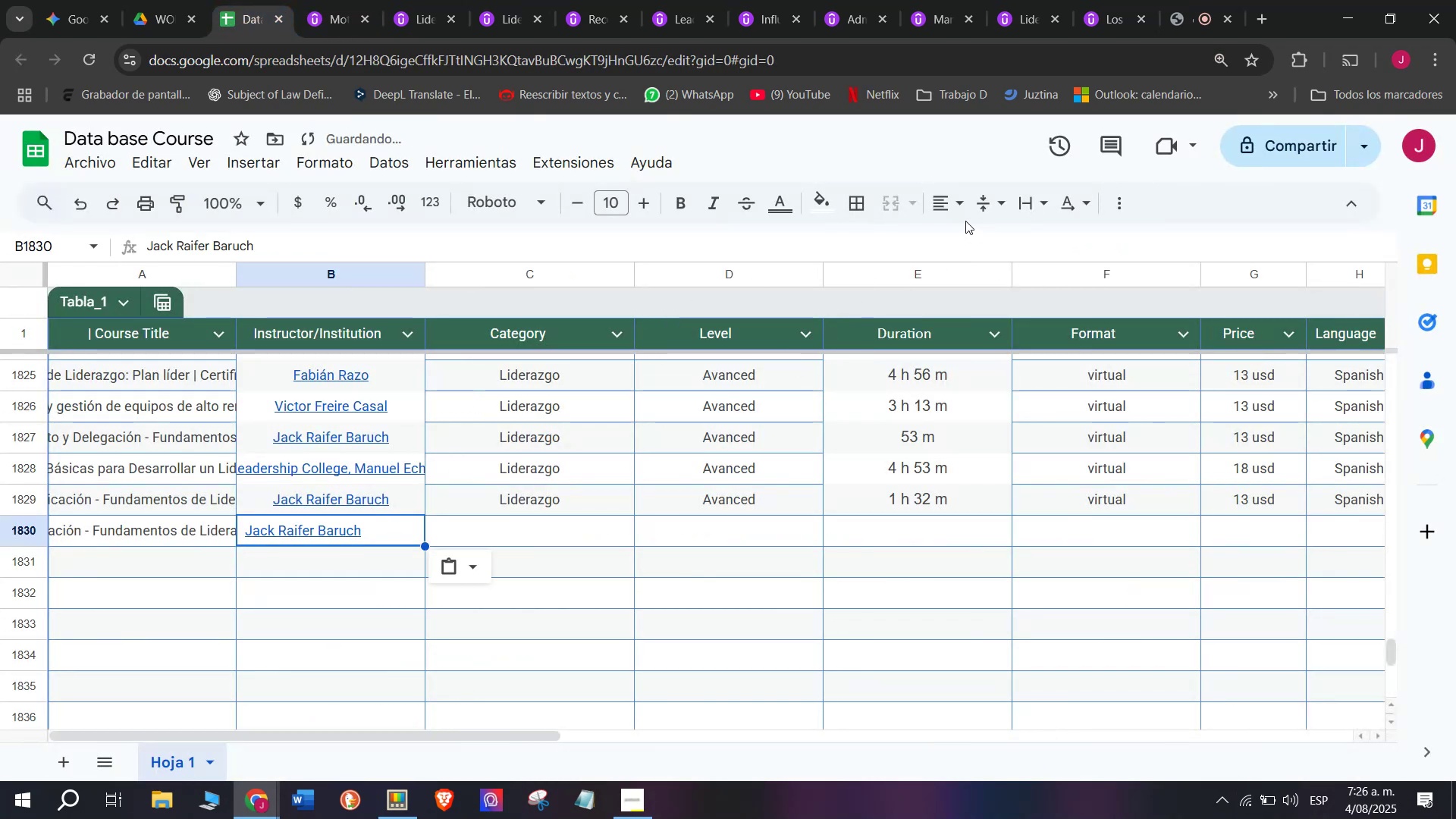 
double_click([985, 232])
 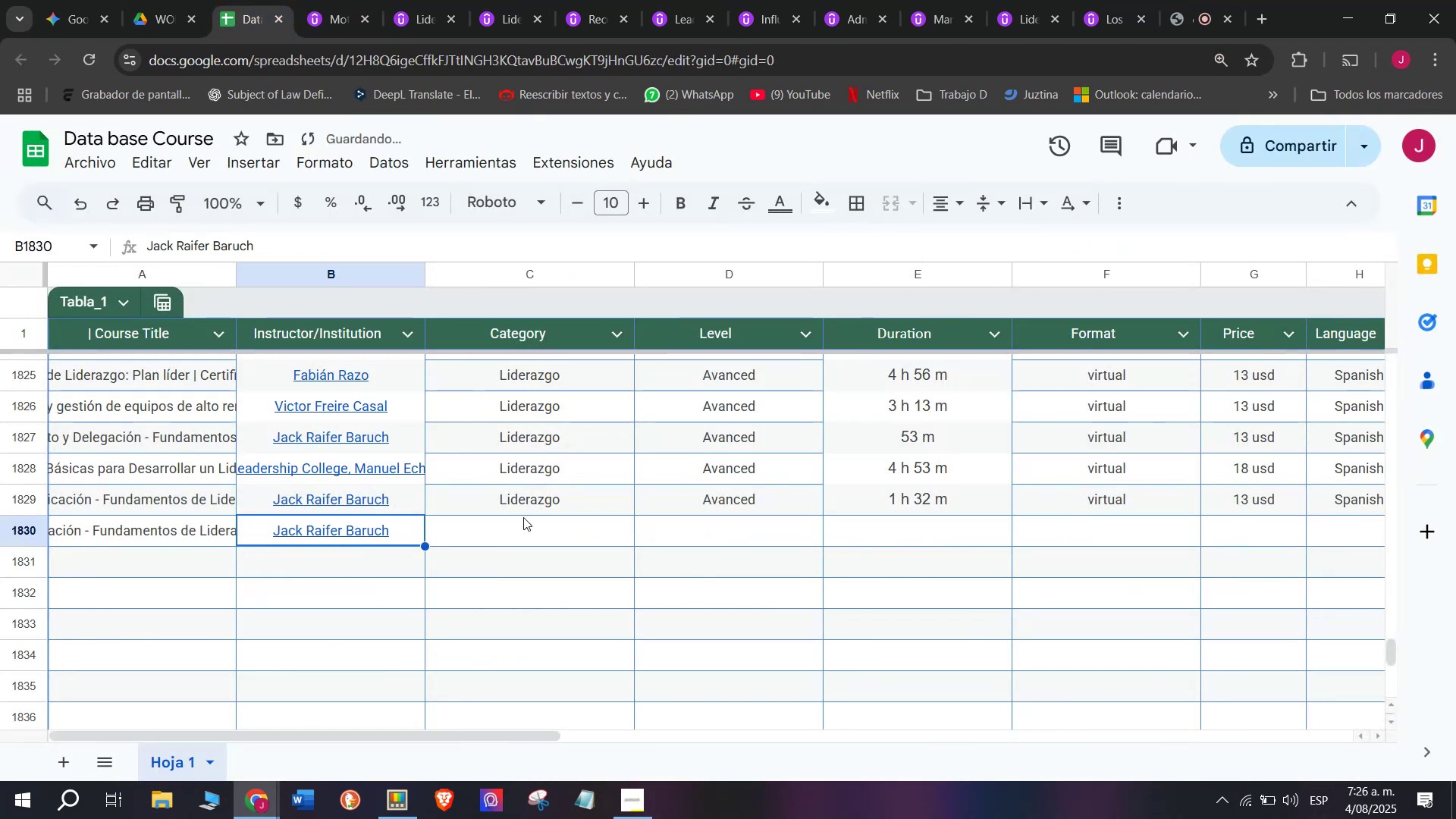 
left_click([518, 530])
 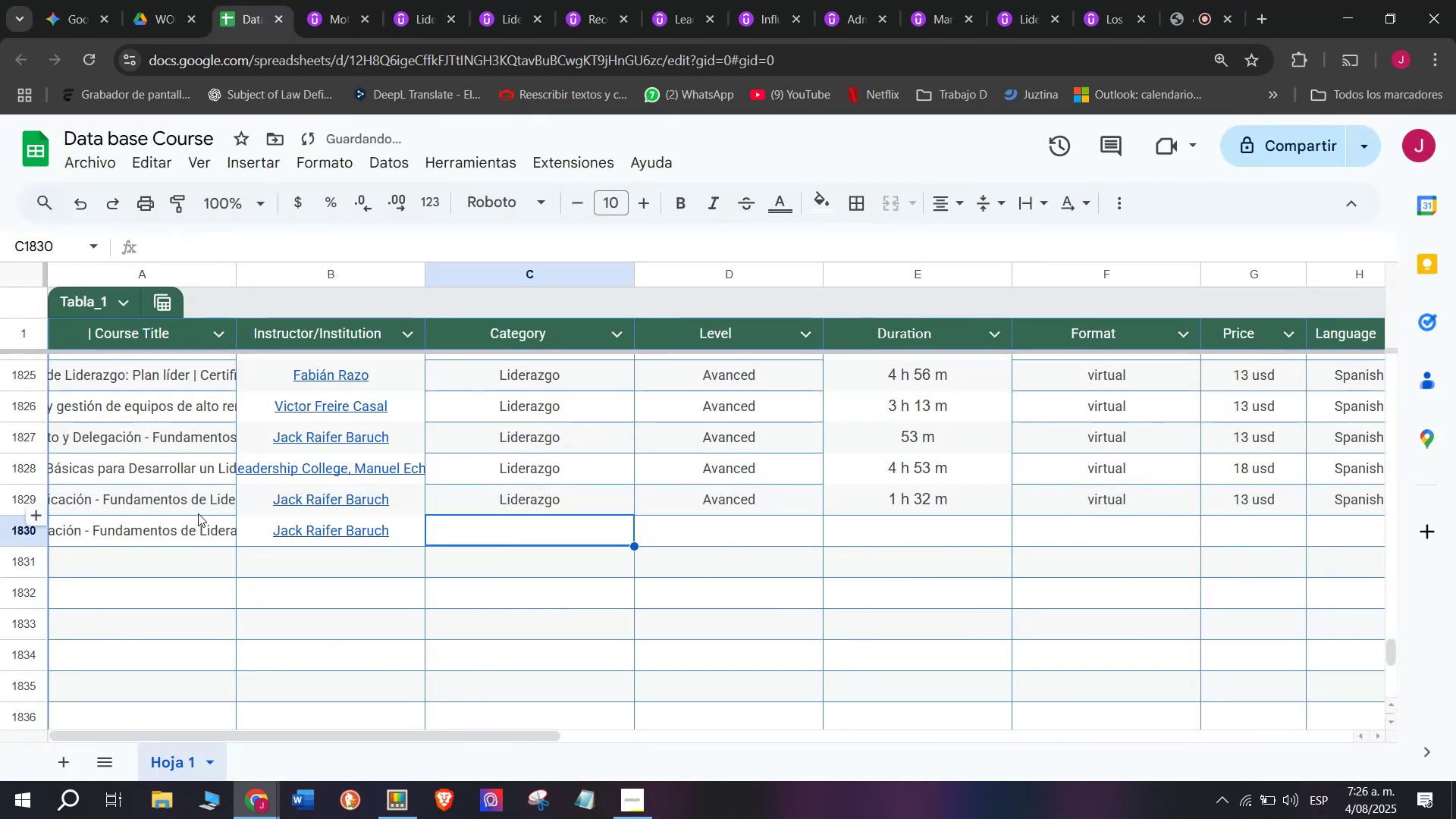 
double_click([169, 505])
 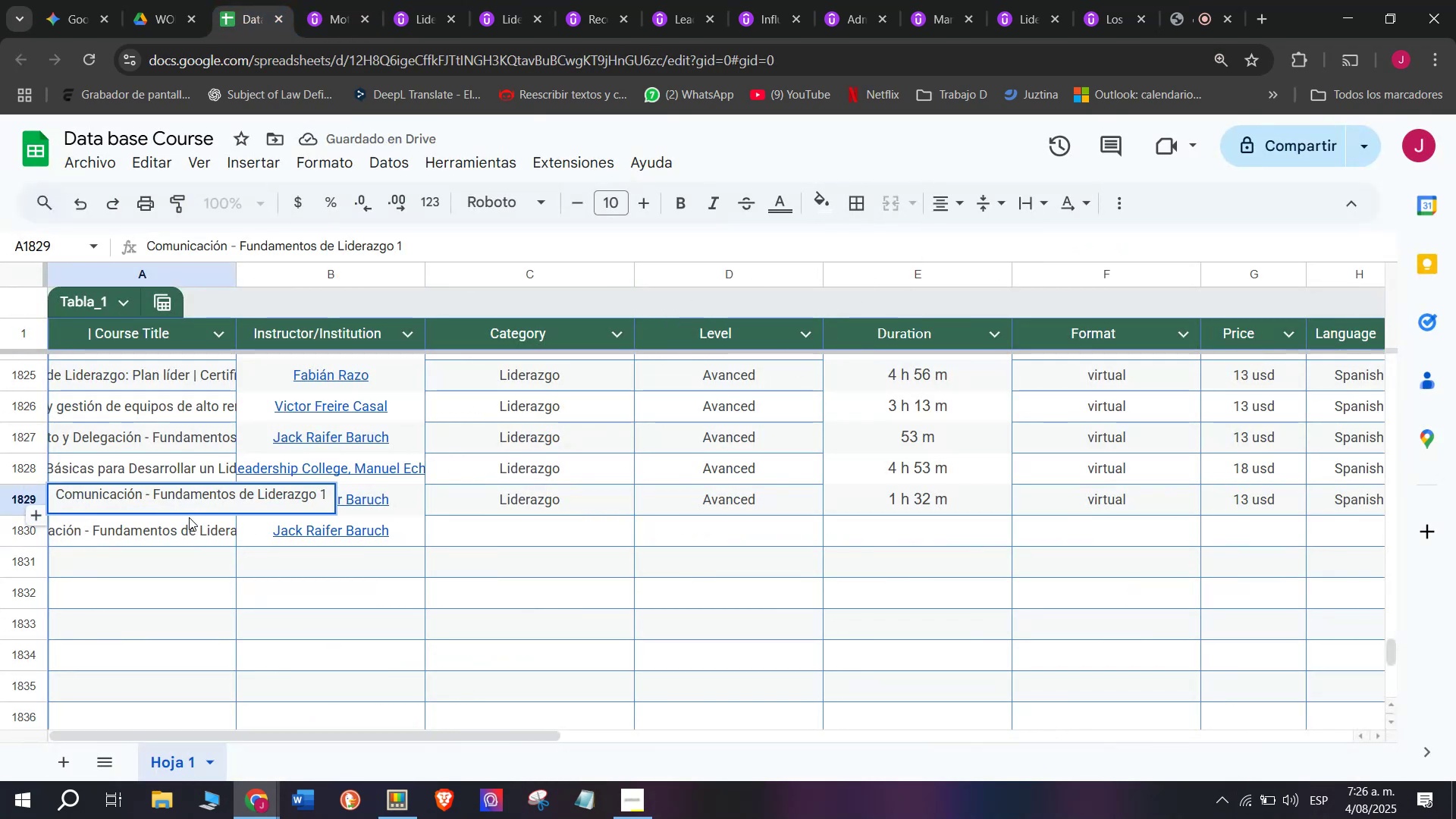 
double_click([195, 526])
 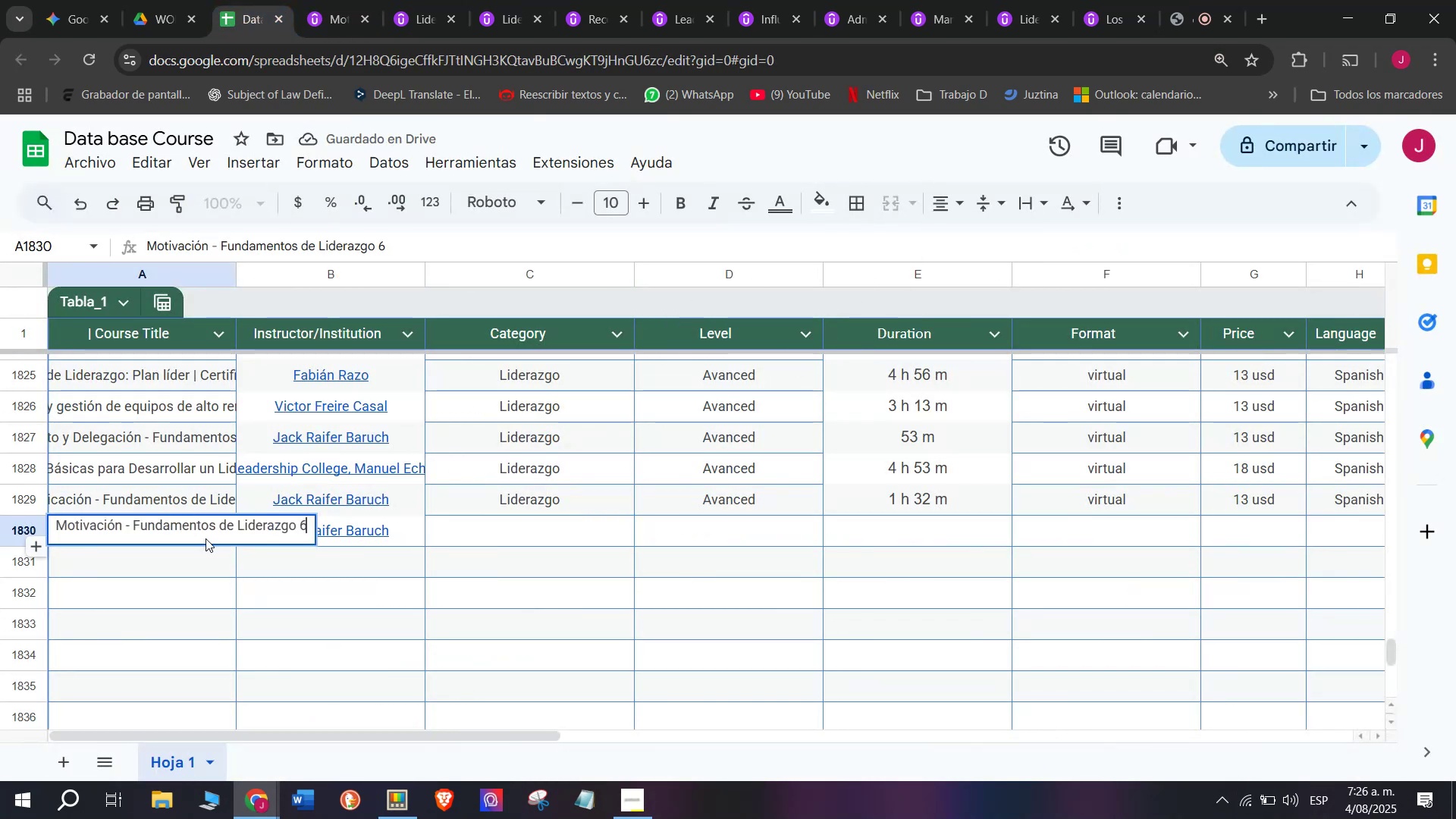 
left_click([224, 565])
 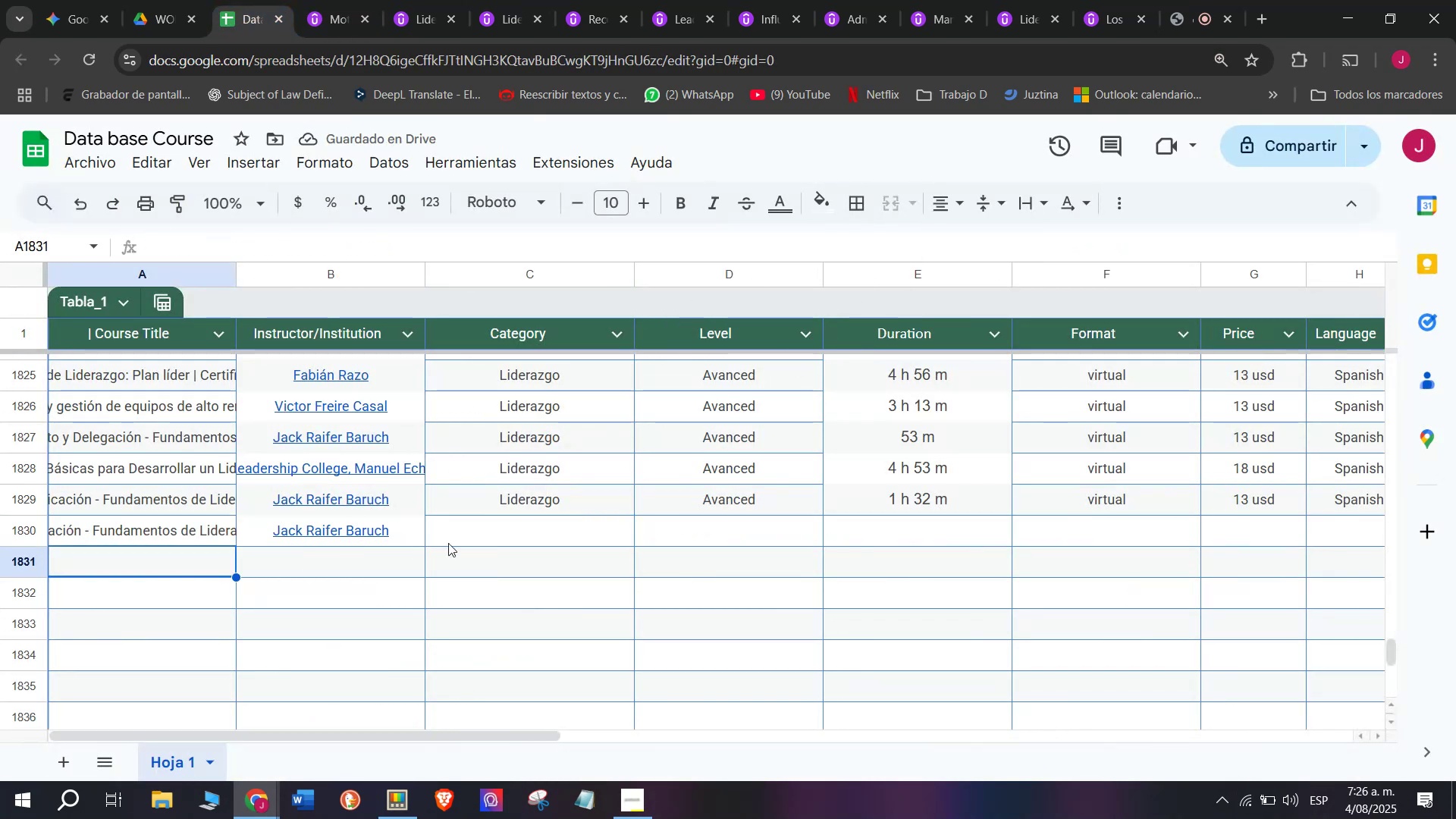 
left_click([511, 531])
 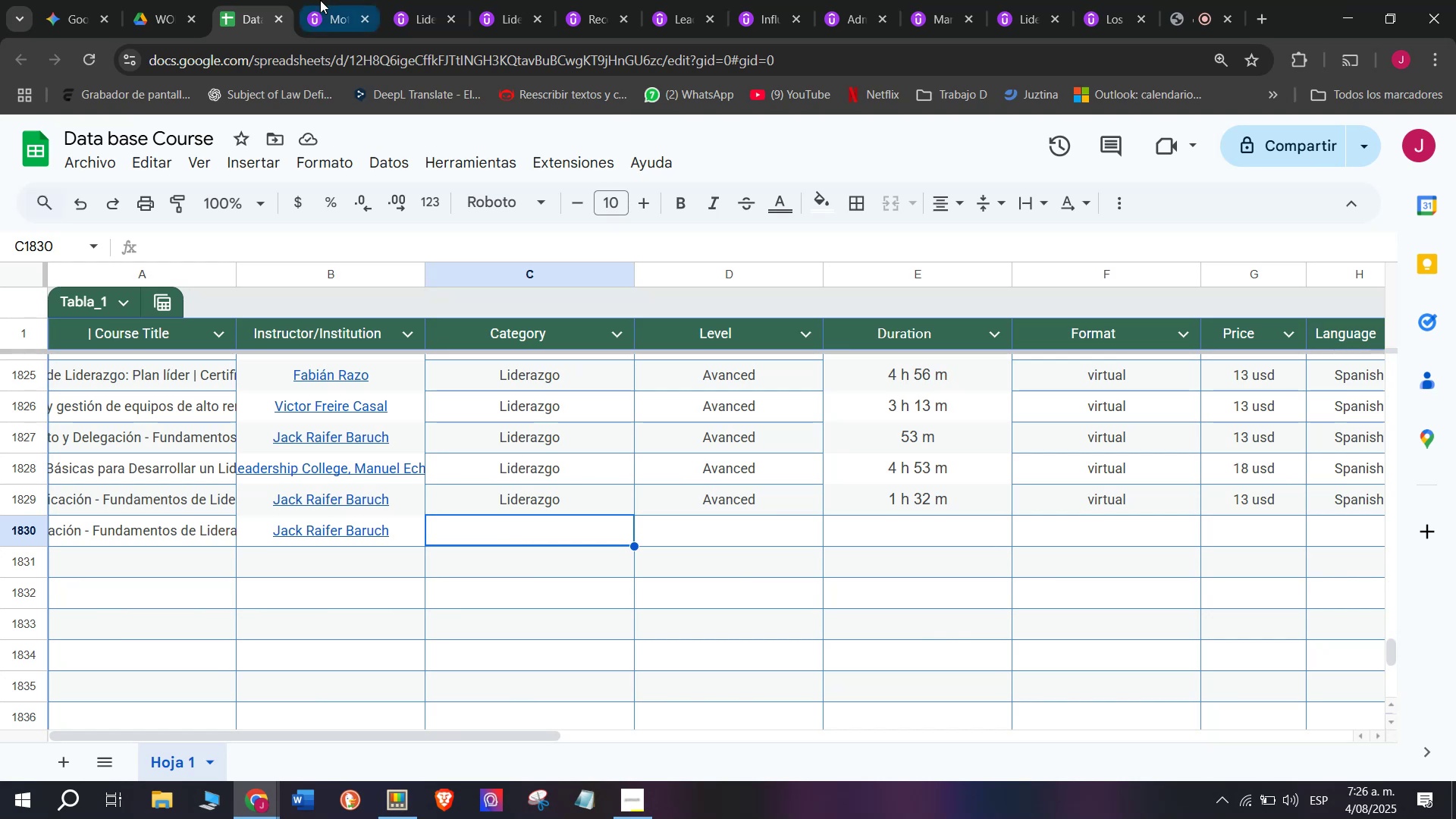 
left_click([312, 0])
 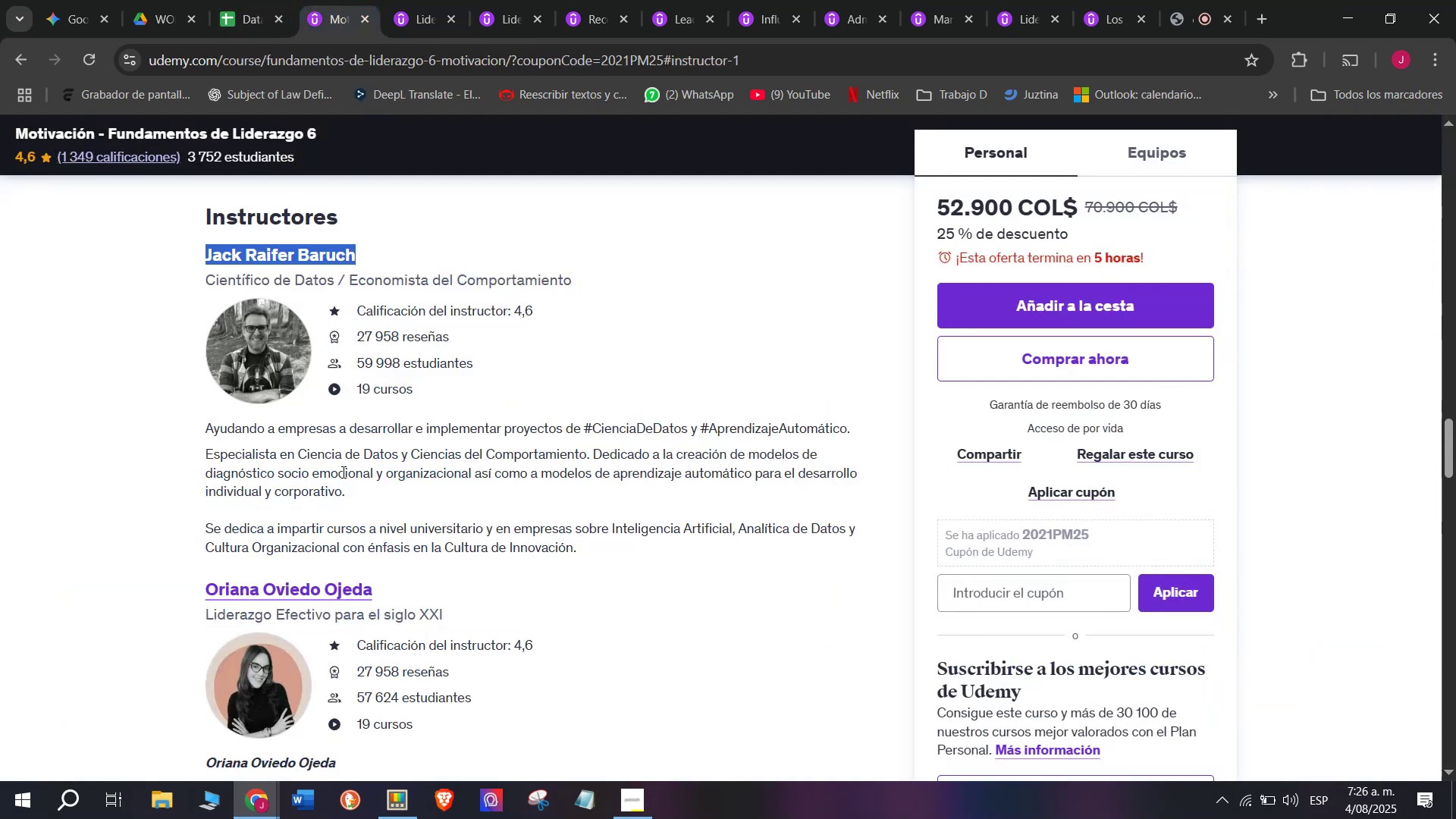 
scroll: coordinate [422, 644], scroll_direction: up, amount: 12.0
 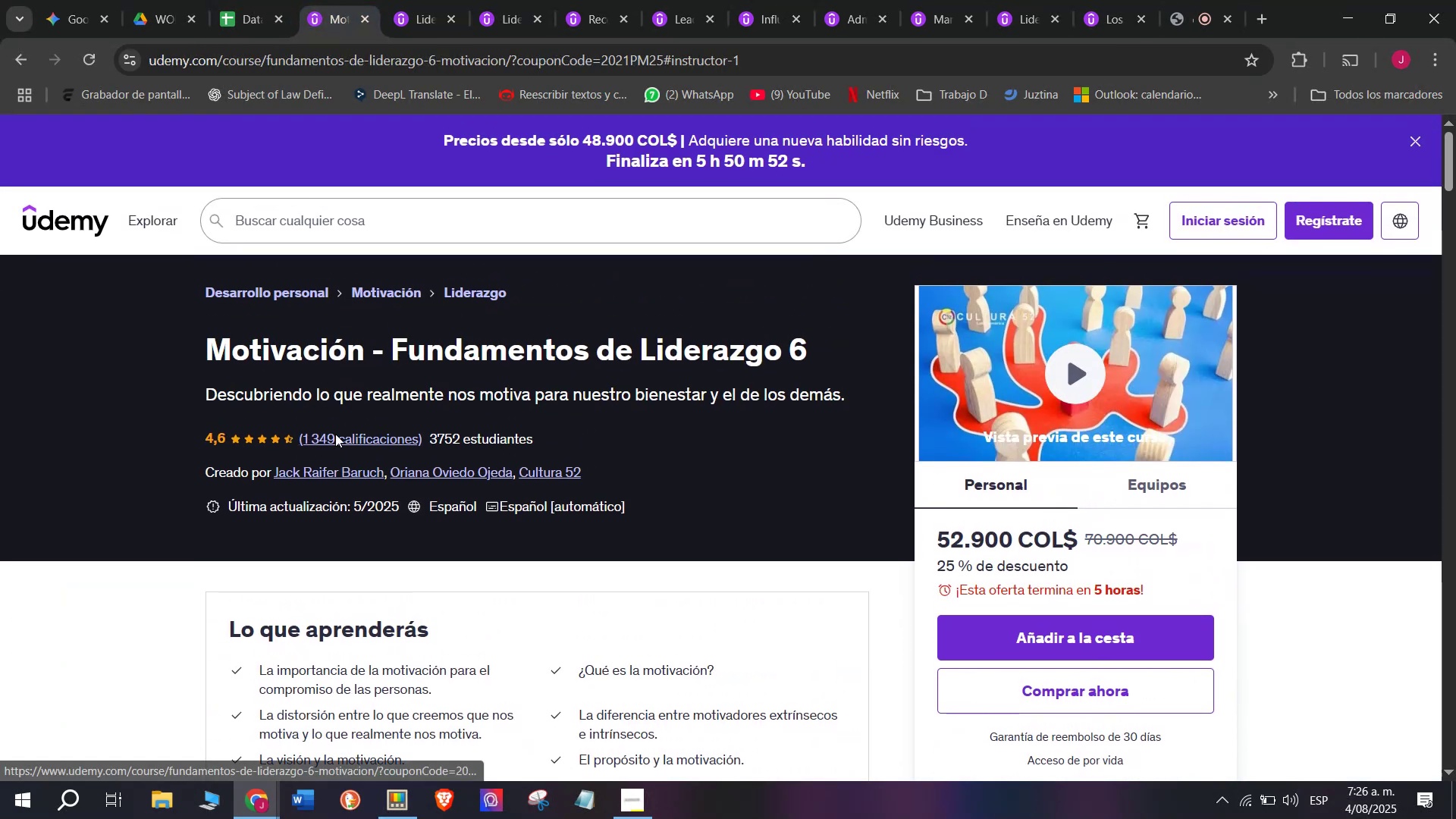 
left_click([245, 0])
 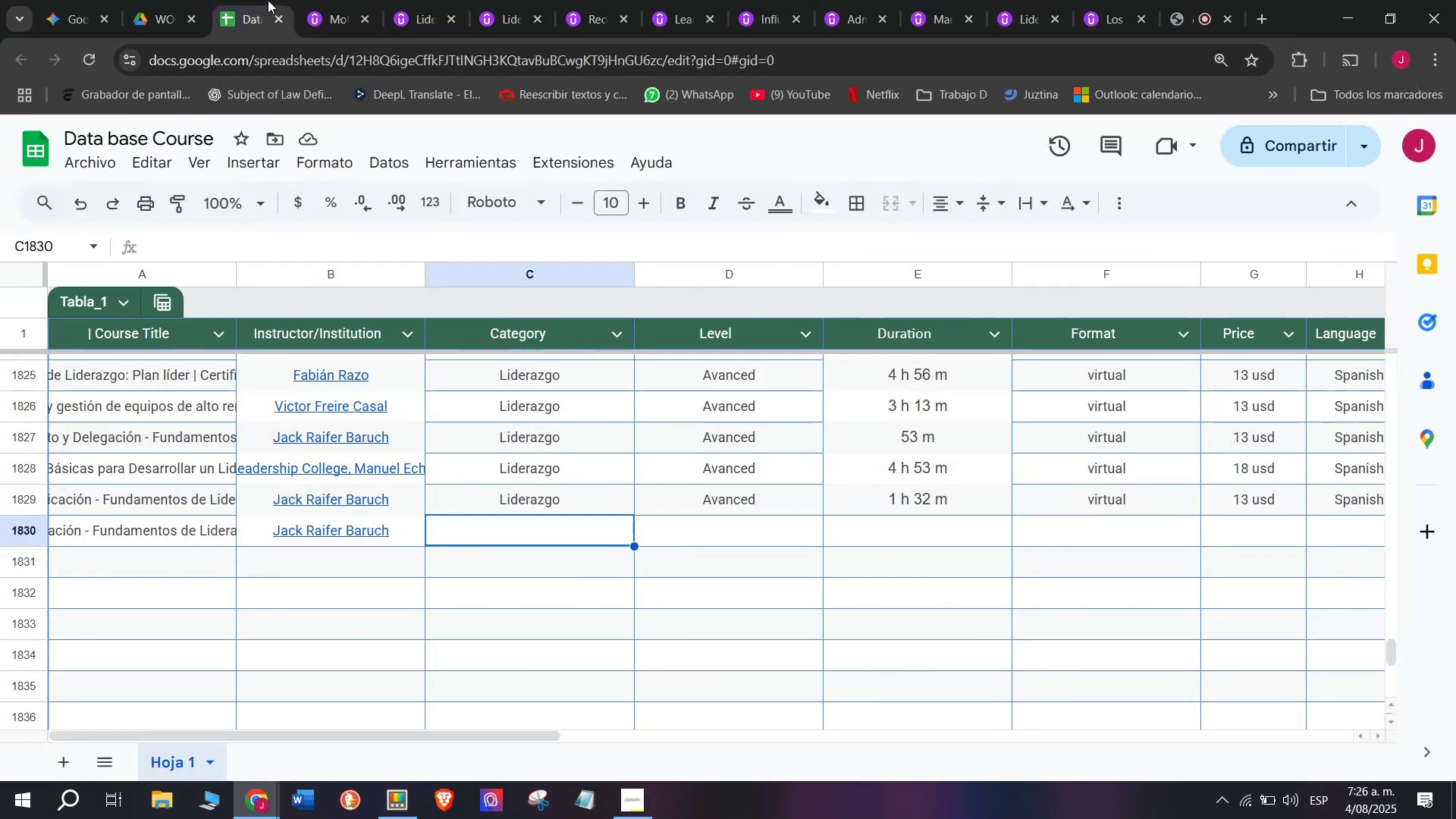 
left_click([303, 0])
 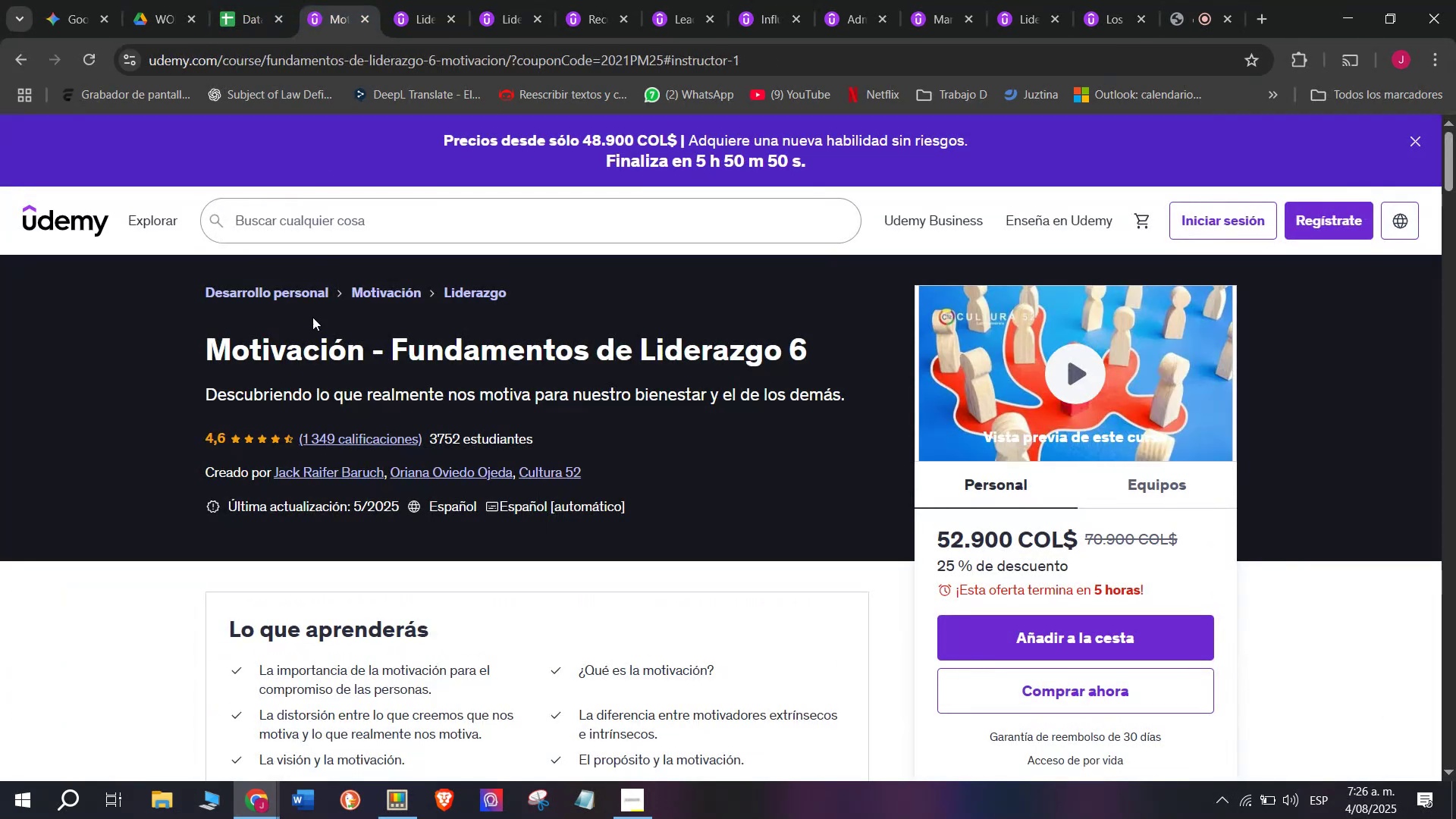 
scroll: coordinate [313, 434], scroll_direction: down, amount: 13.0
 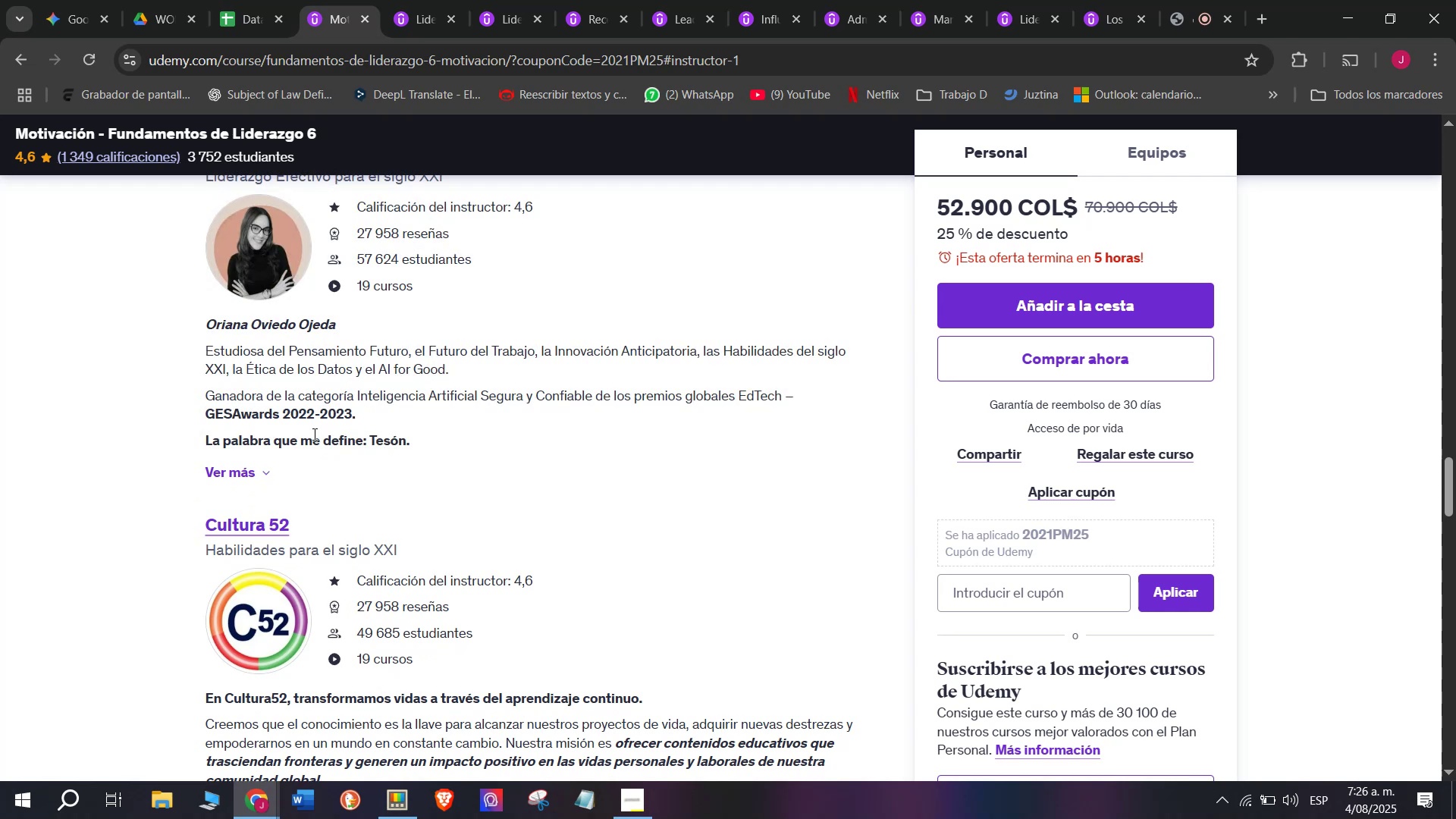 
scroll: coordinate [334, 436], scroll_direction: up, amount: 8.0
 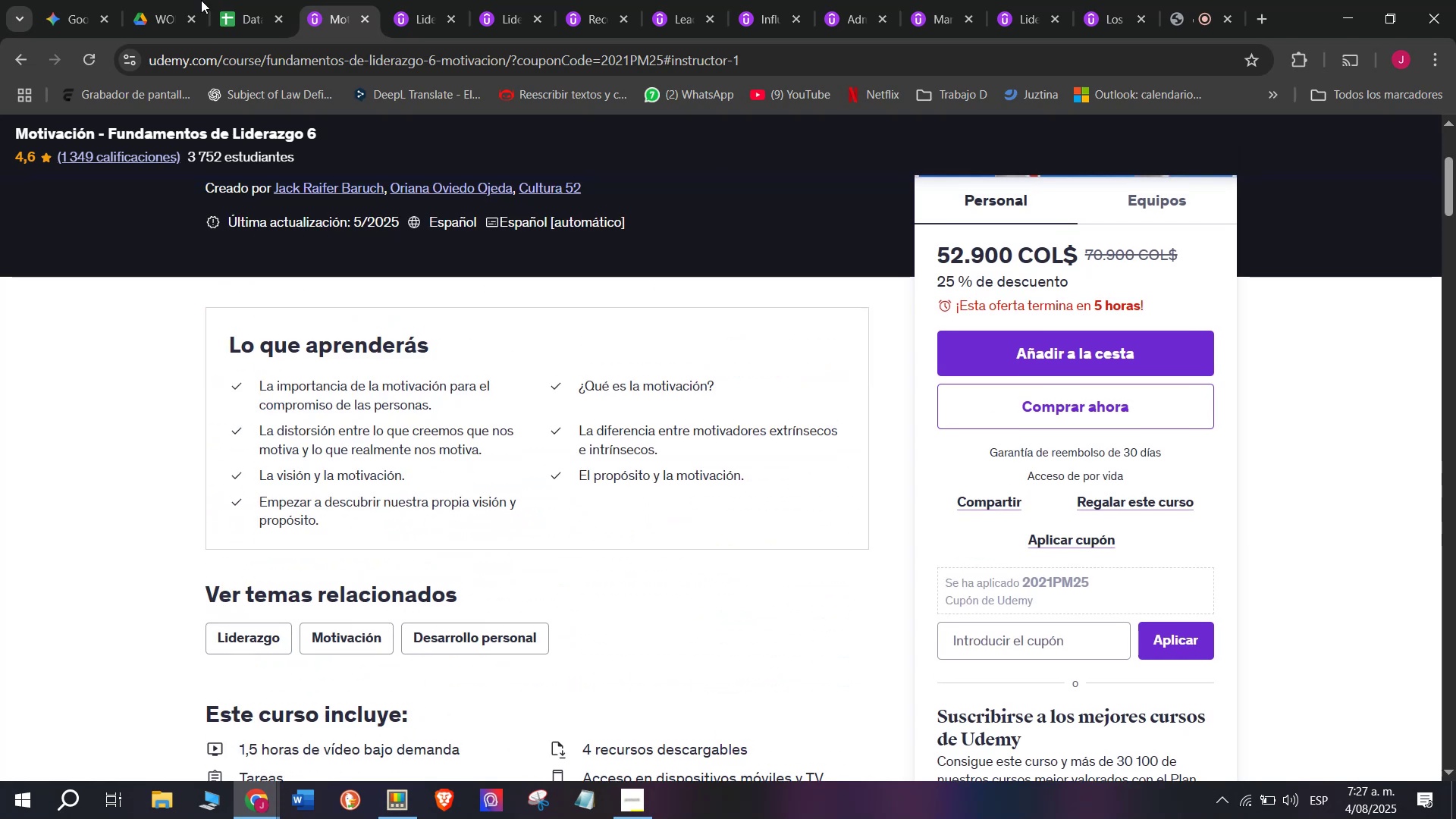 
left_click([269, 0])
 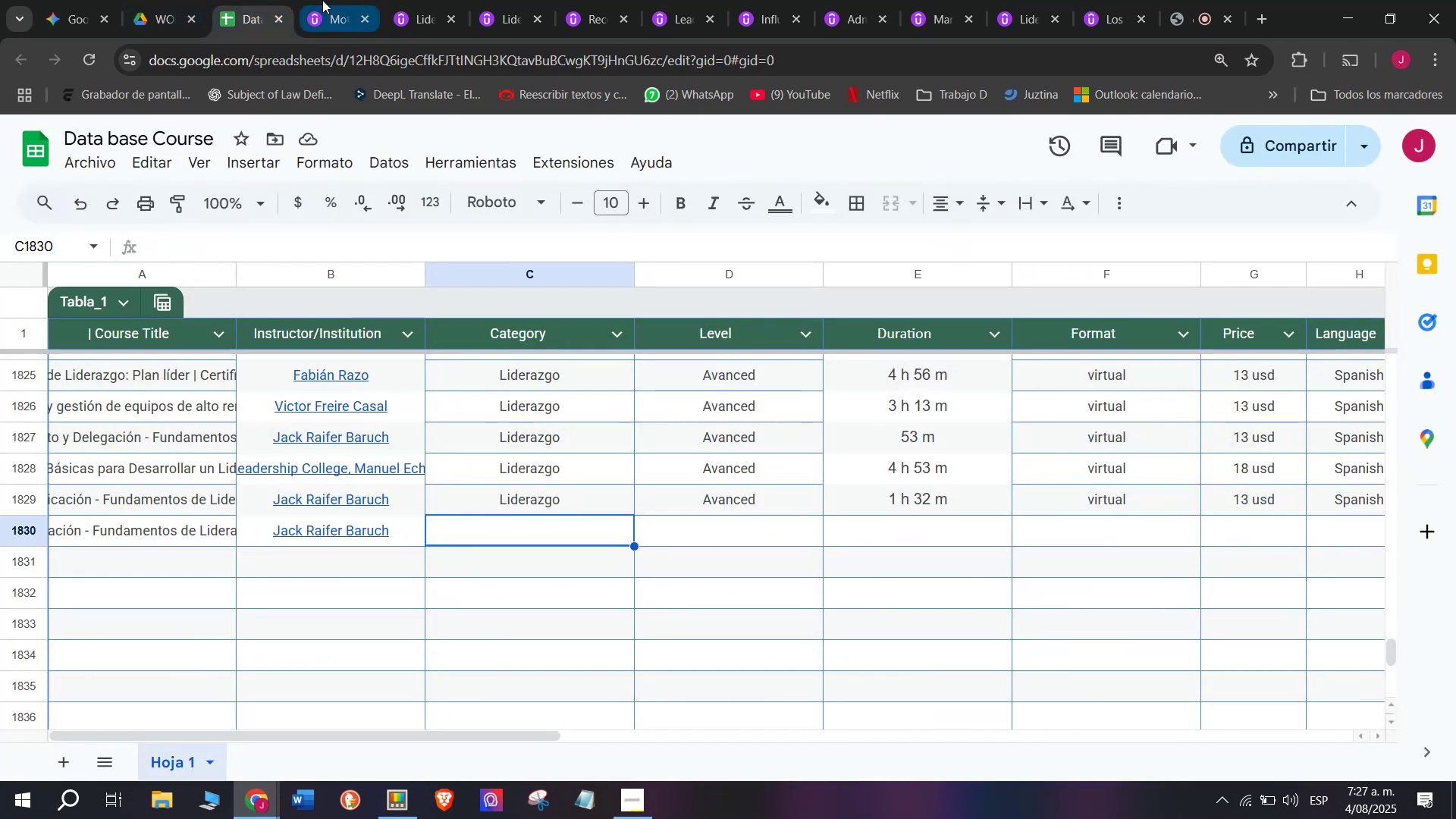 
left_click([322, 0])
 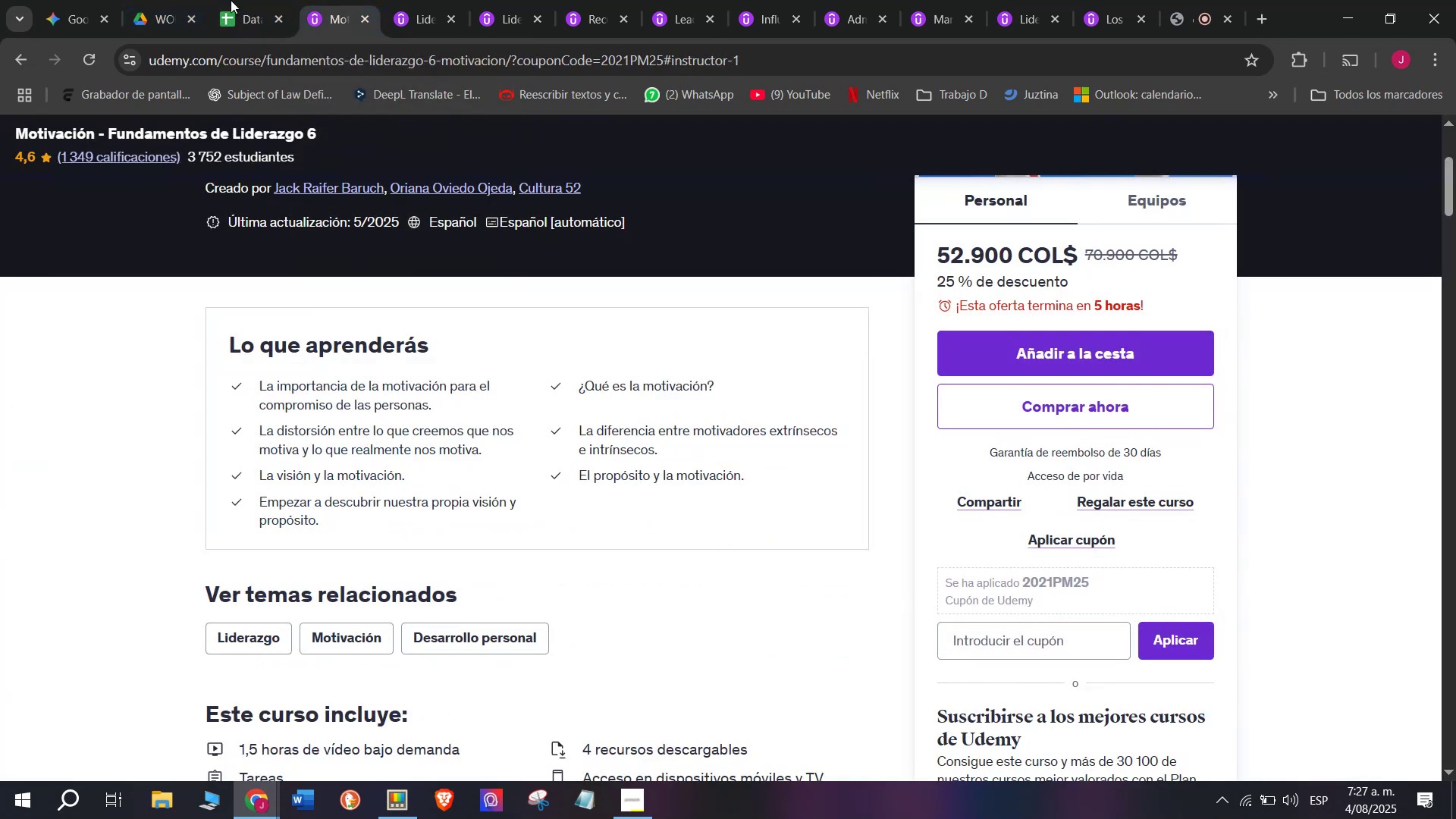 
left_click([241, 0])
 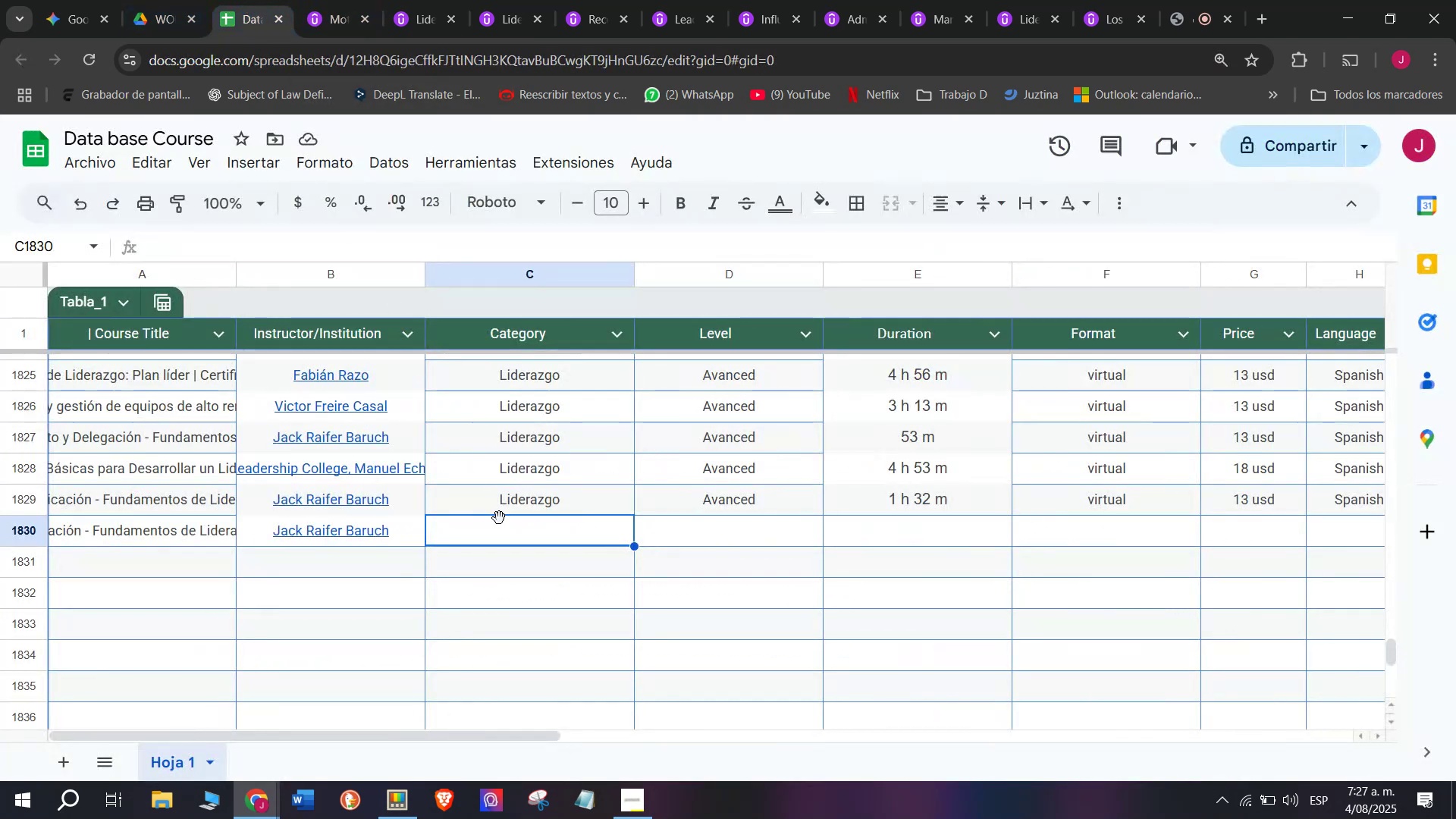 
left_click([519, 504])
 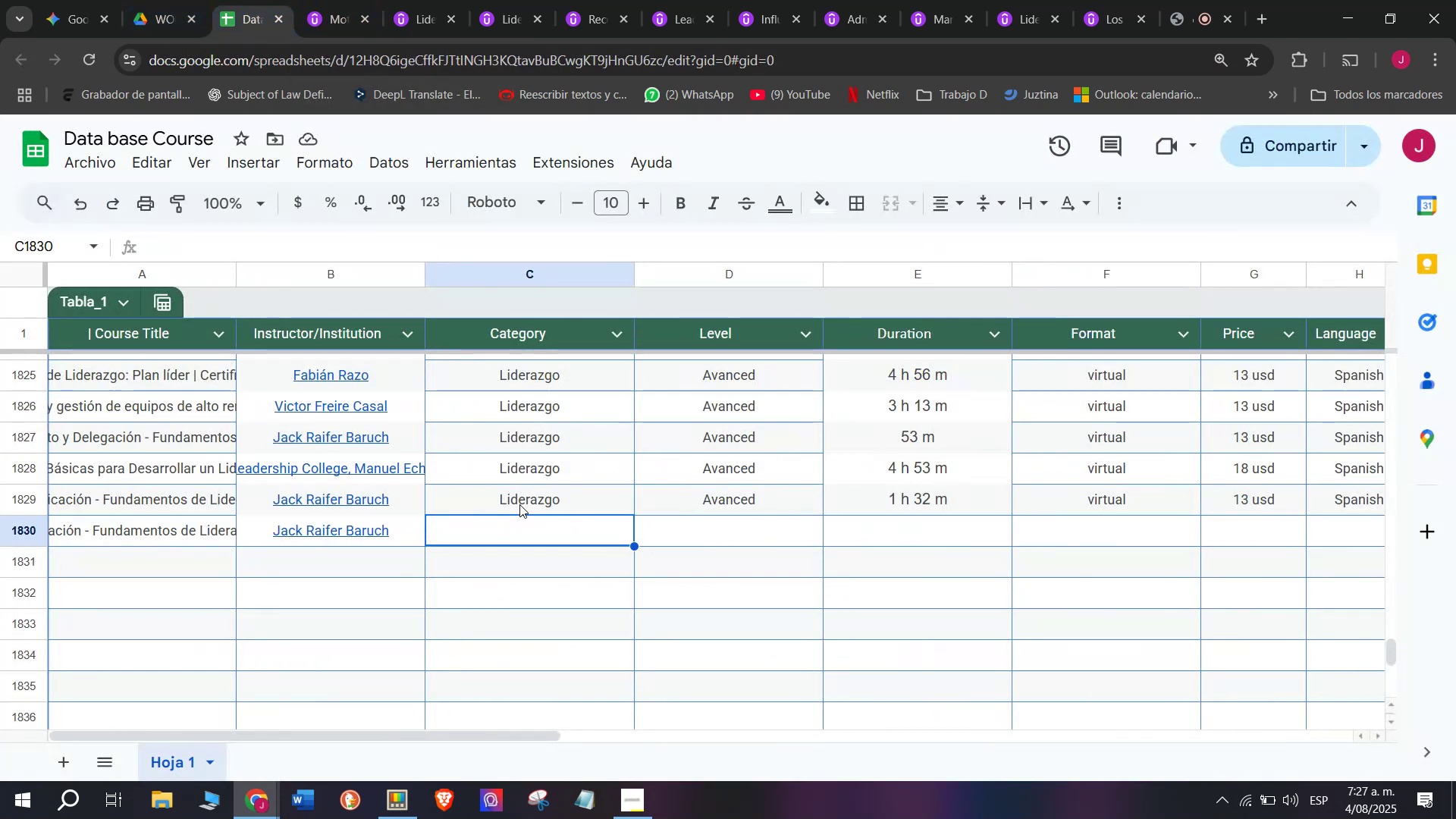 
key(Break)
 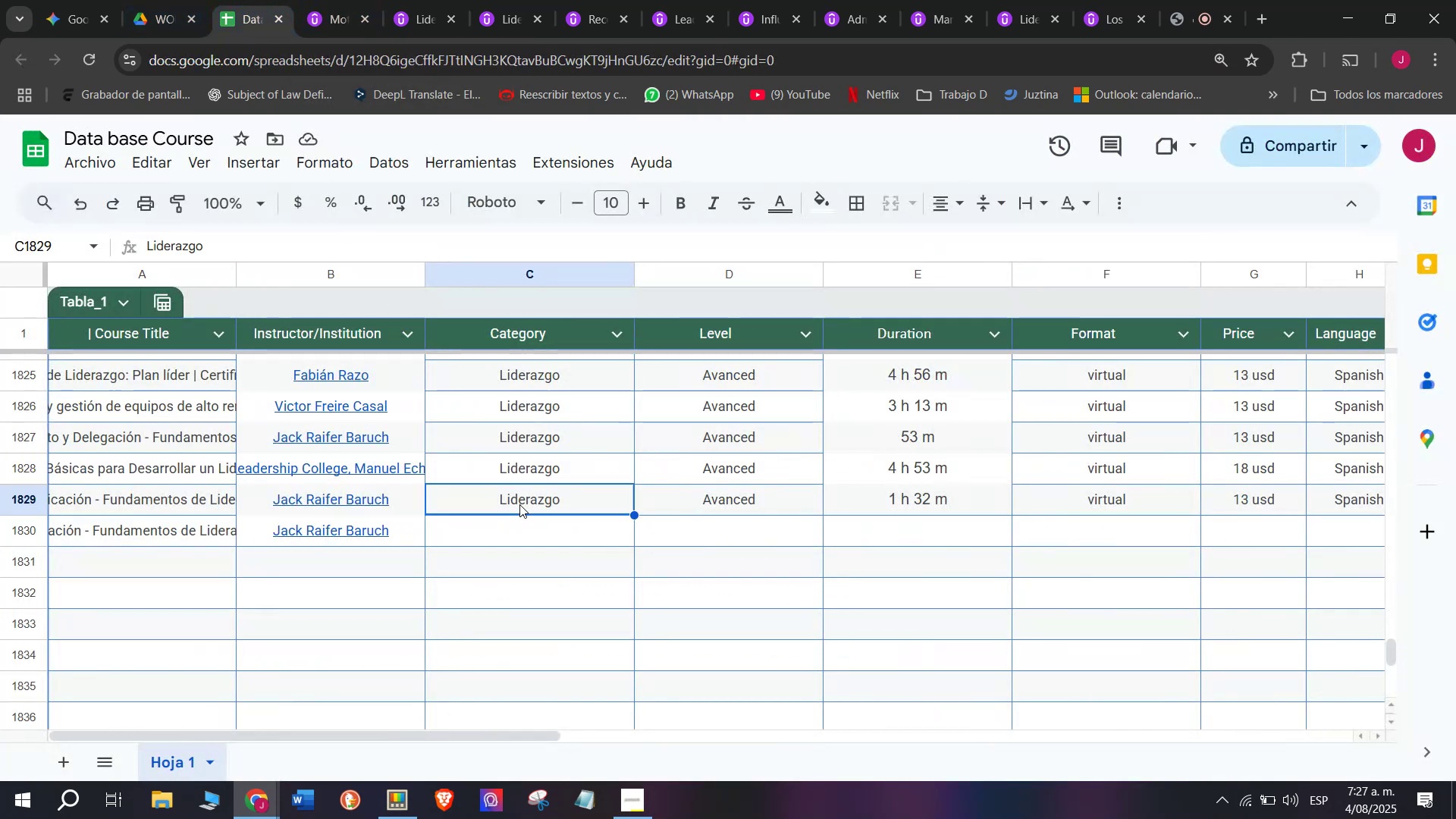 
key(Control+ControlLeft)
 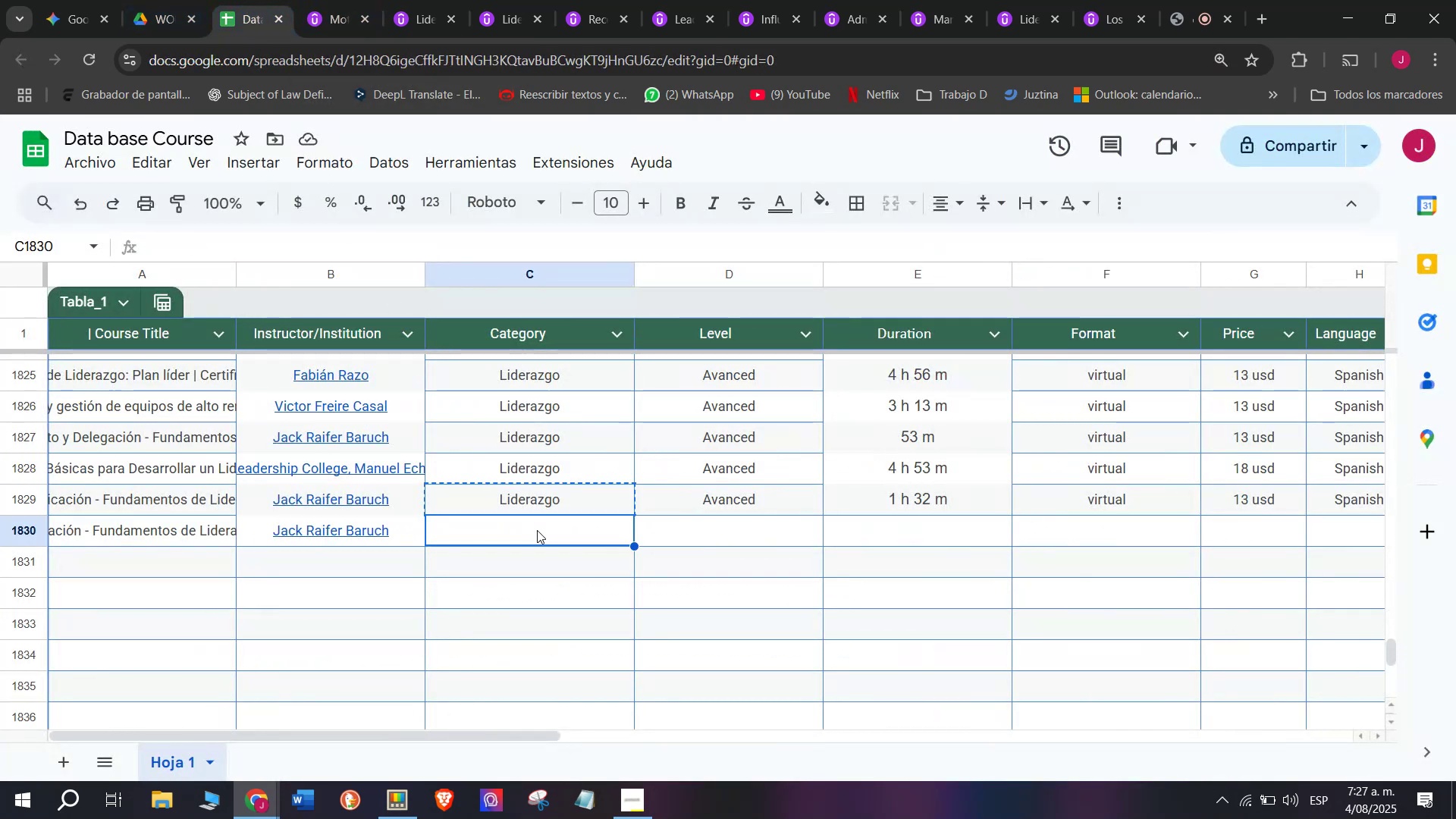 
key(Control+C)
 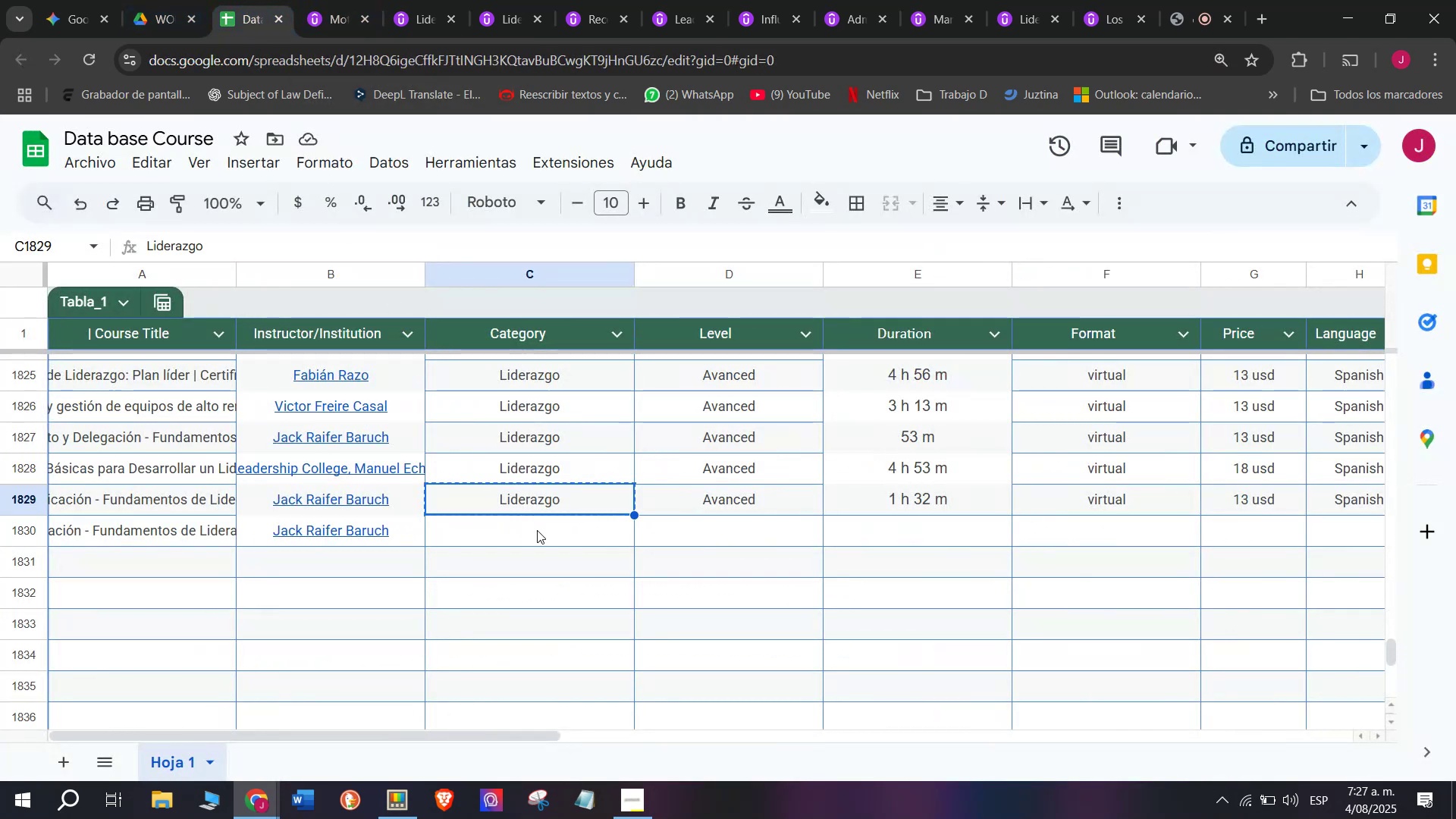 
double_click([537, 530])
 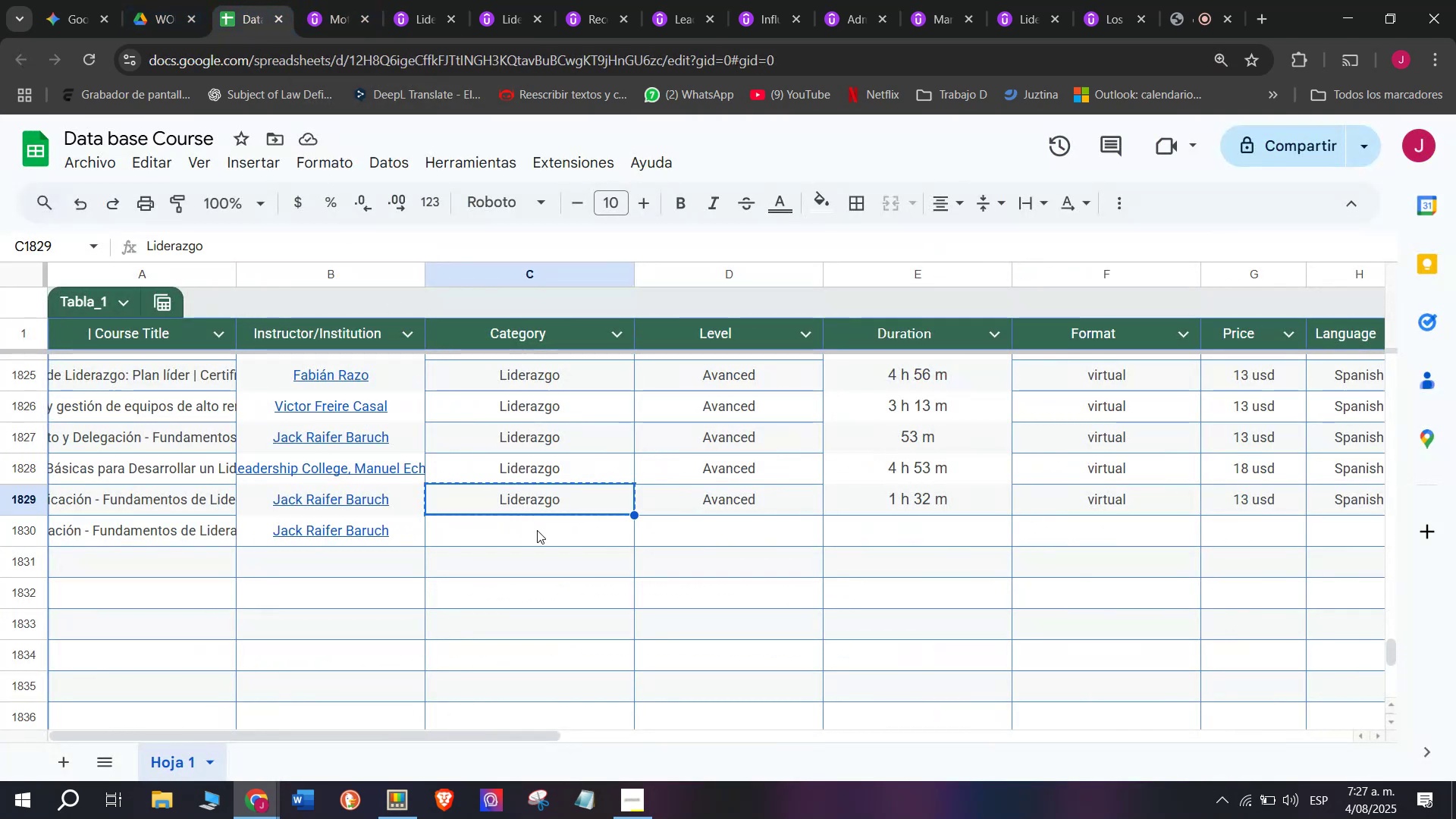 
key(Z)
 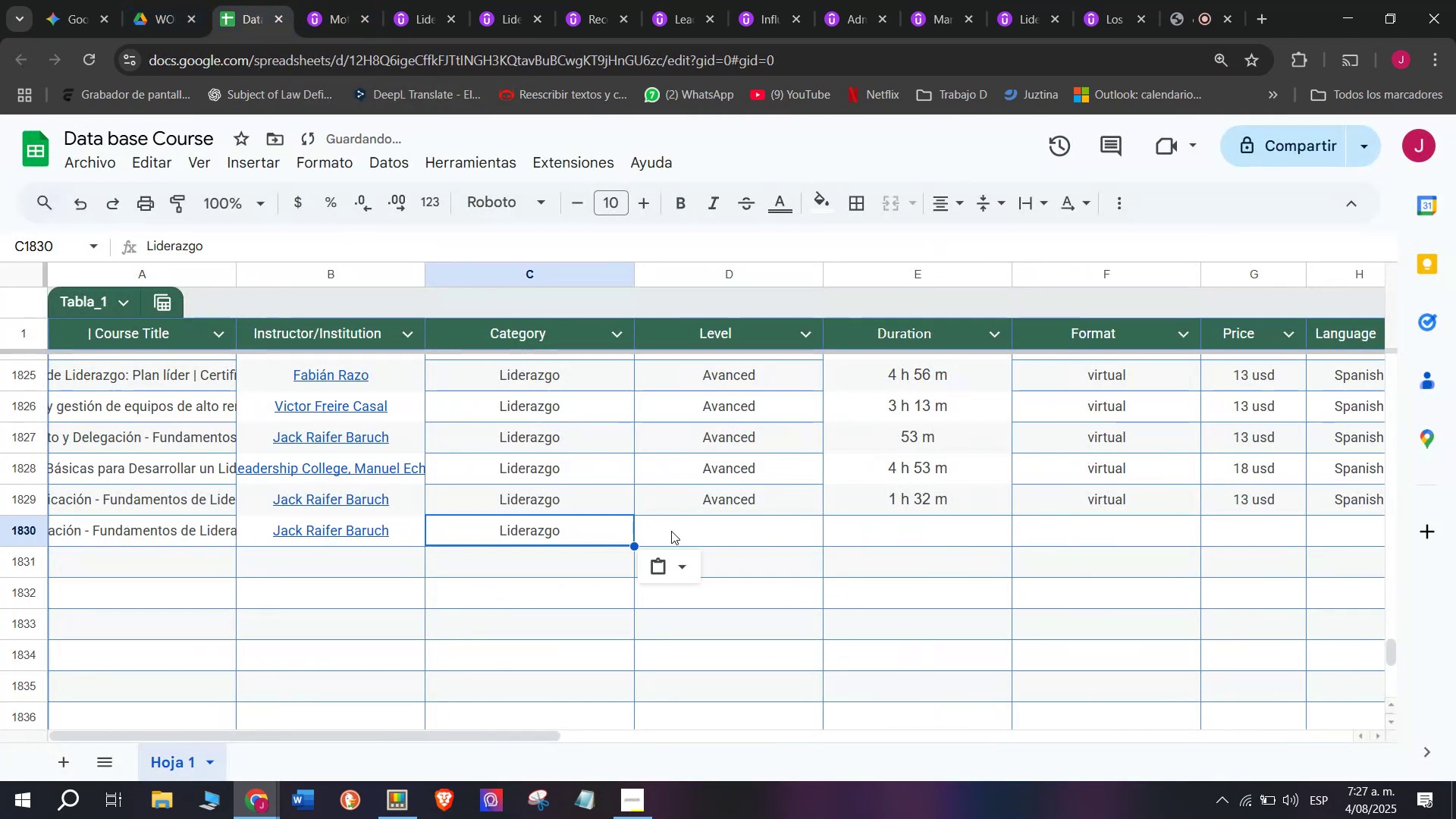 
key(Control+ControlLeft)
 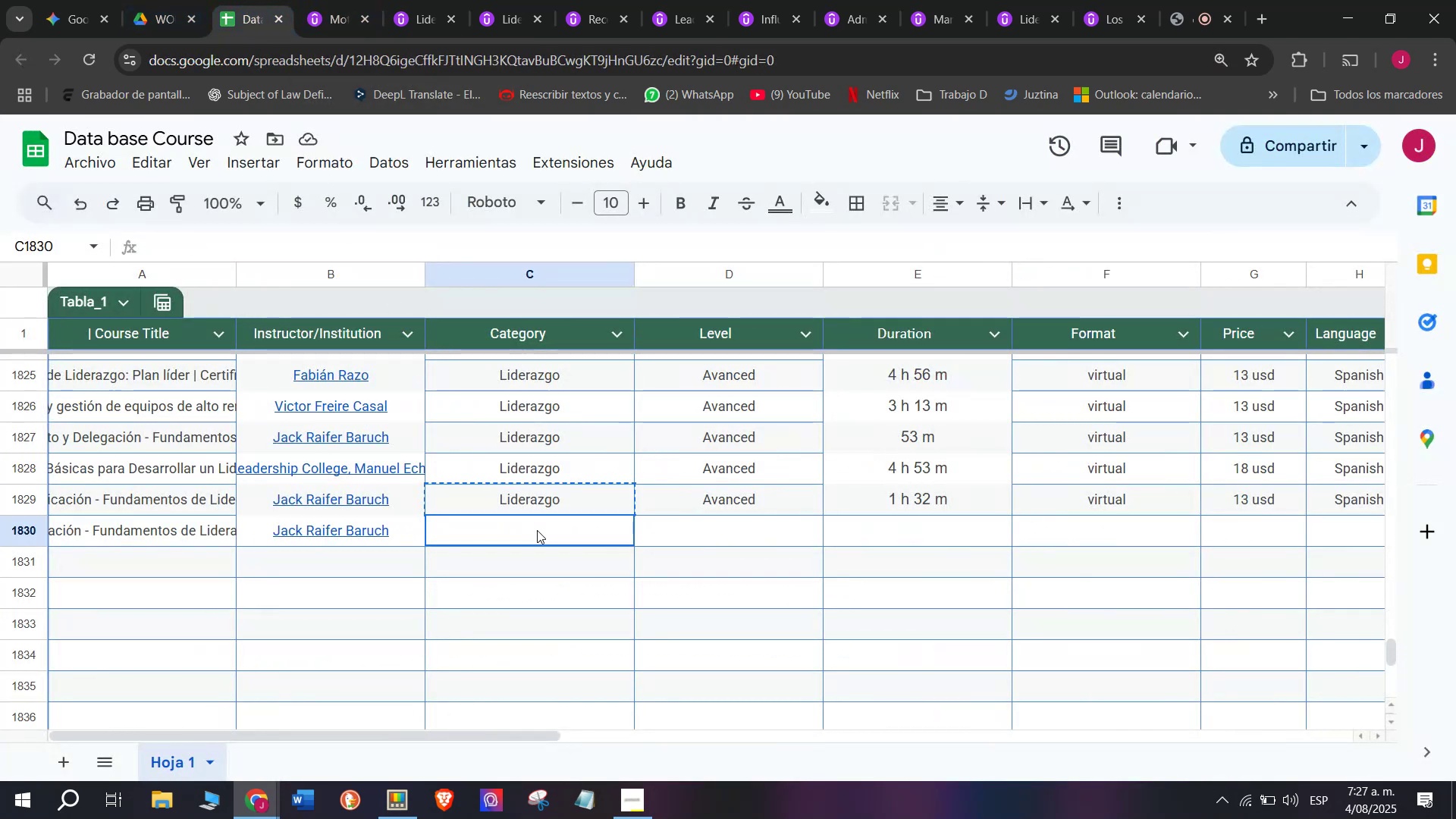 
key(Control+V)
 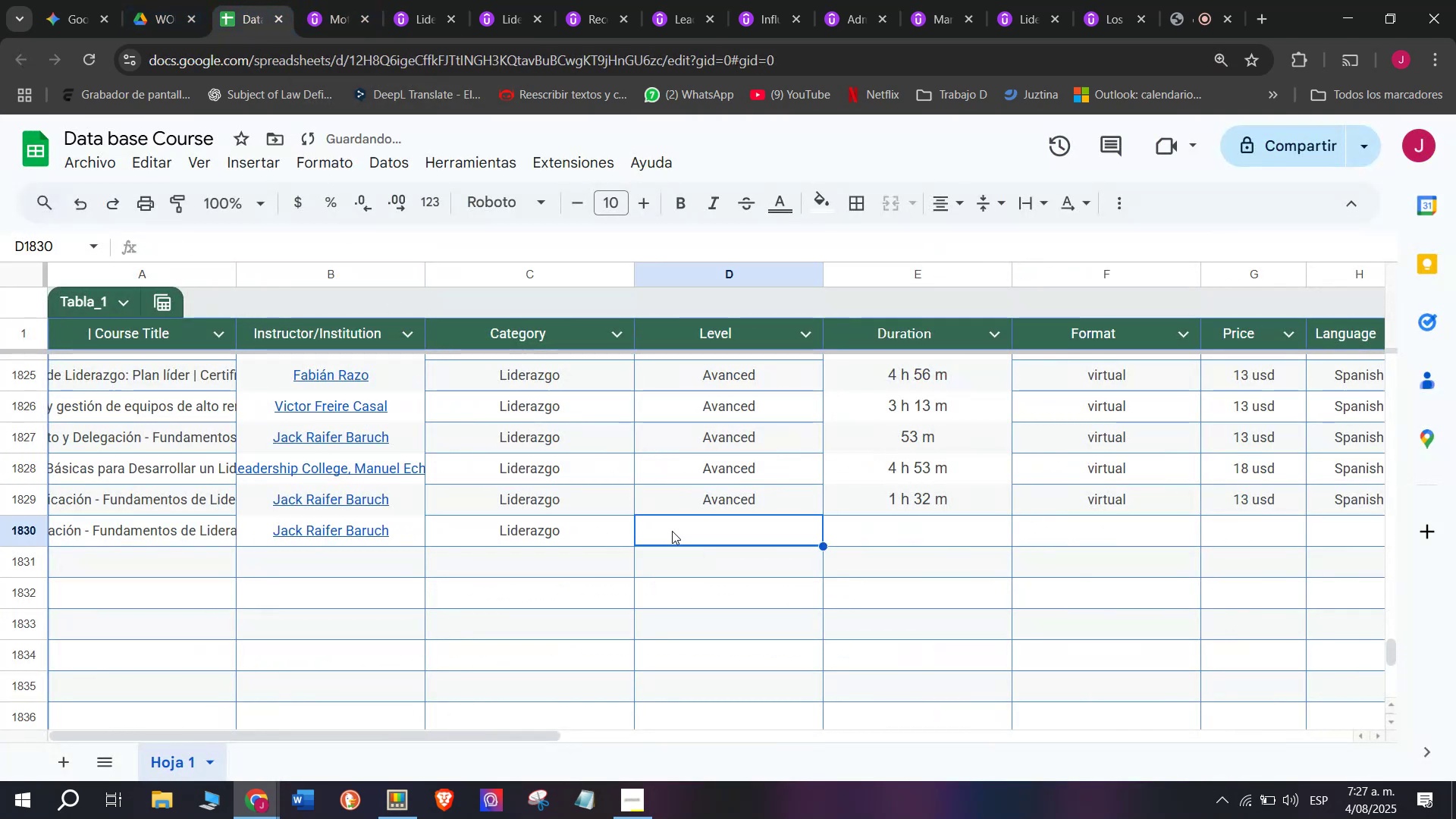 
double_click([726, 494])
 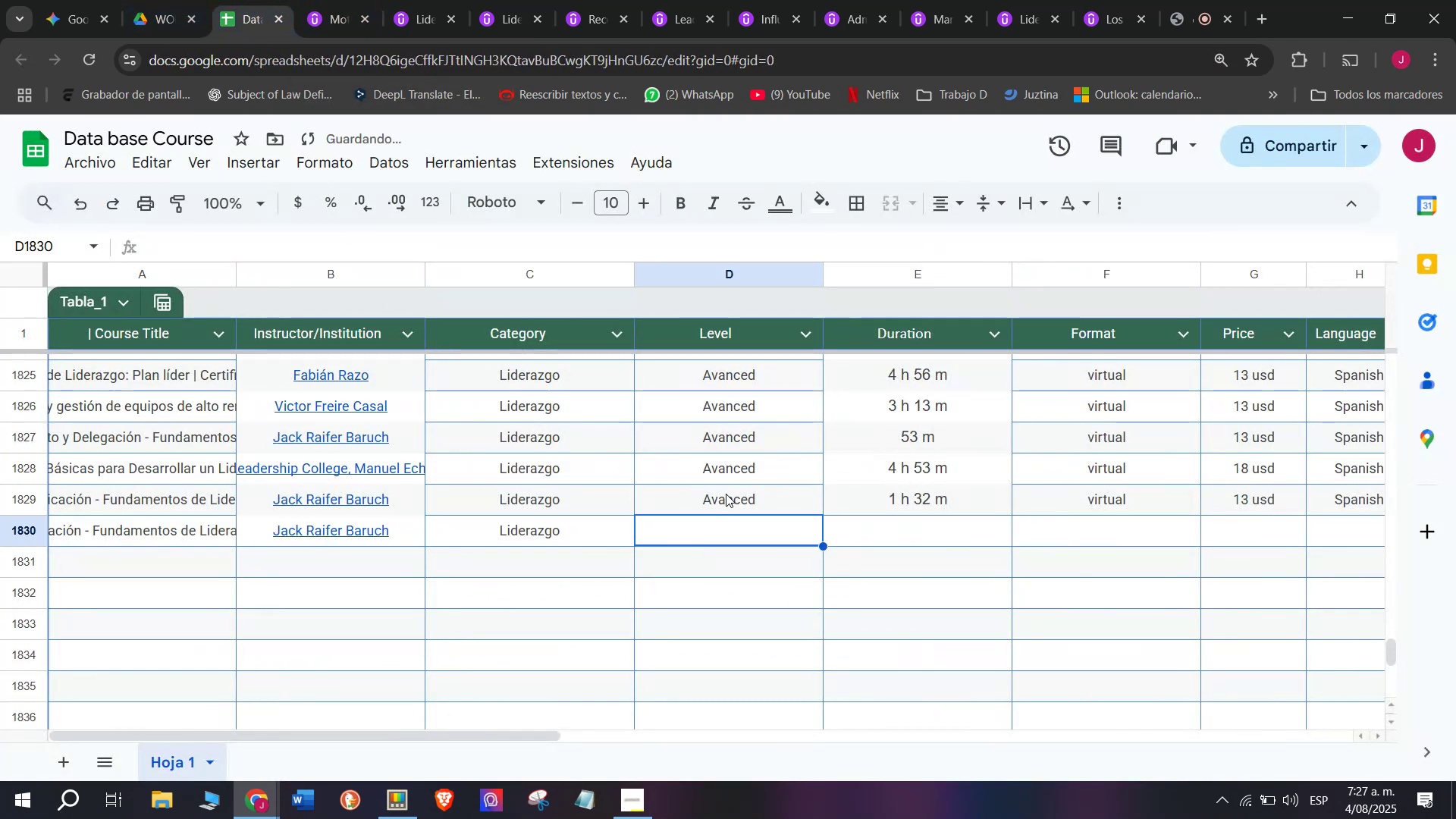 
key(Control+C)
 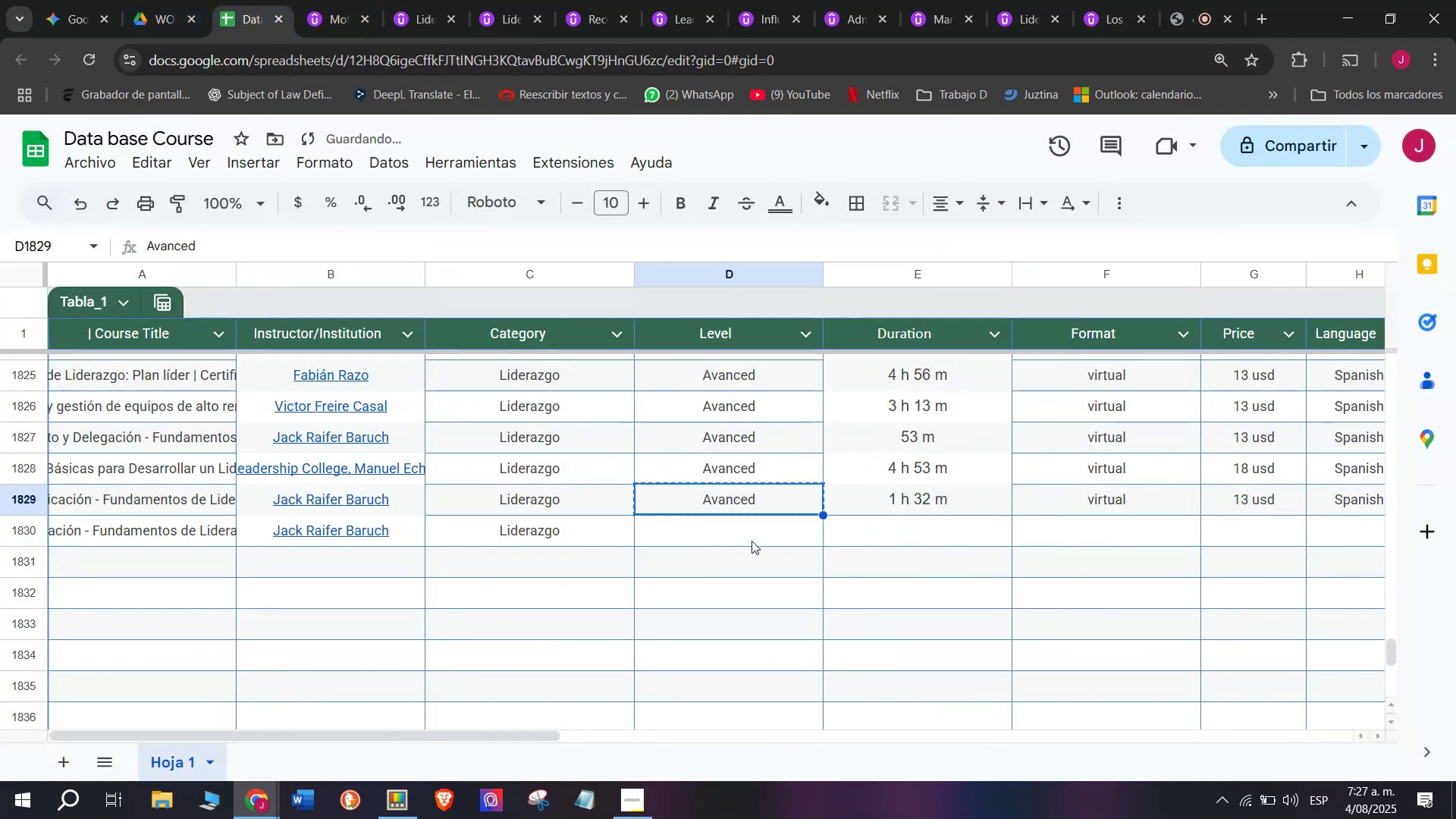 
key(Break)
 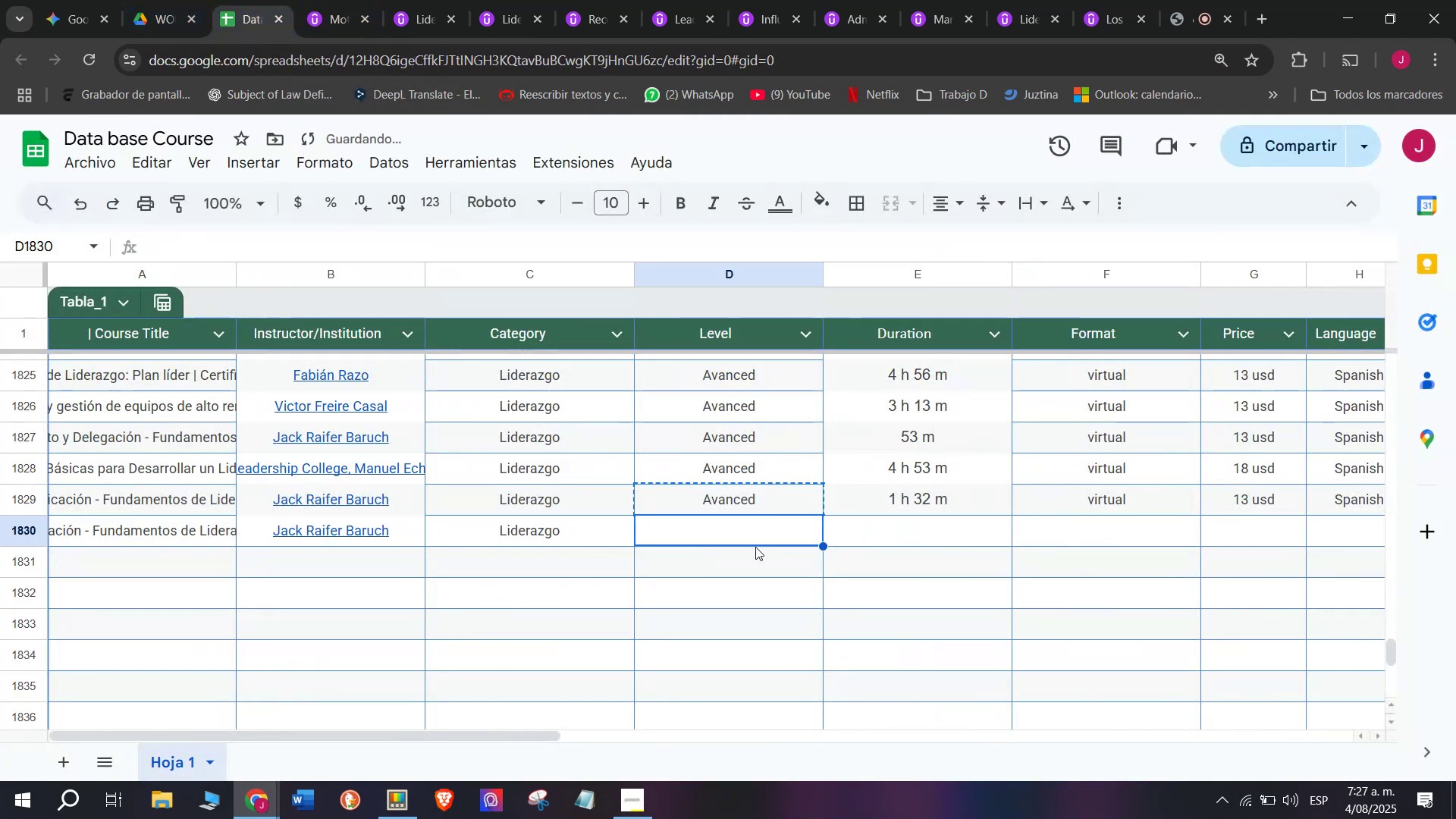 
key(Control+ControlLeft)
 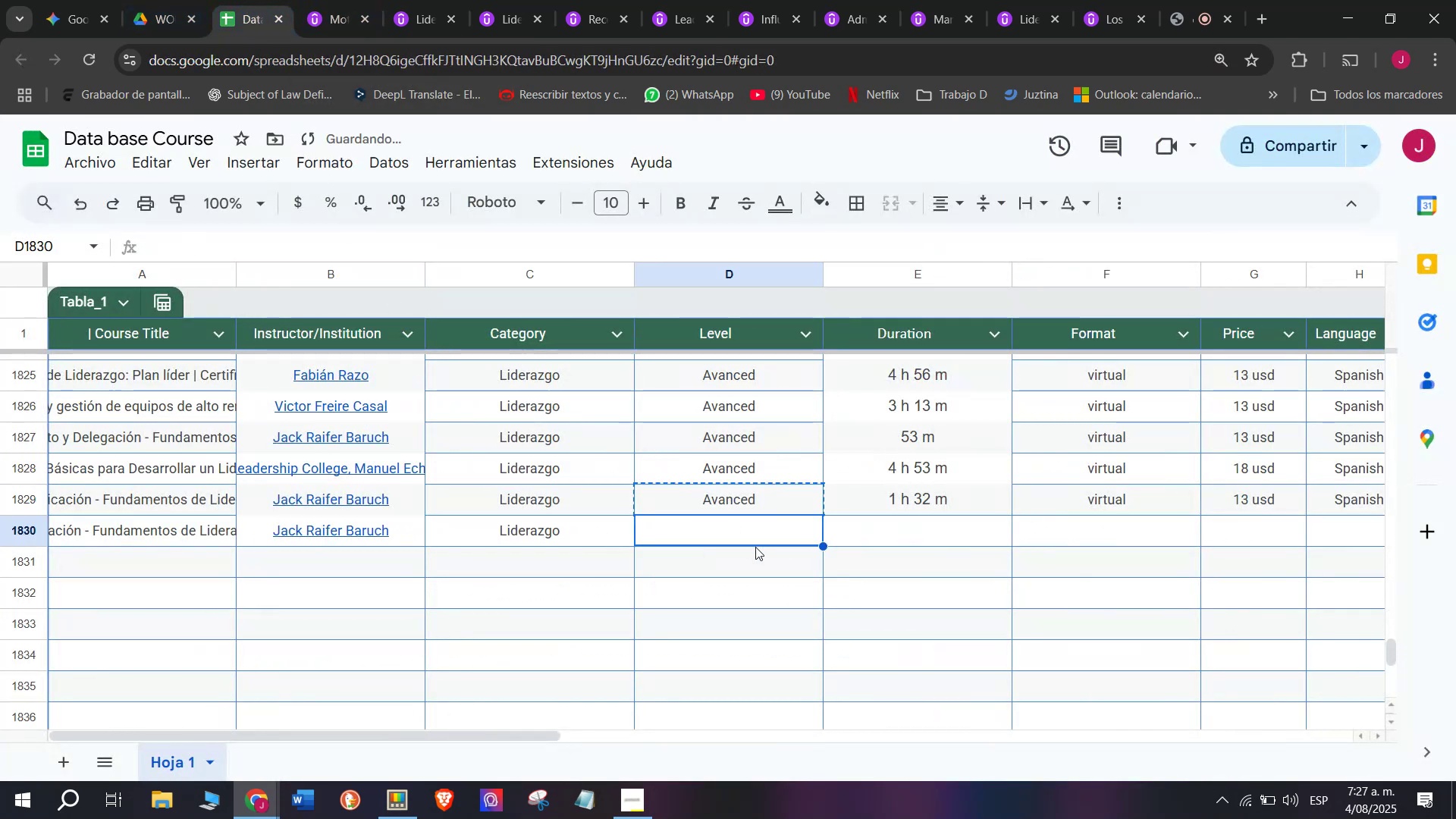 
triple_click([755, 547])
 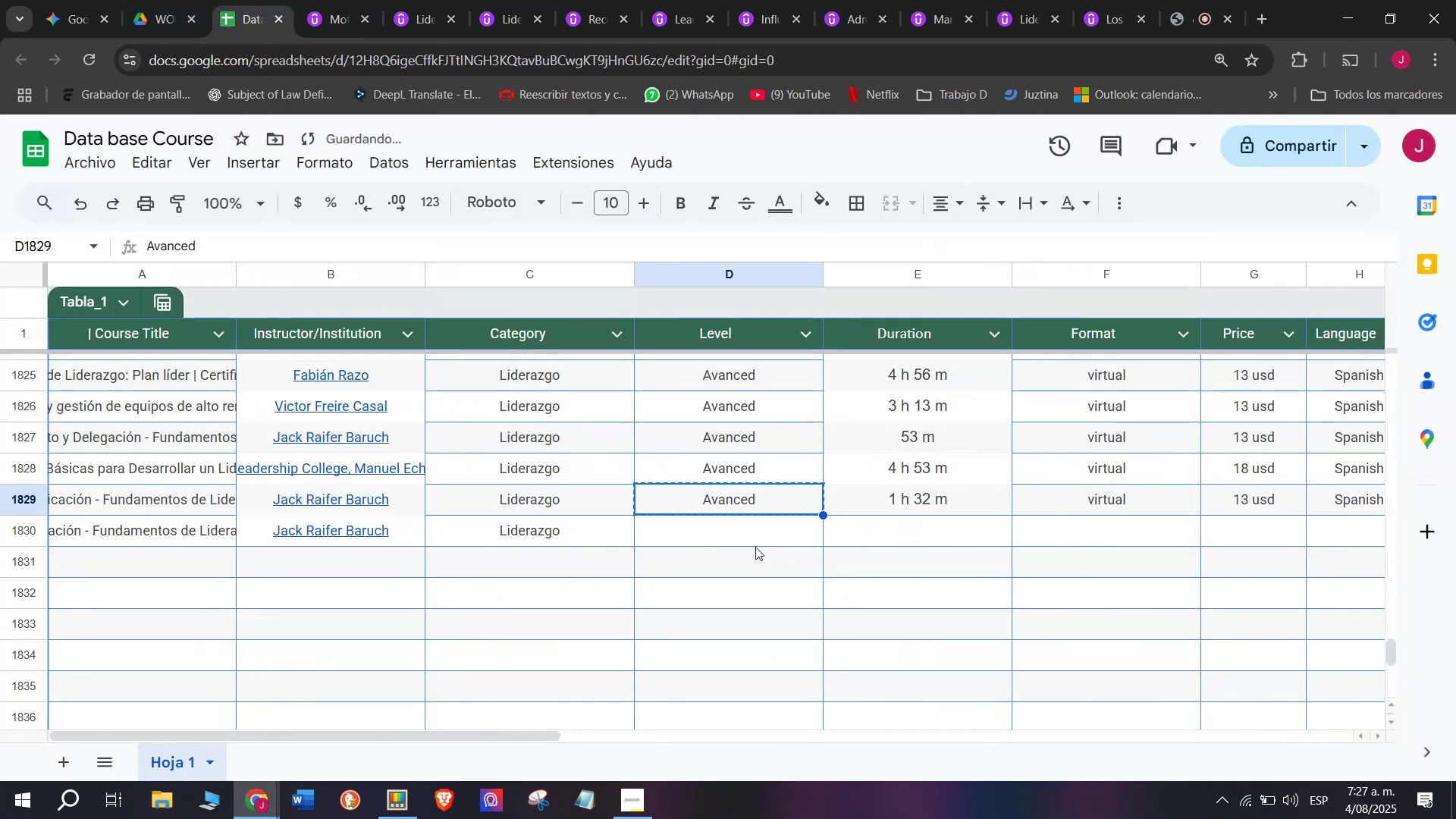 
key(Z)
 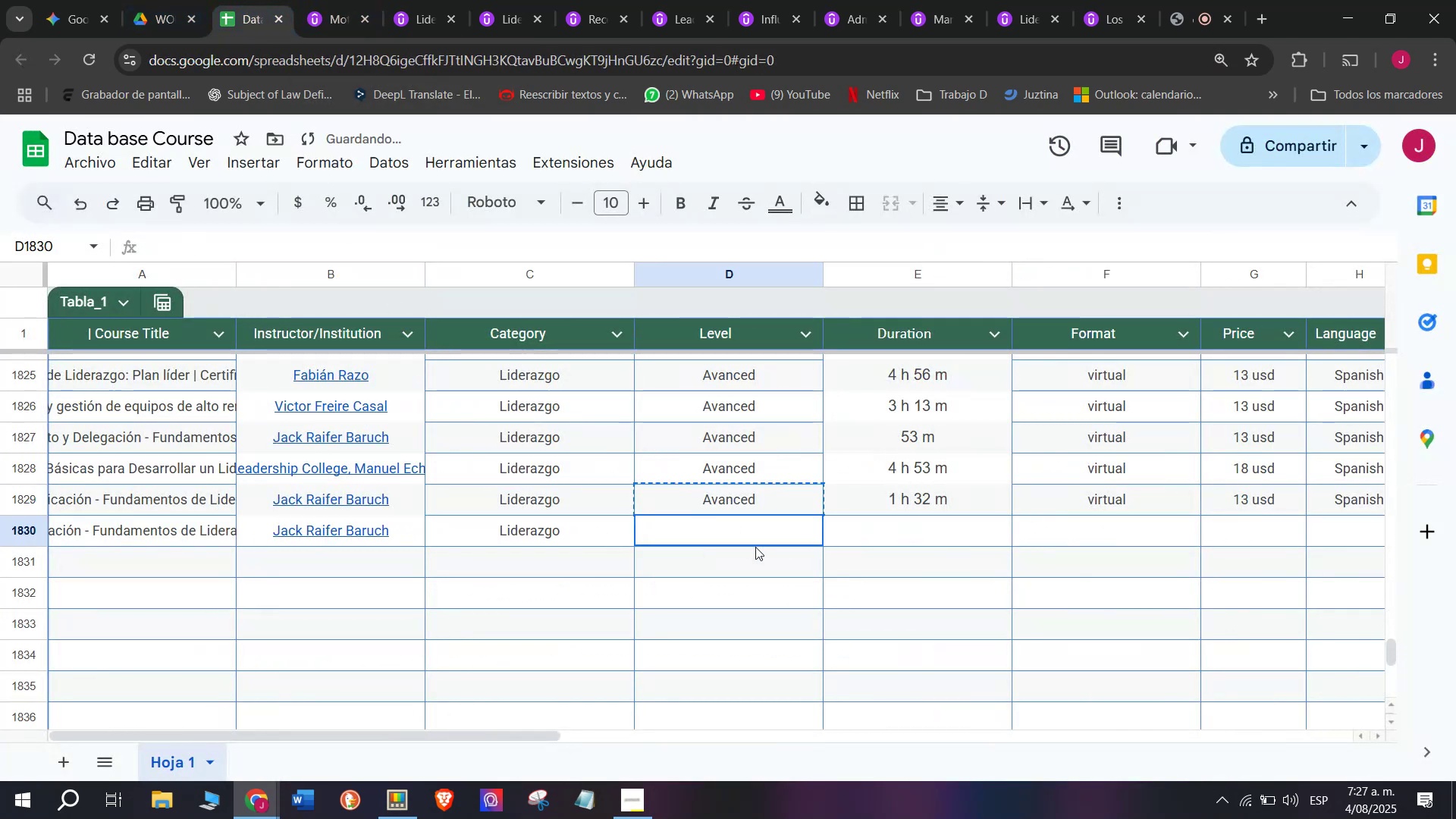 
key(Control+ControlLeft)
 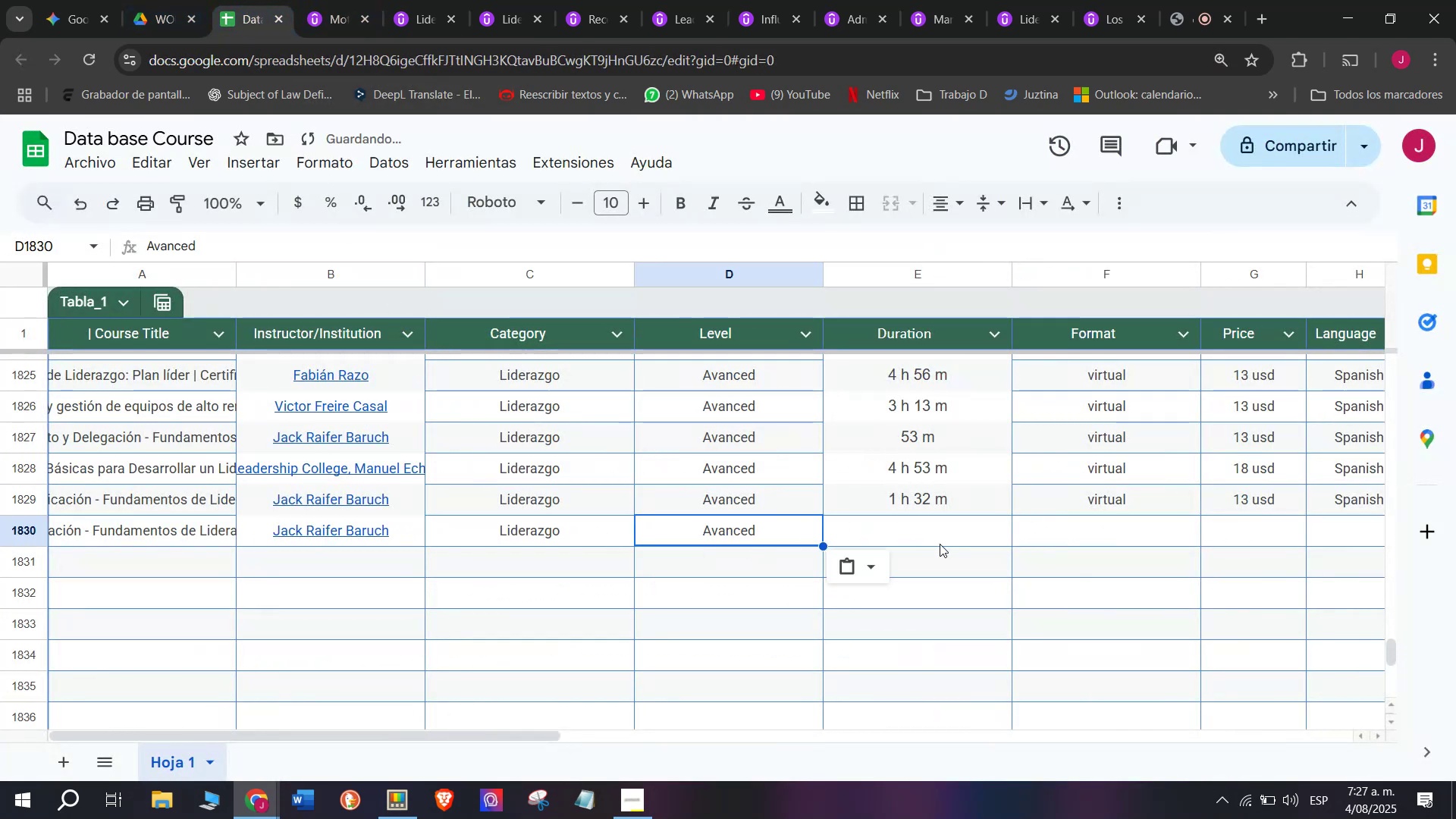 
key(Control+V)
 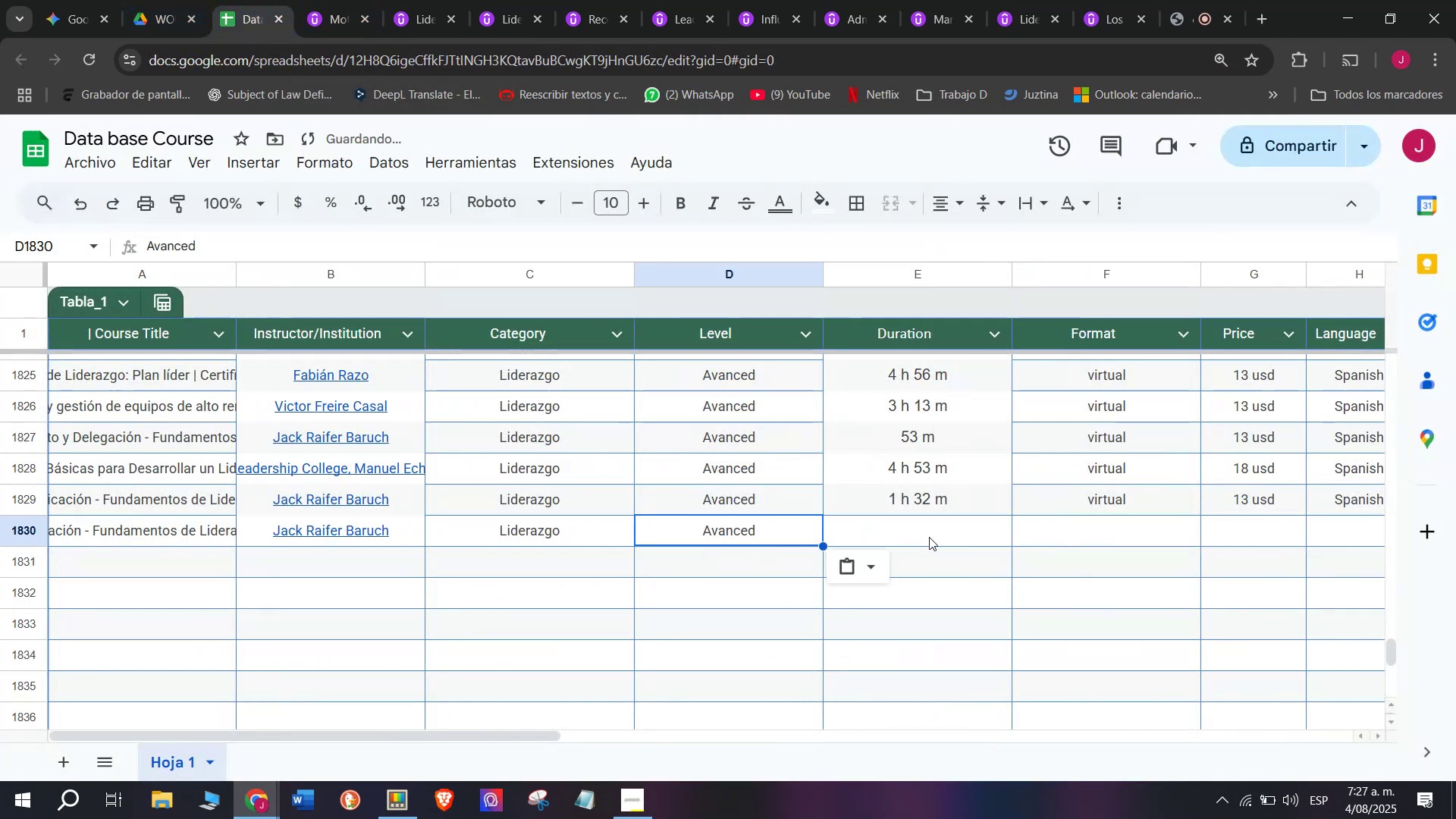 
left_click([943, 544])
 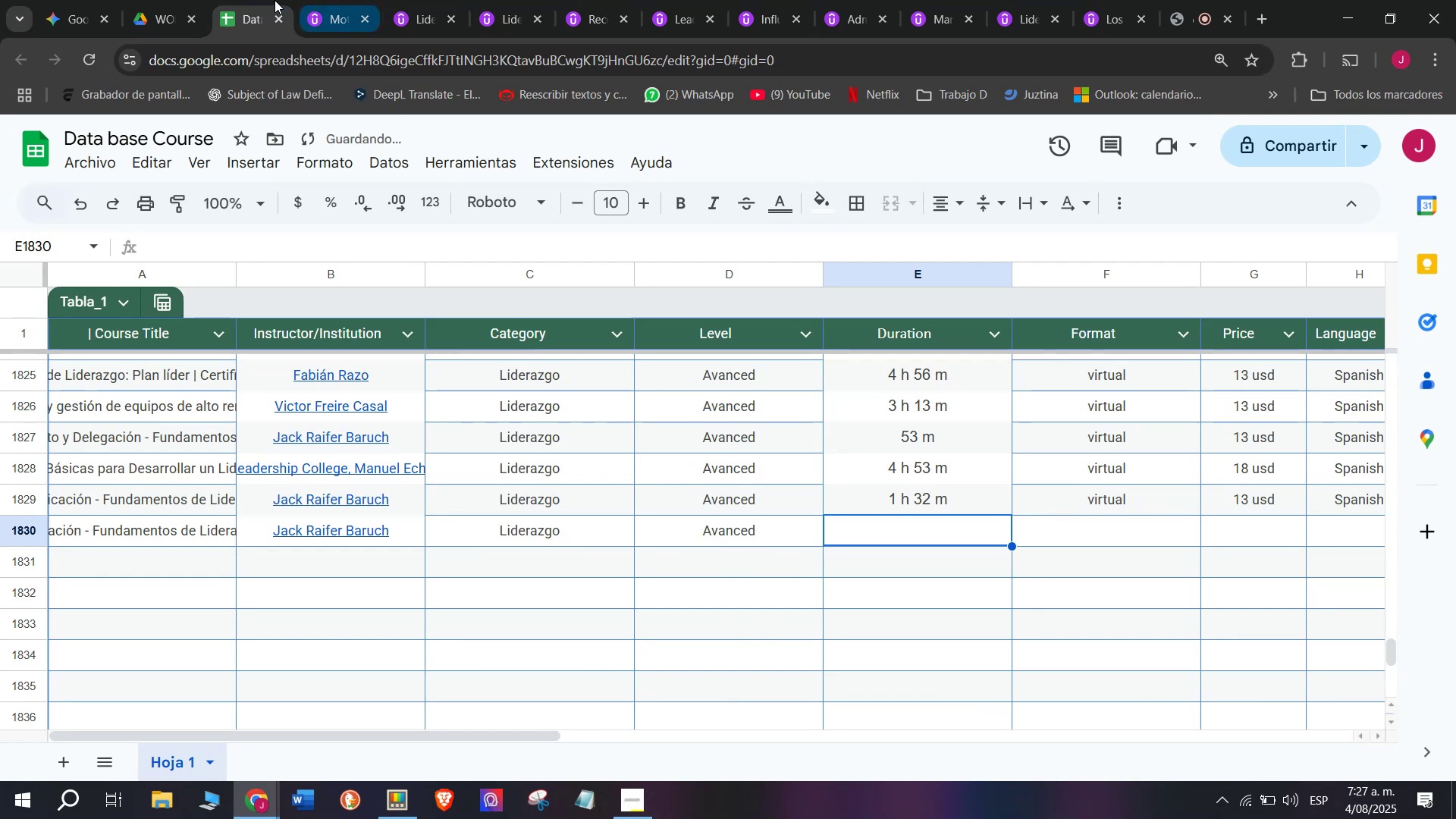 
left_click([360, 0])
 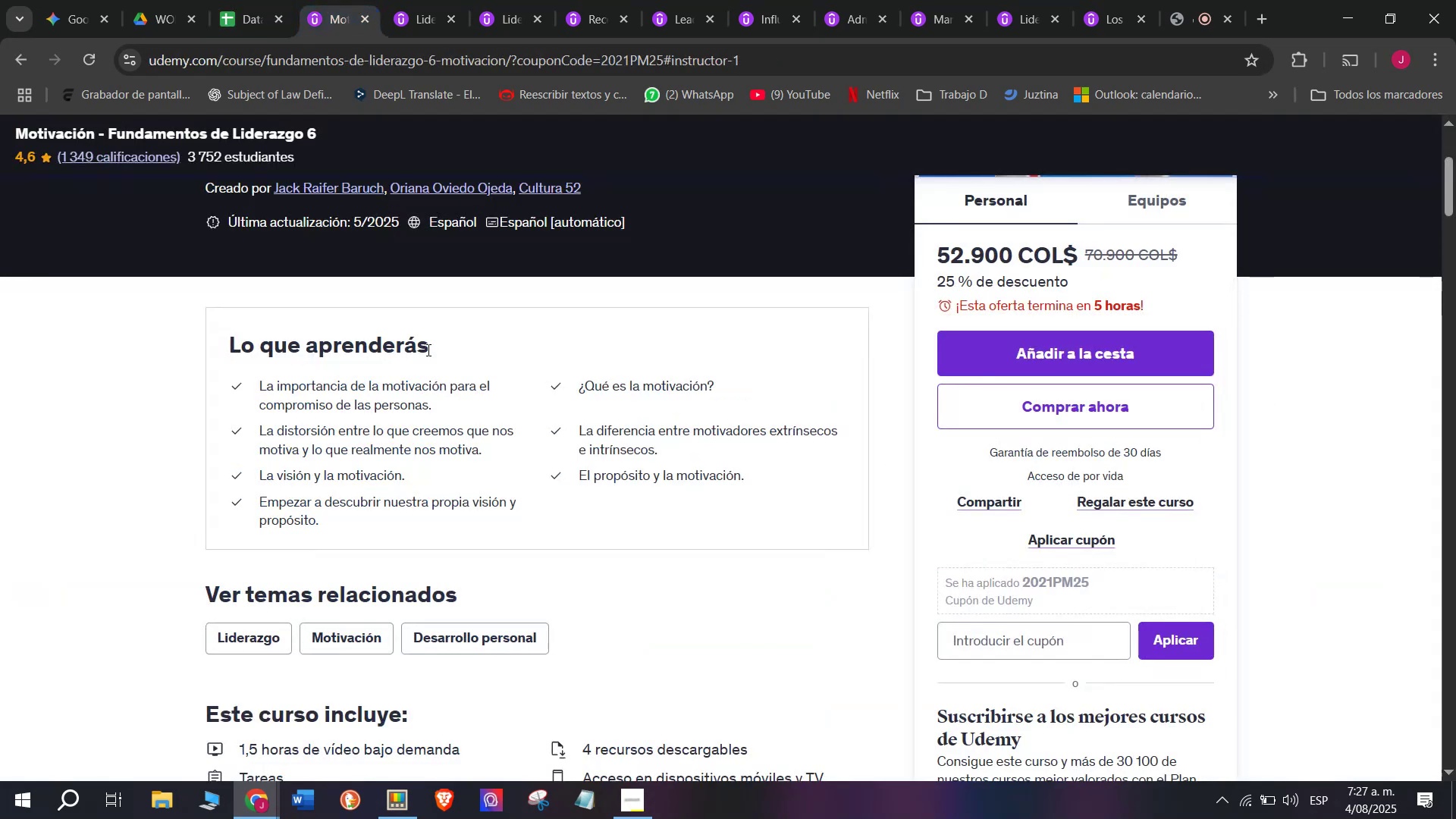 
scroll: coordinate [440, 535], scroll_direction: none, amount: 0.0
 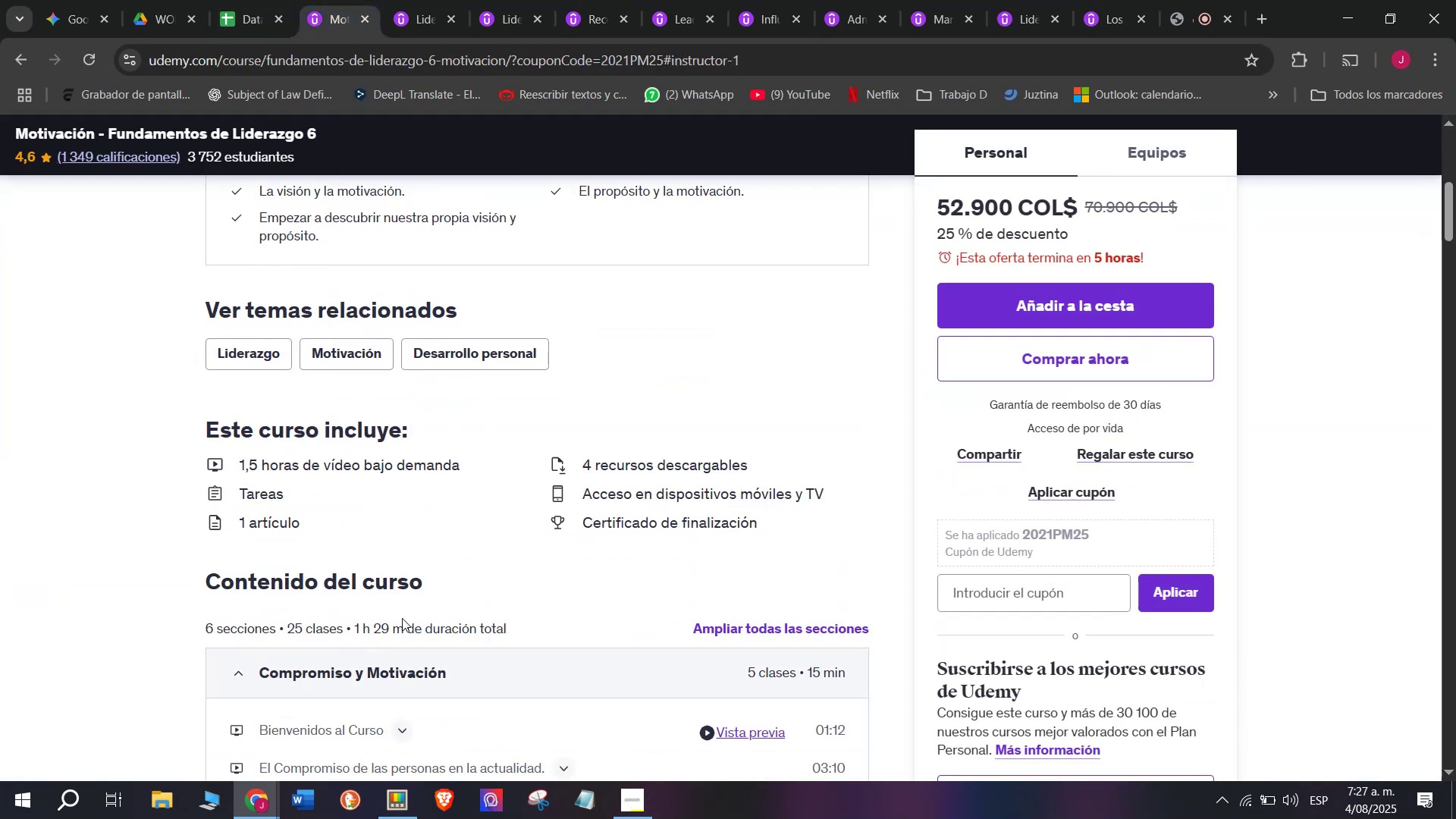 
left_click_drag(start_coordinate=[399, 631], to_coordinate=[355, 634])
 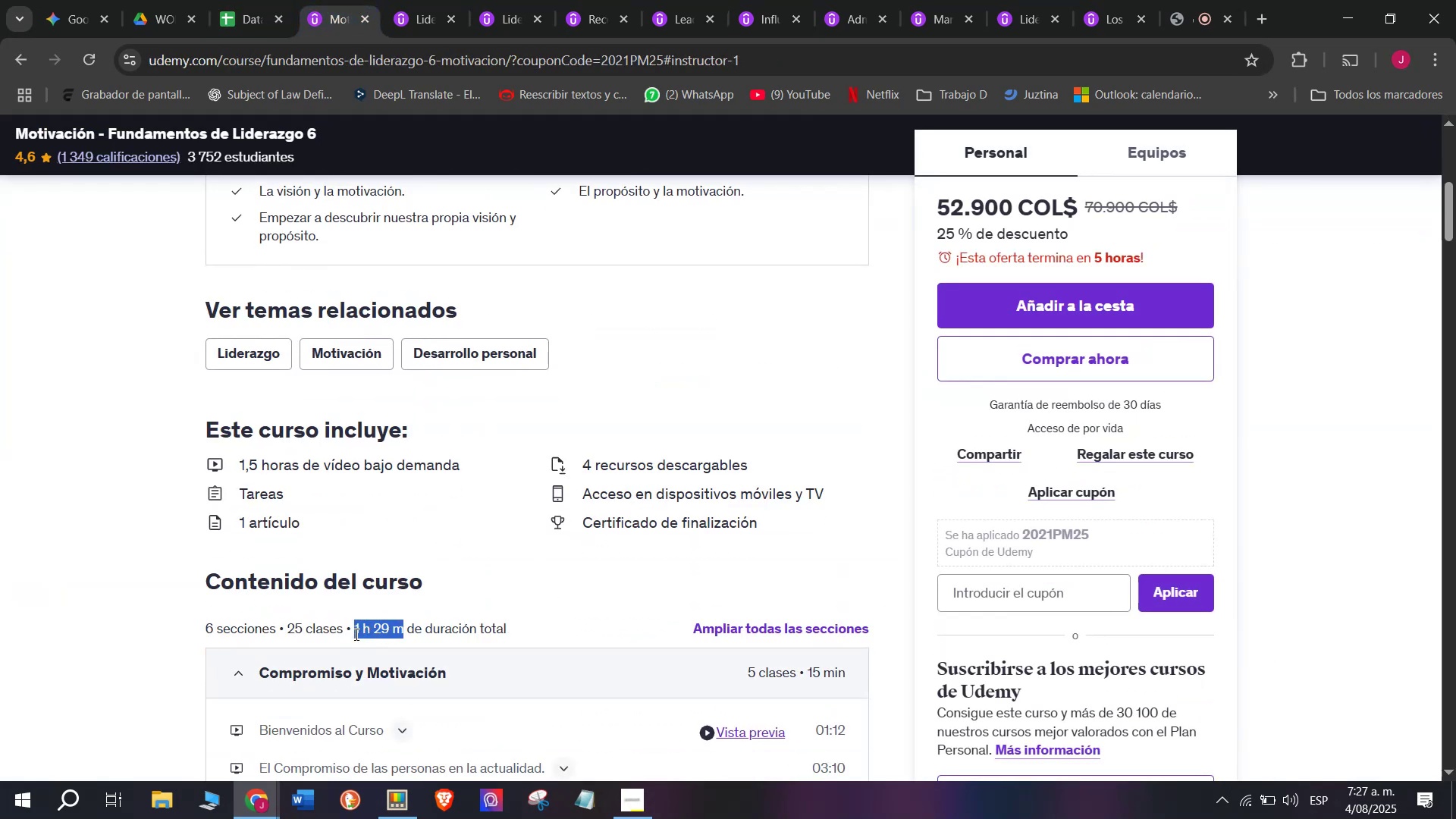 
key(Control+ControlLeft)
 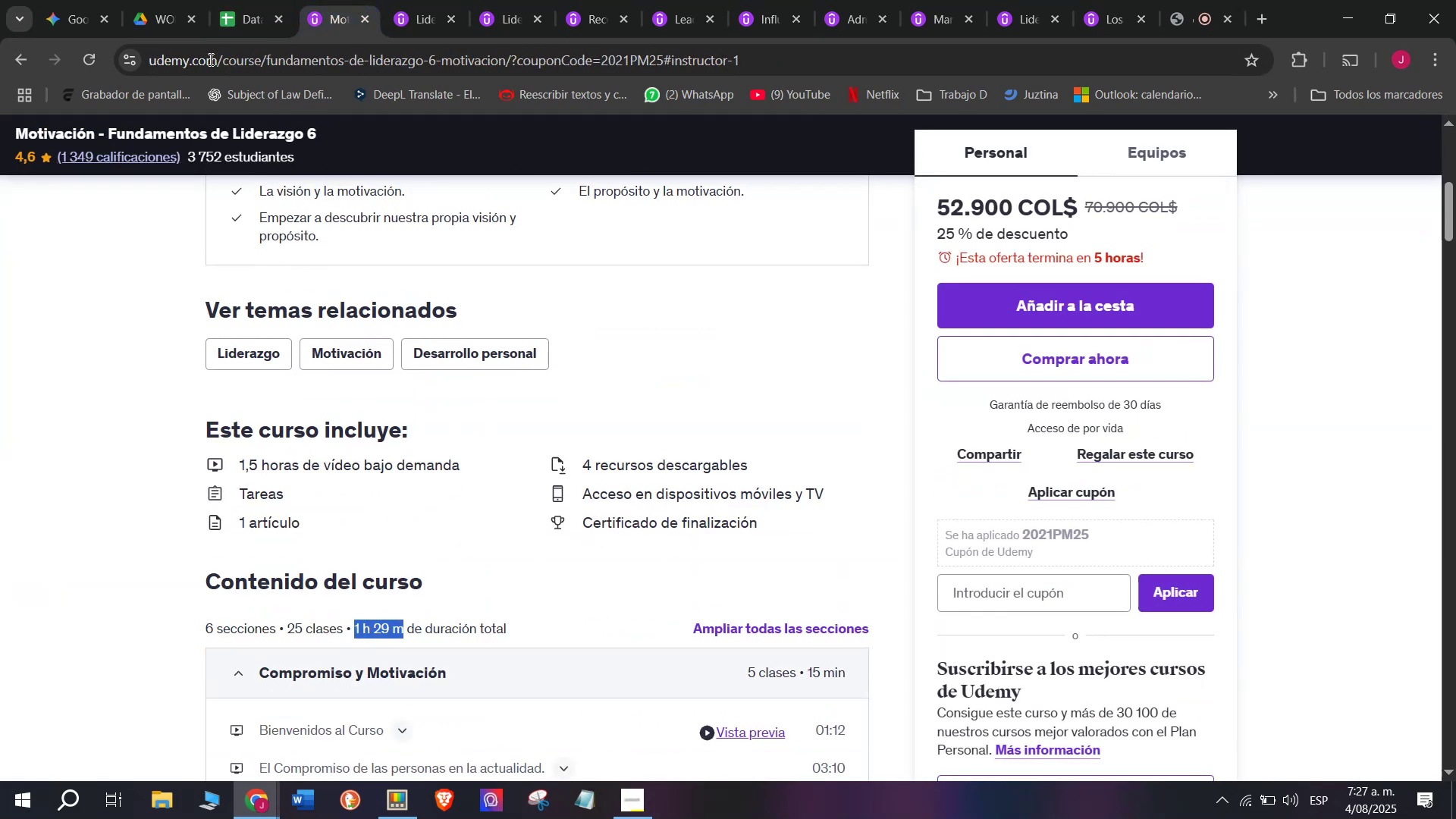 
key(Break)
 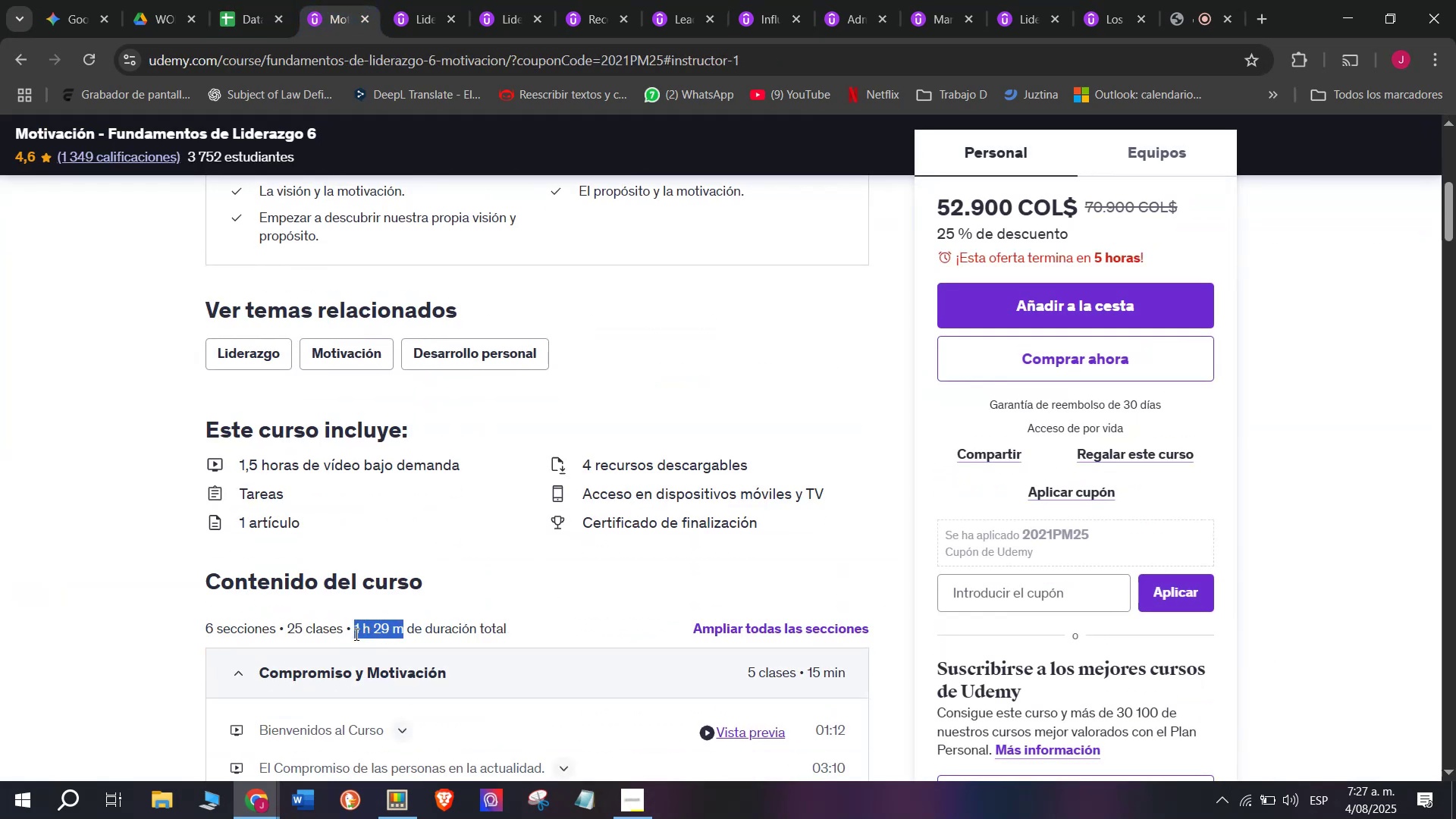 
key(Control+C)
 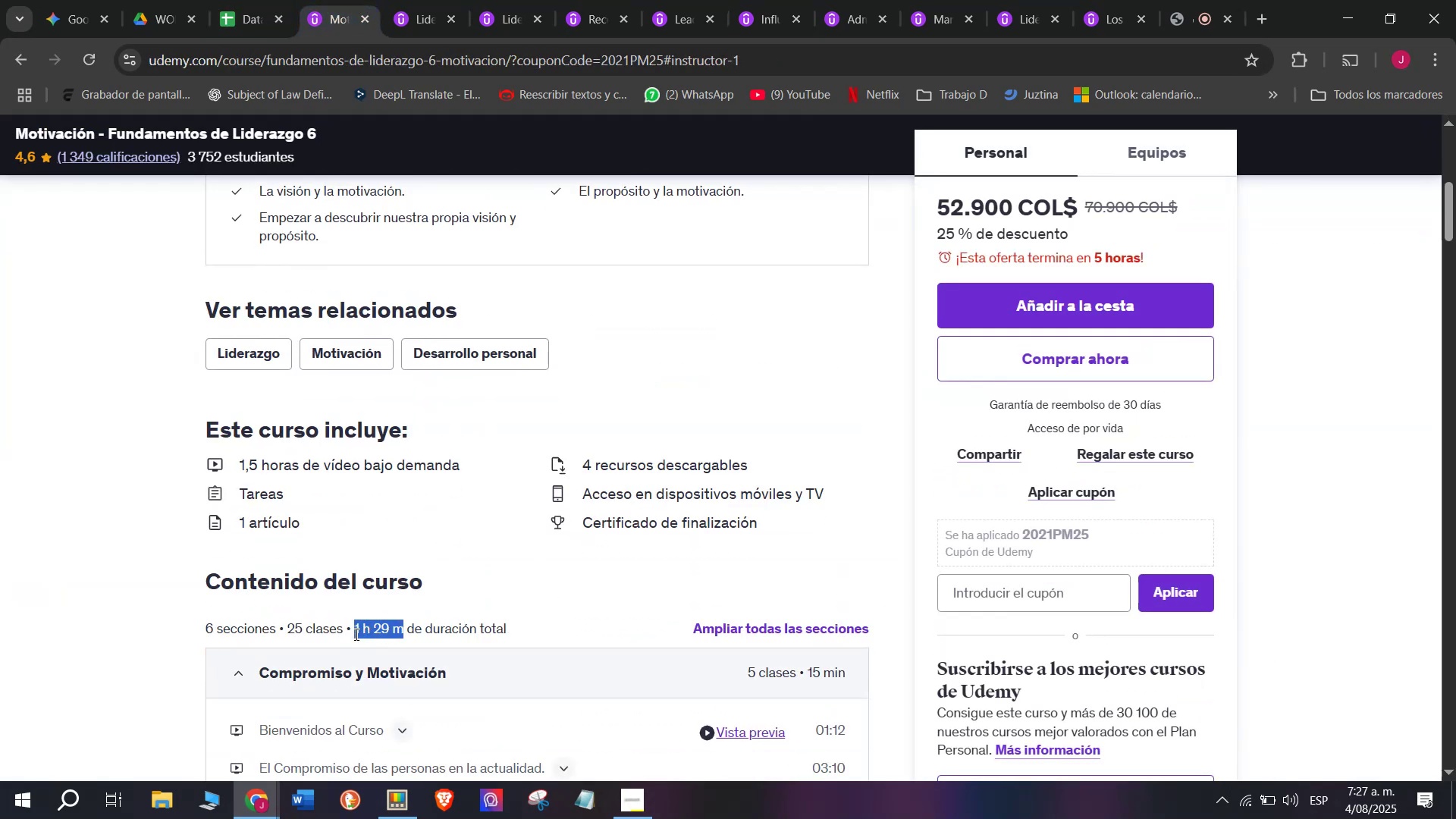 
key(Break)
 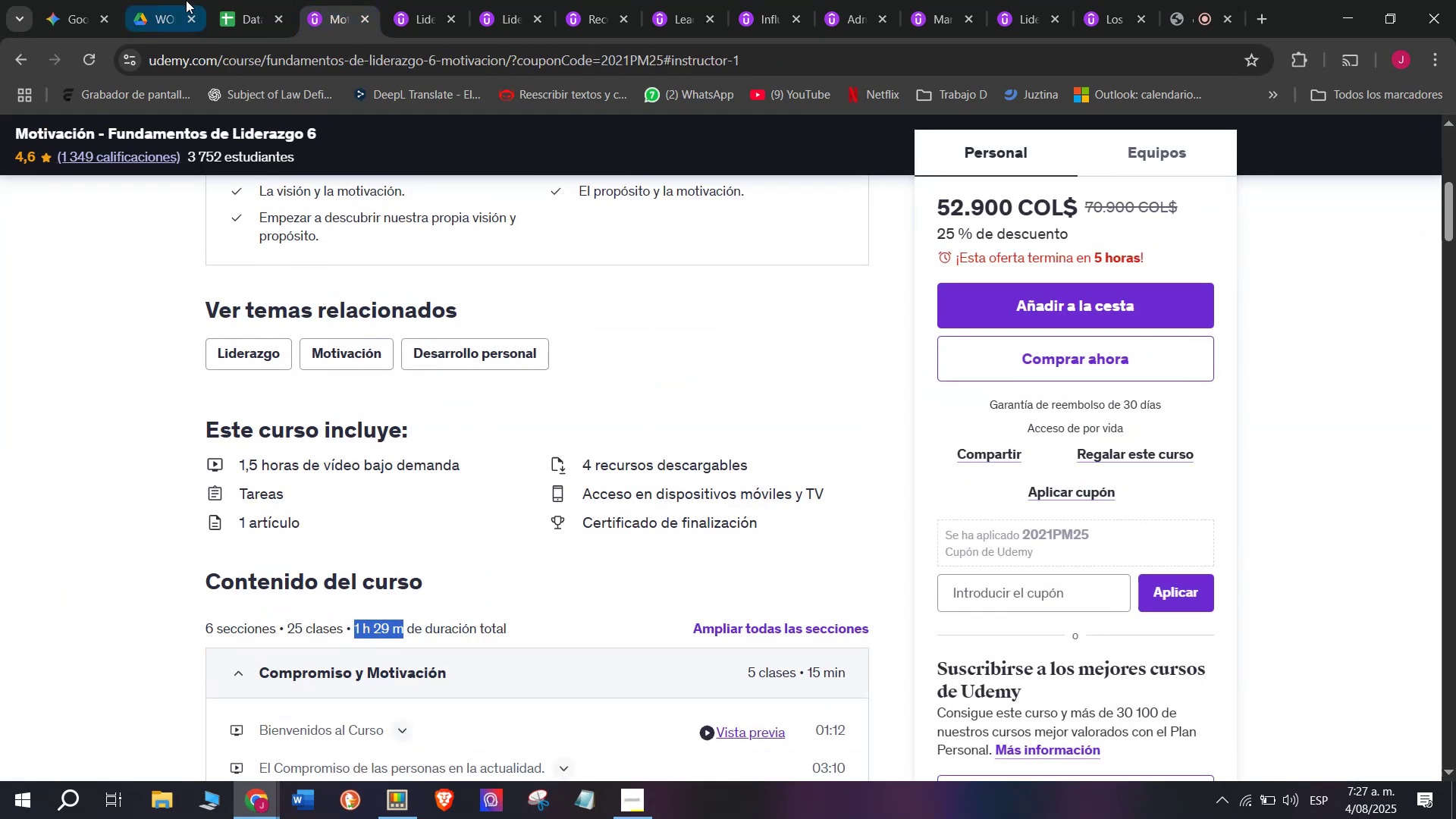 
key(Control+C)
 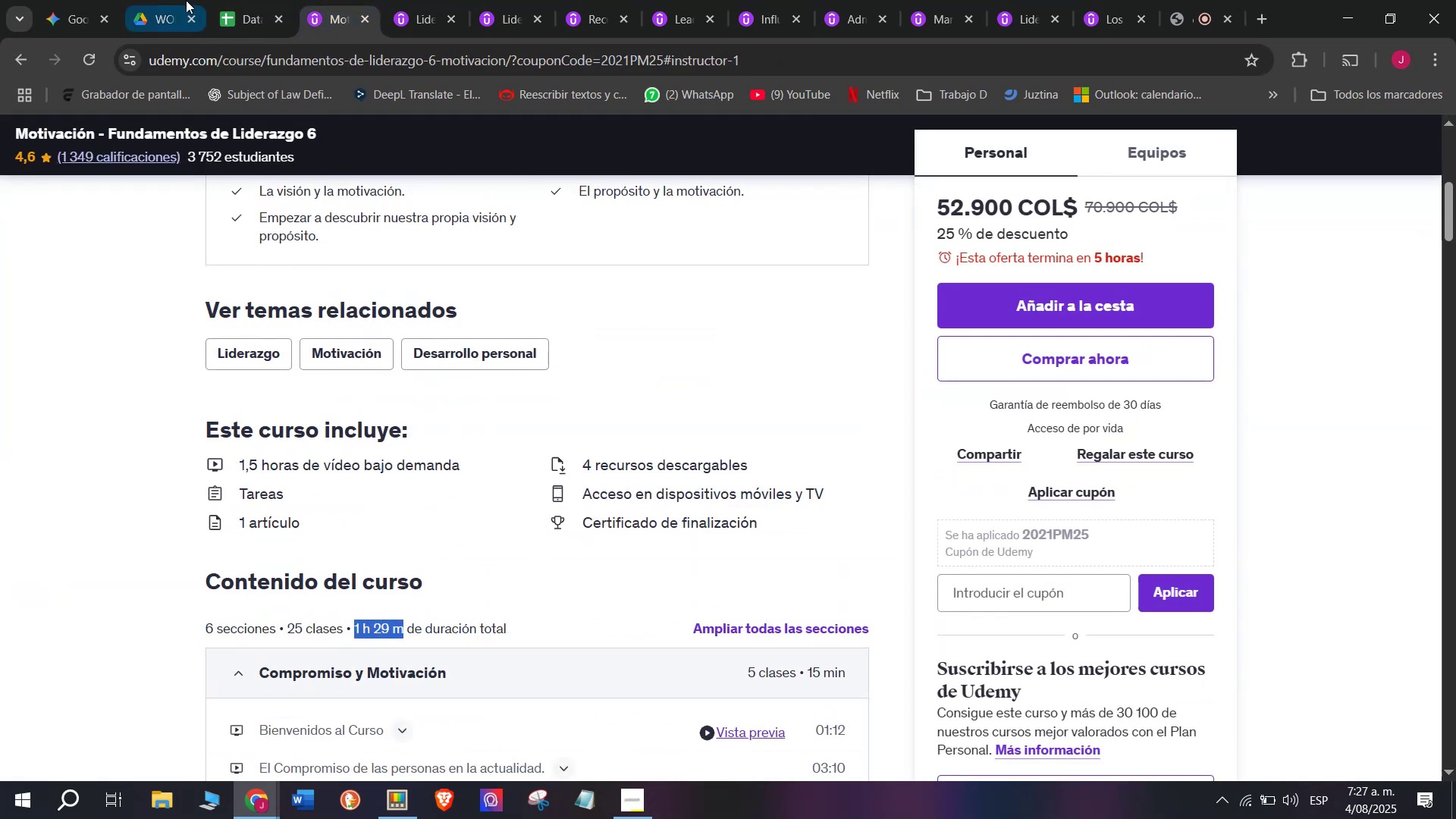 
key(Control+ControlLeft)
 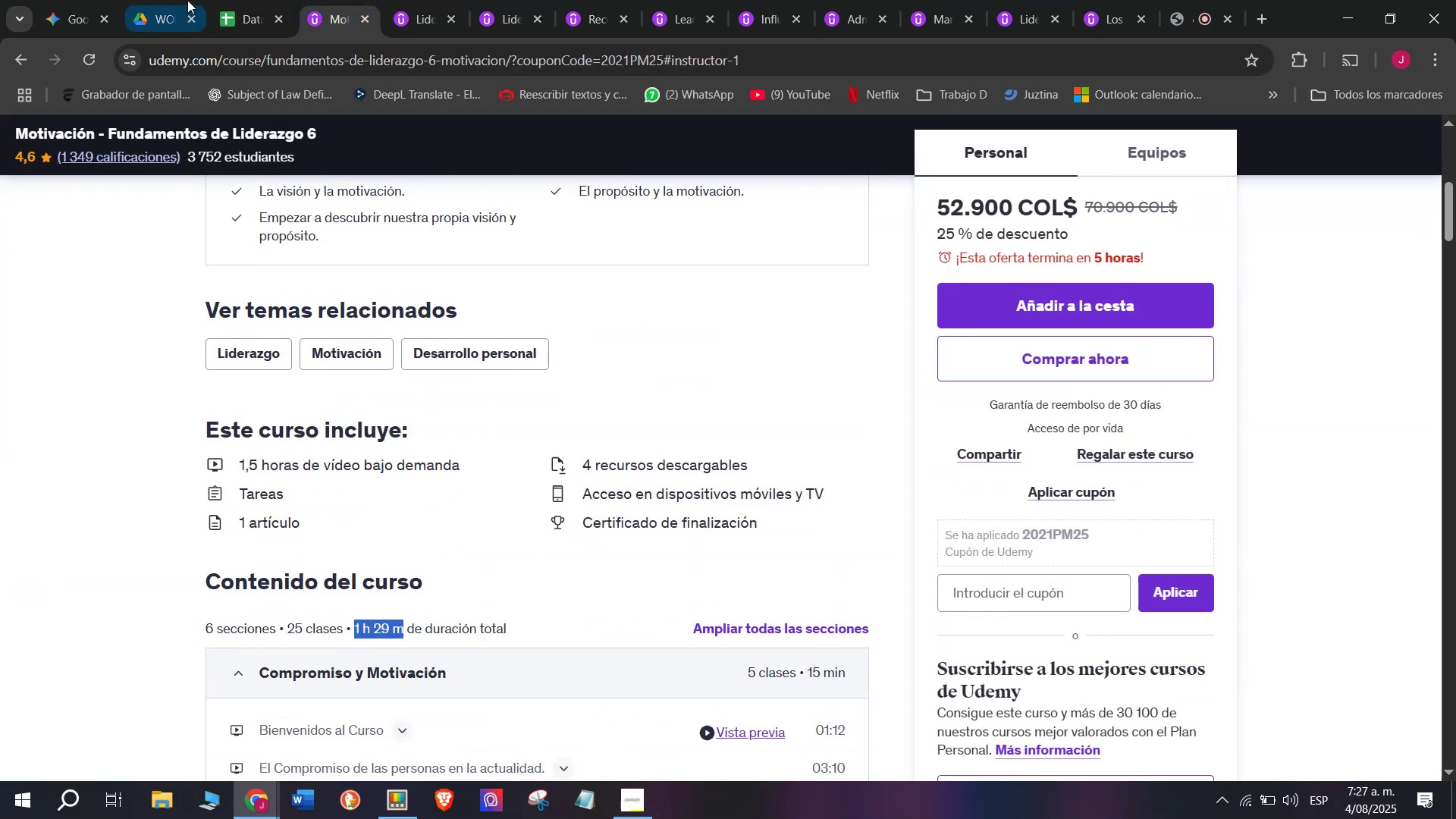 
left_click([186, 0])
 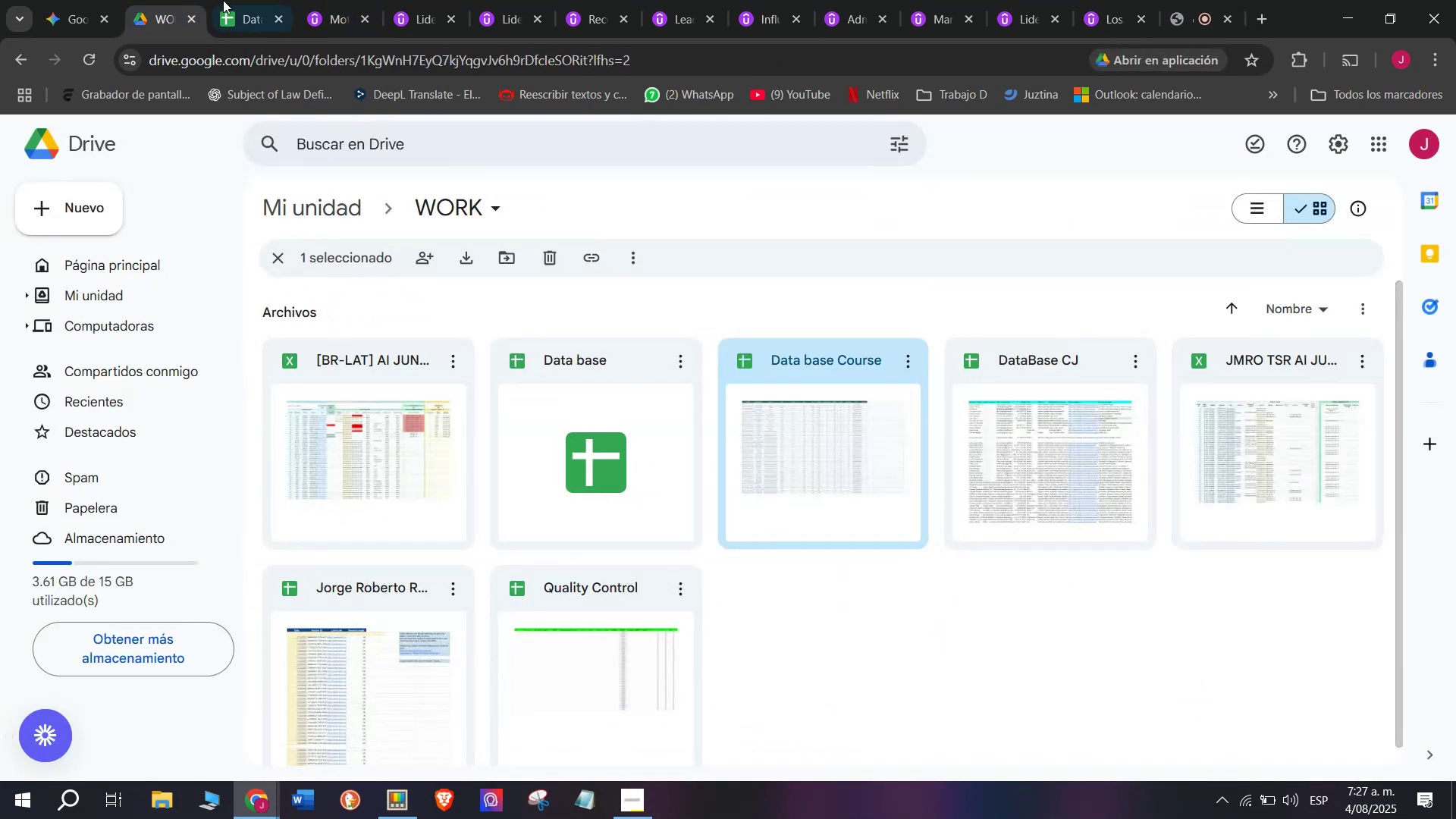 
left_click([235, 0])
 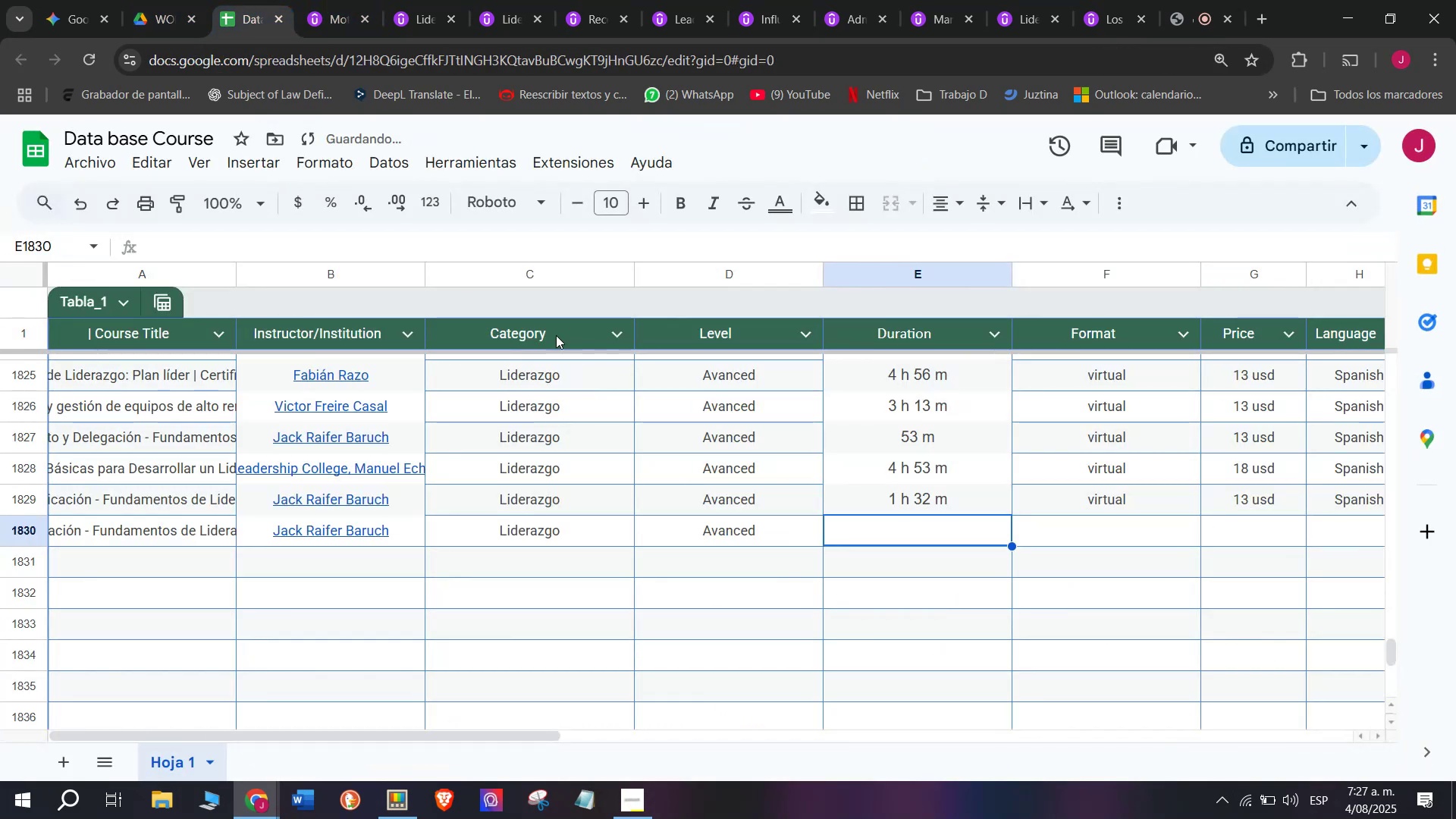 
key(Control+ControlLeft)
 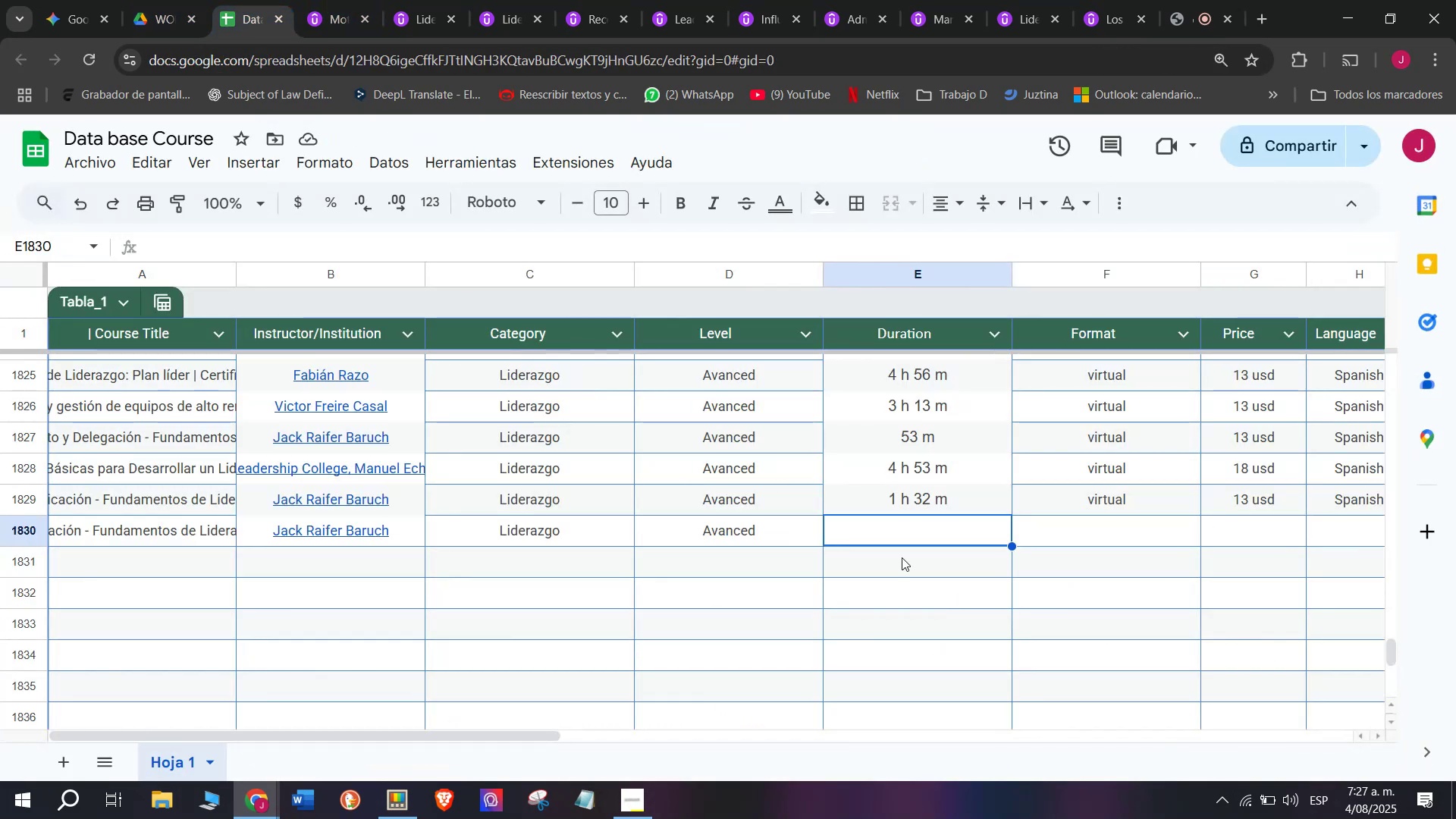 
key(Z)
 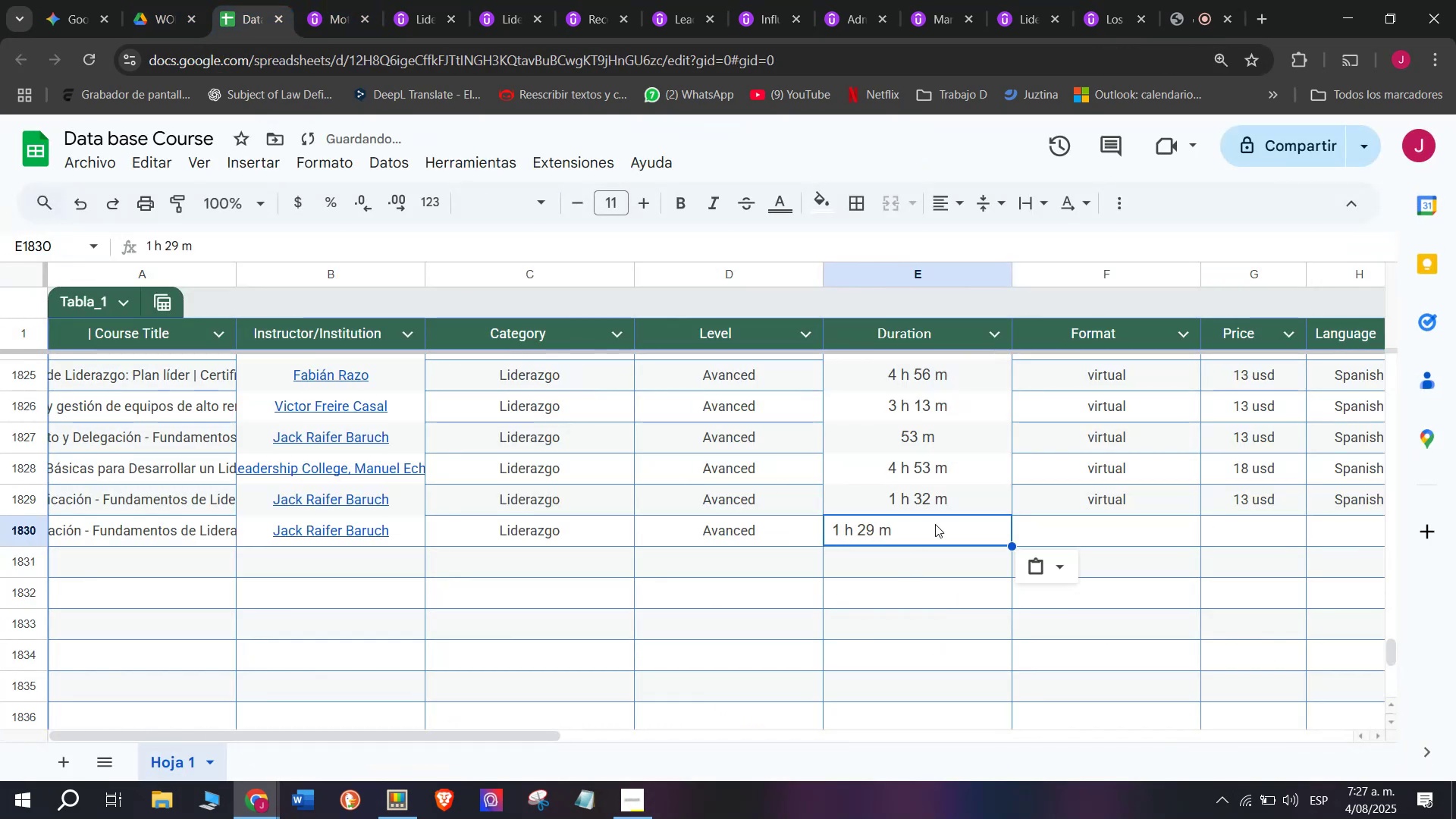 
key(Control+V)
 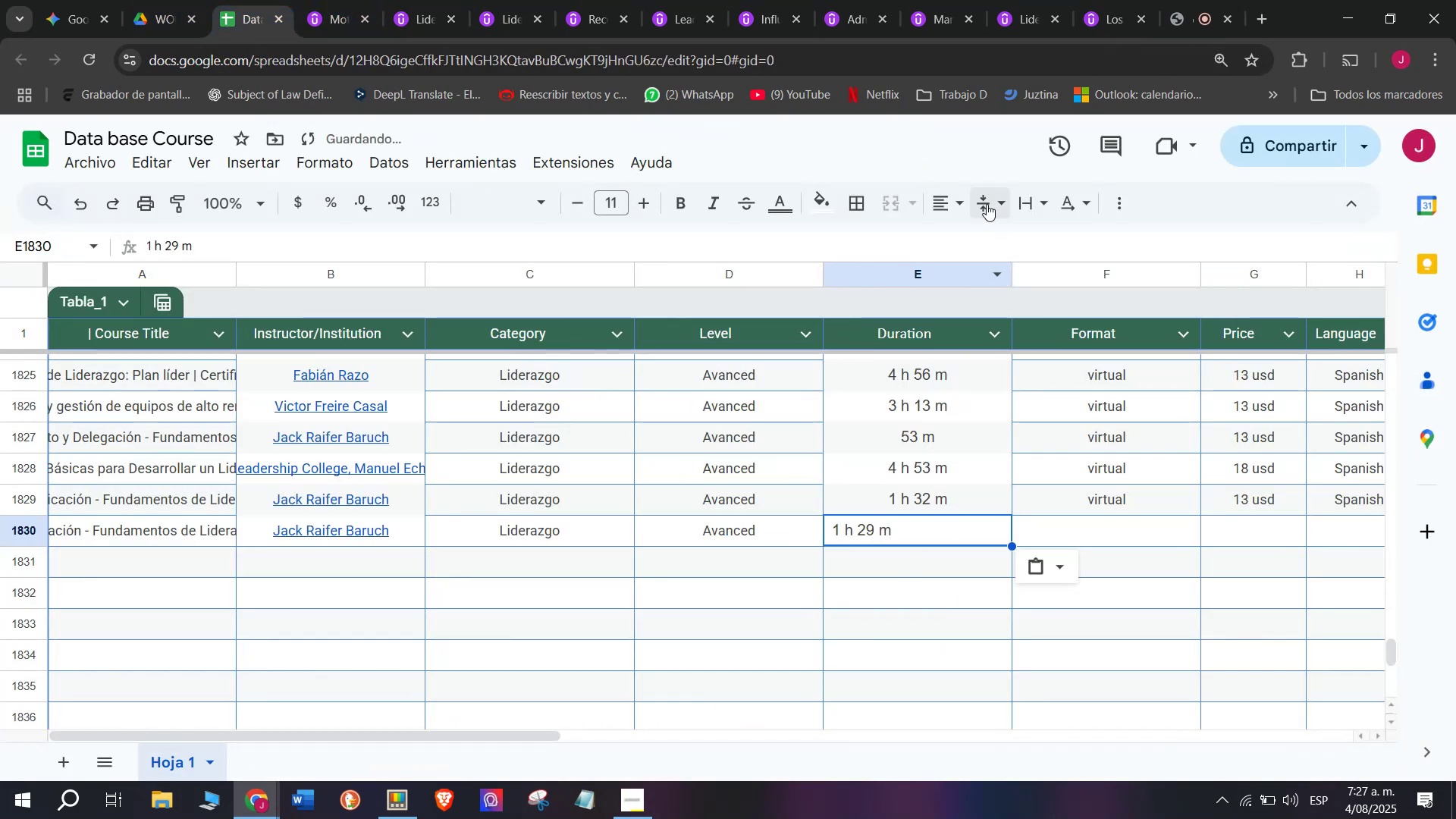 
left_click([951, 193])
 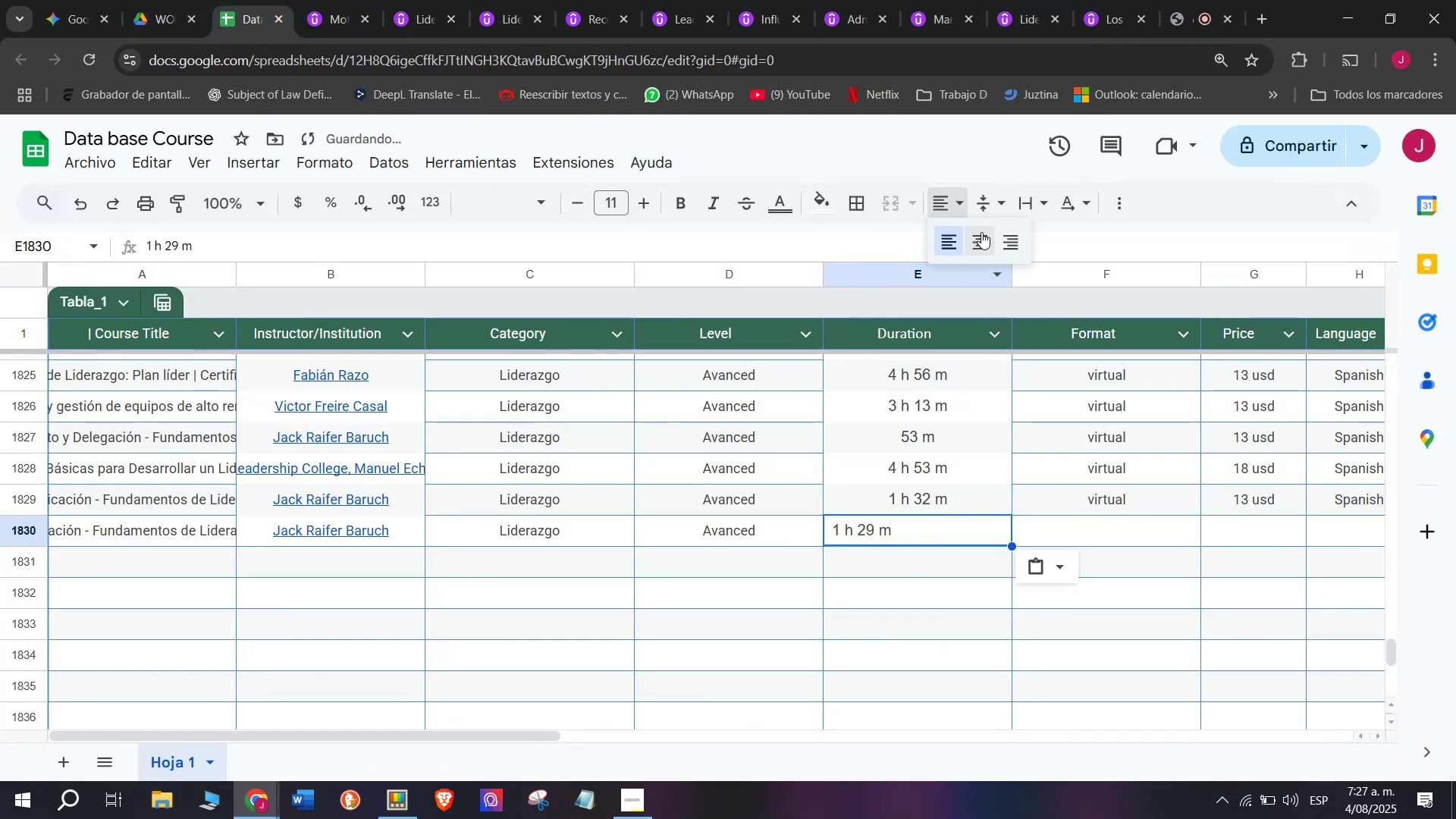 
left_click([981, 231])
 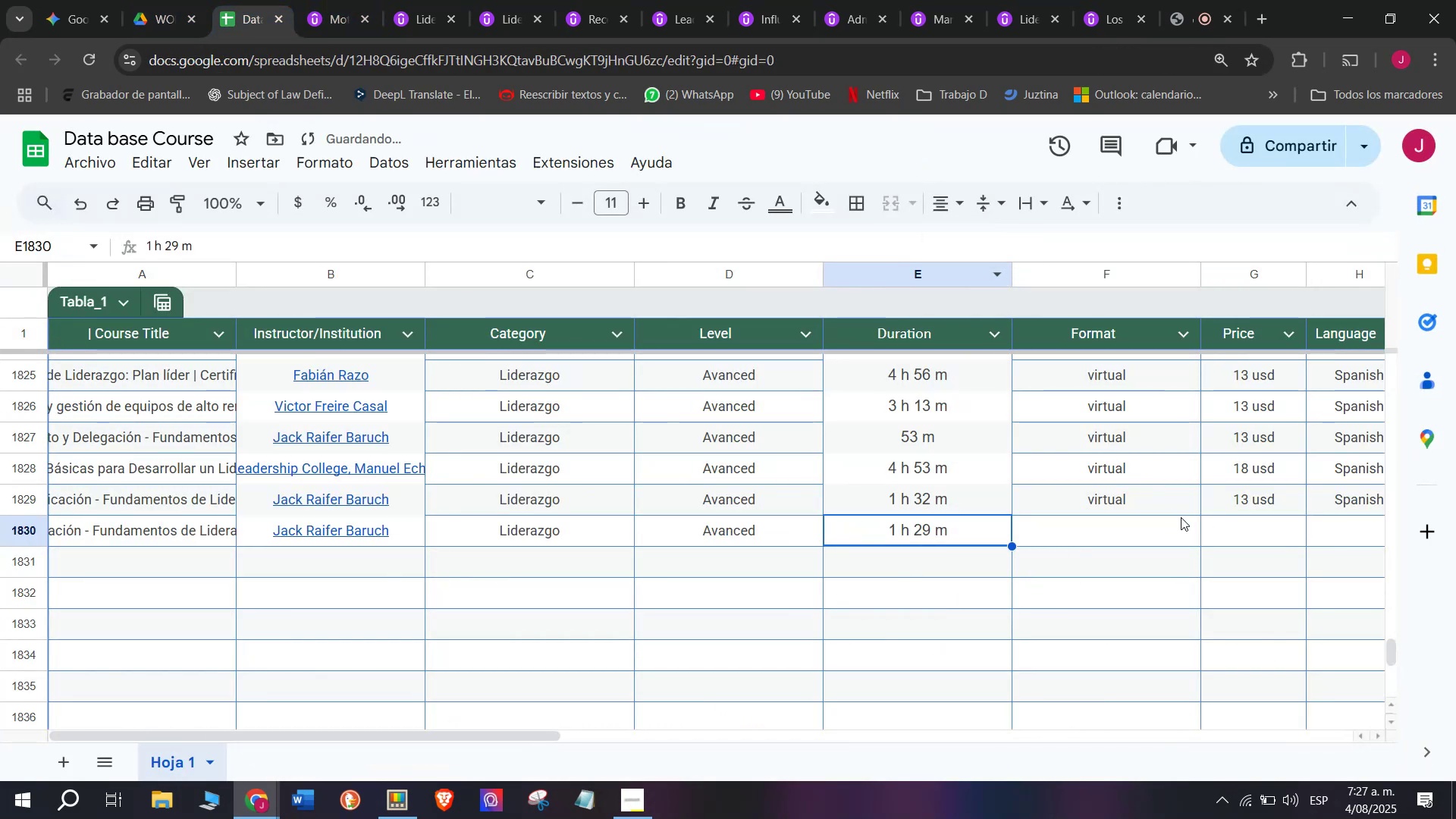 
left_click([1144, 482])
 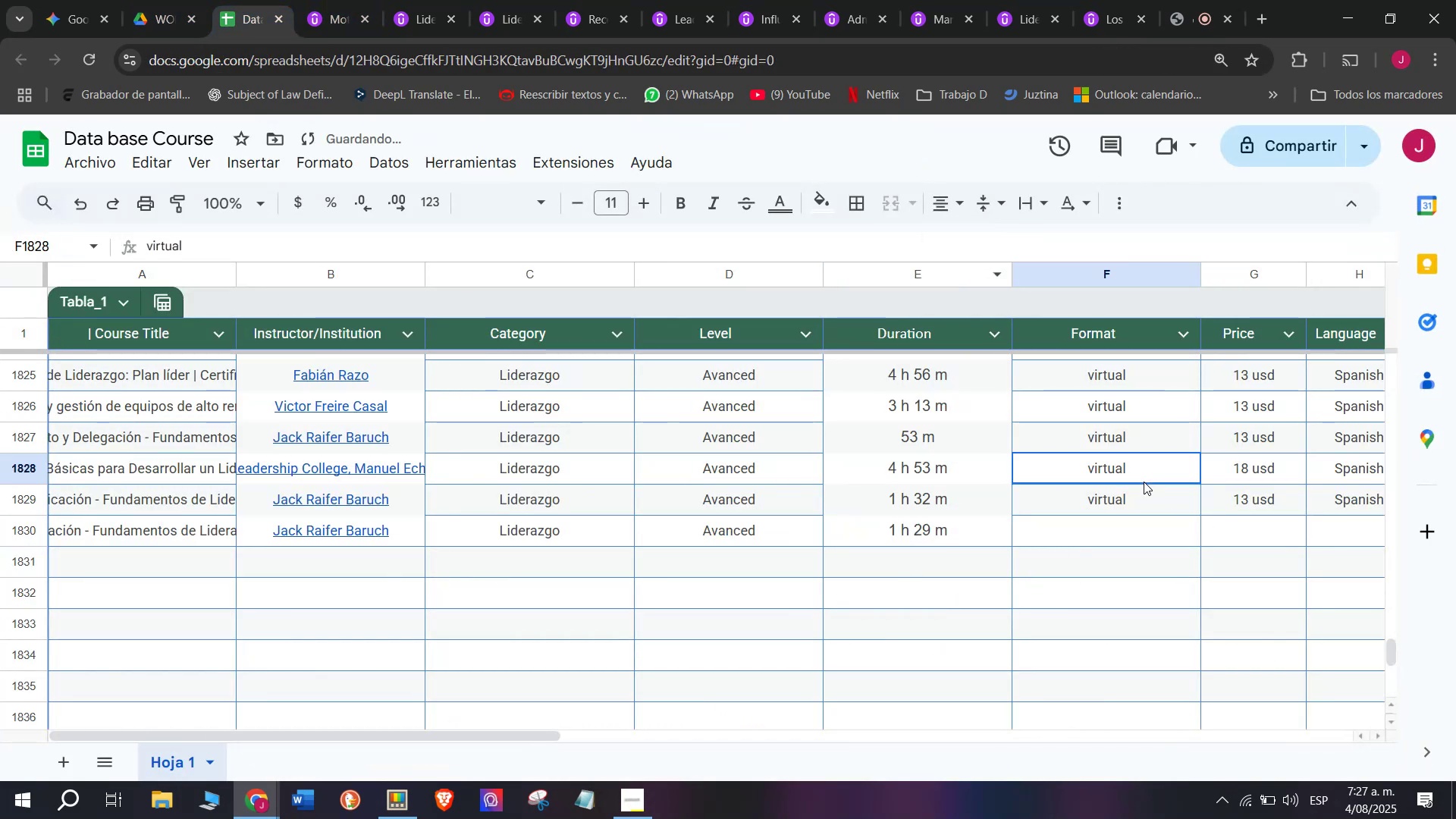 
key(Break)
 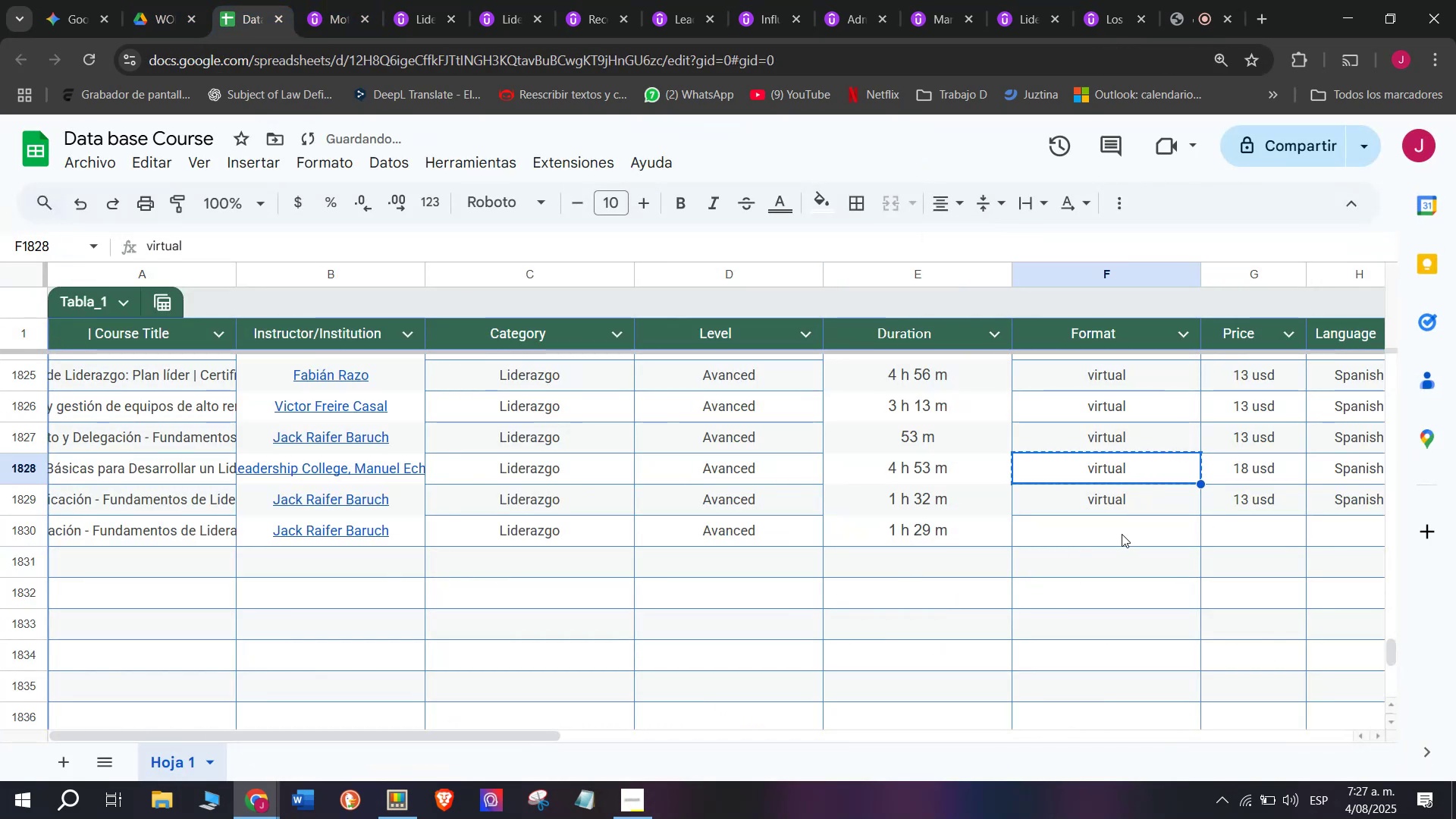 
key(Control+C)
 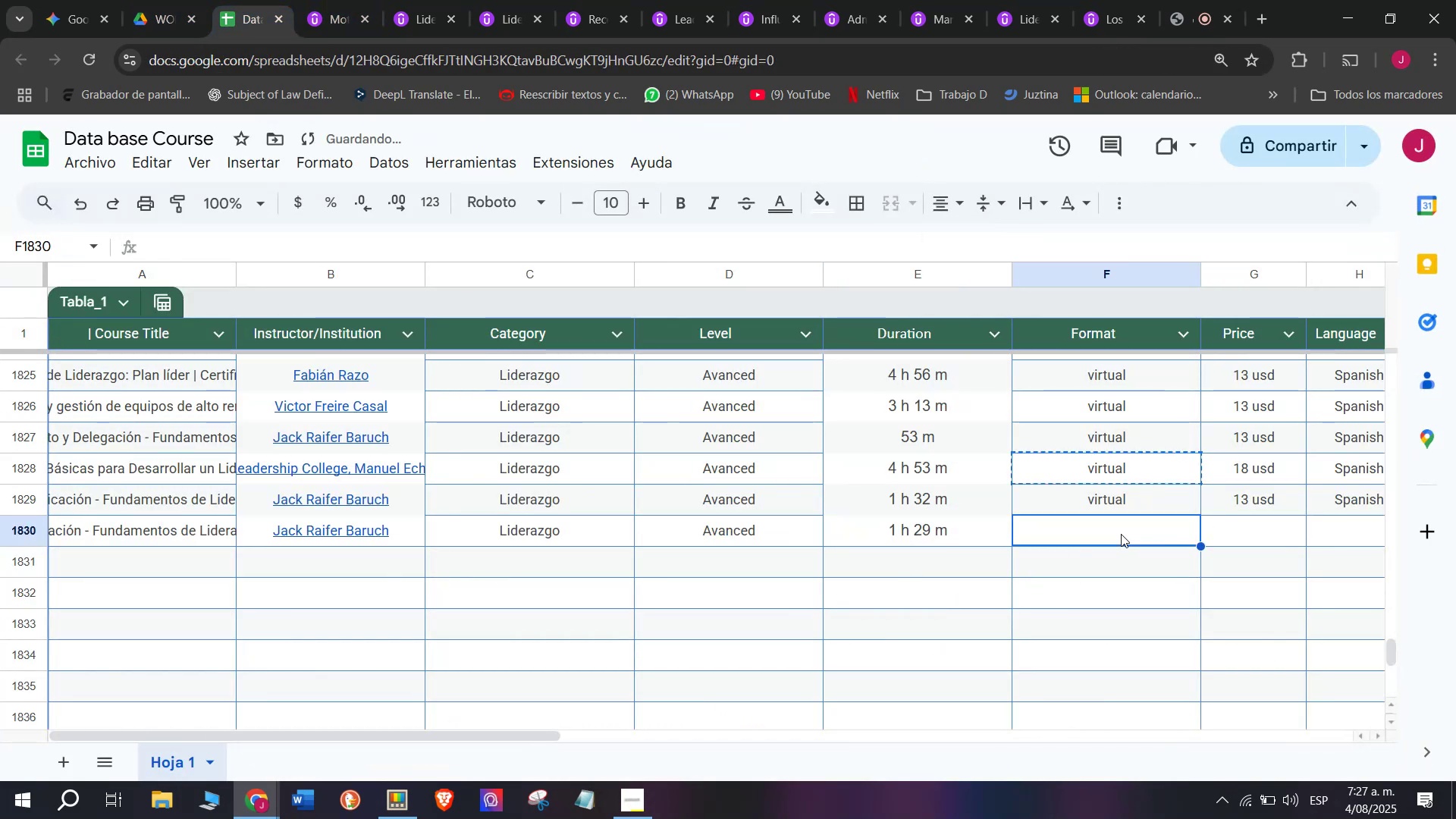 
key(Control+ControlLeft)
 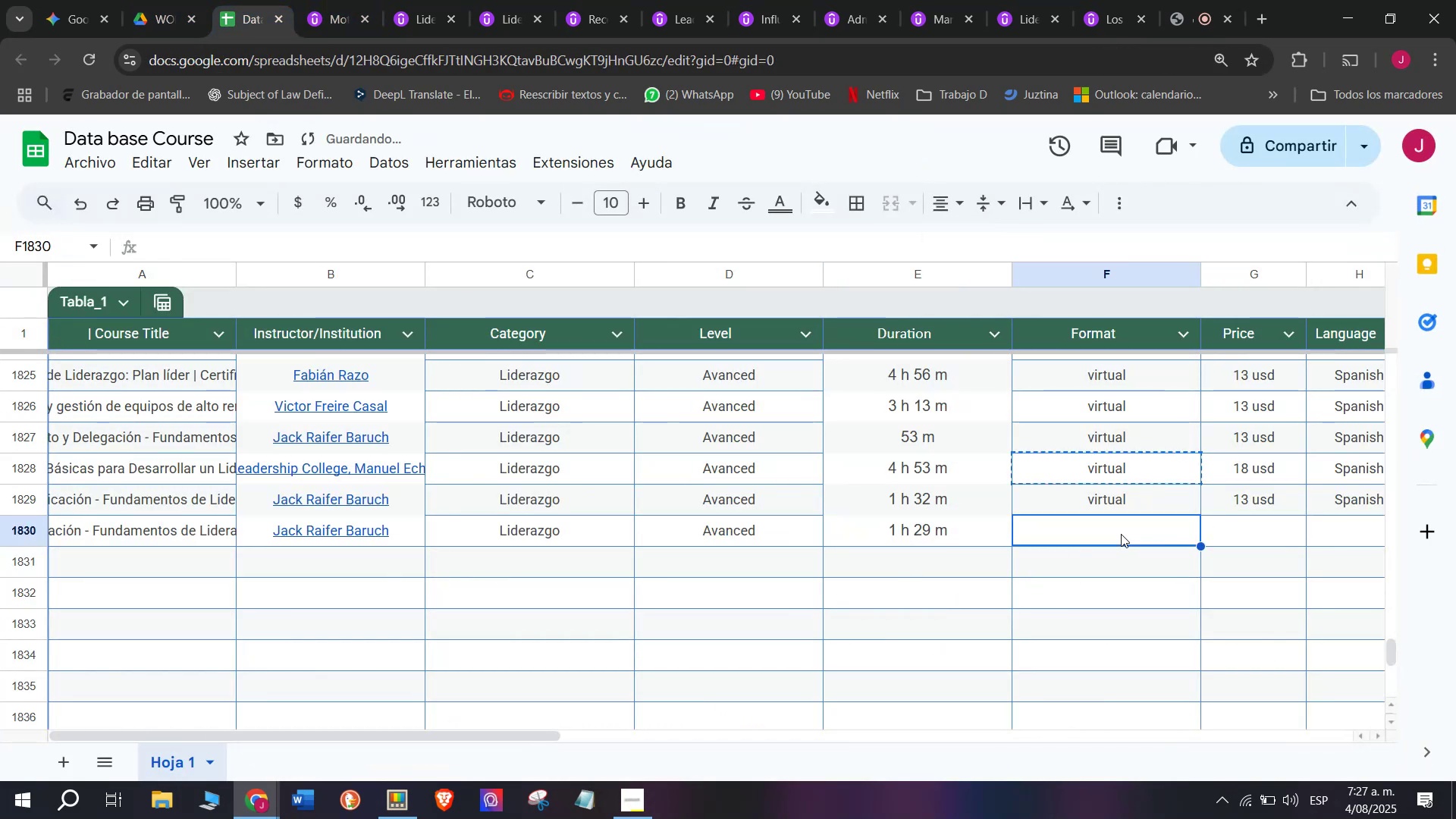 
double_click([1121, 534])
 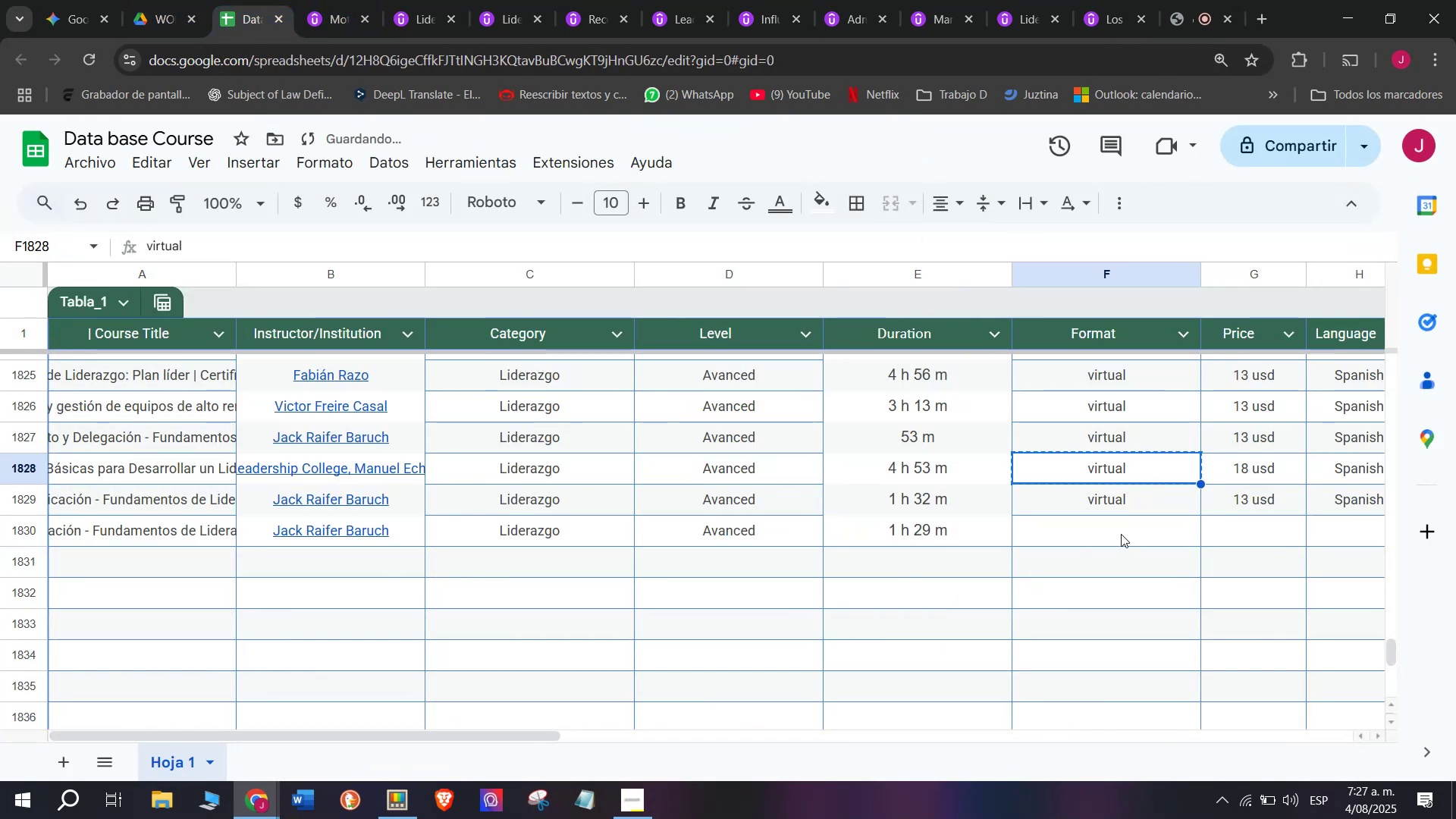 
key(Z)
 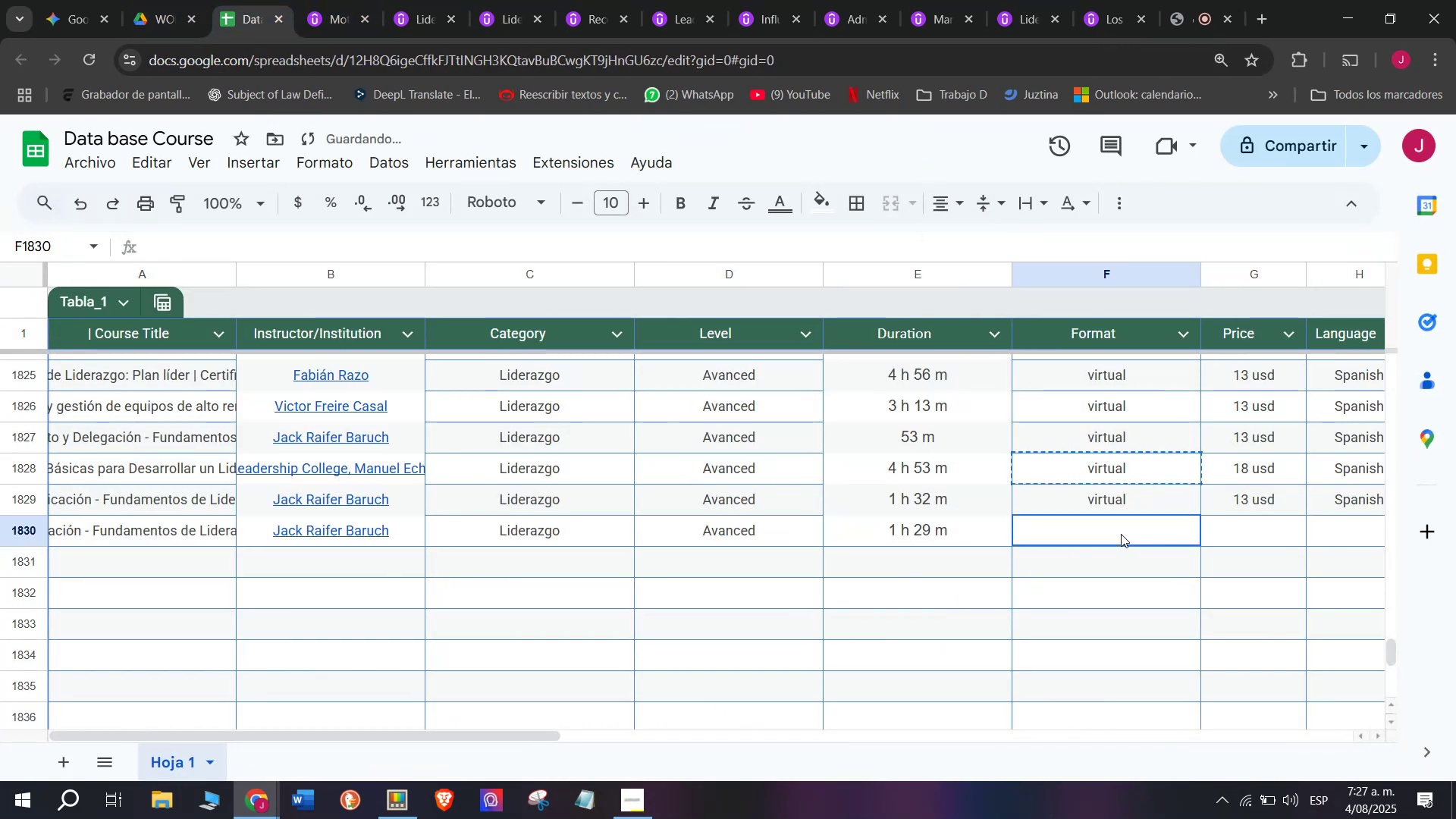 
key(Control+ControlLeft)
 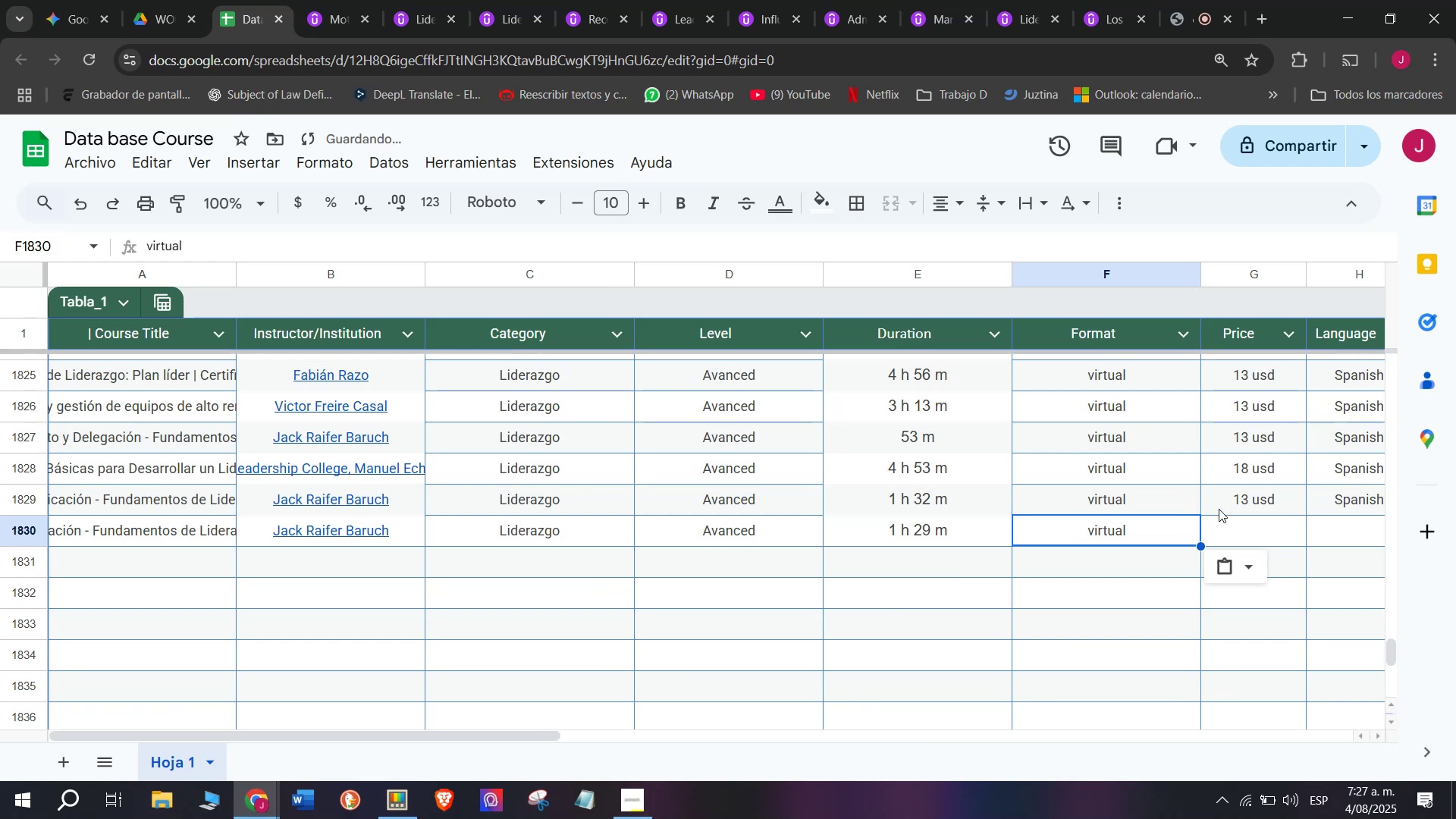 
key(Control+V)
 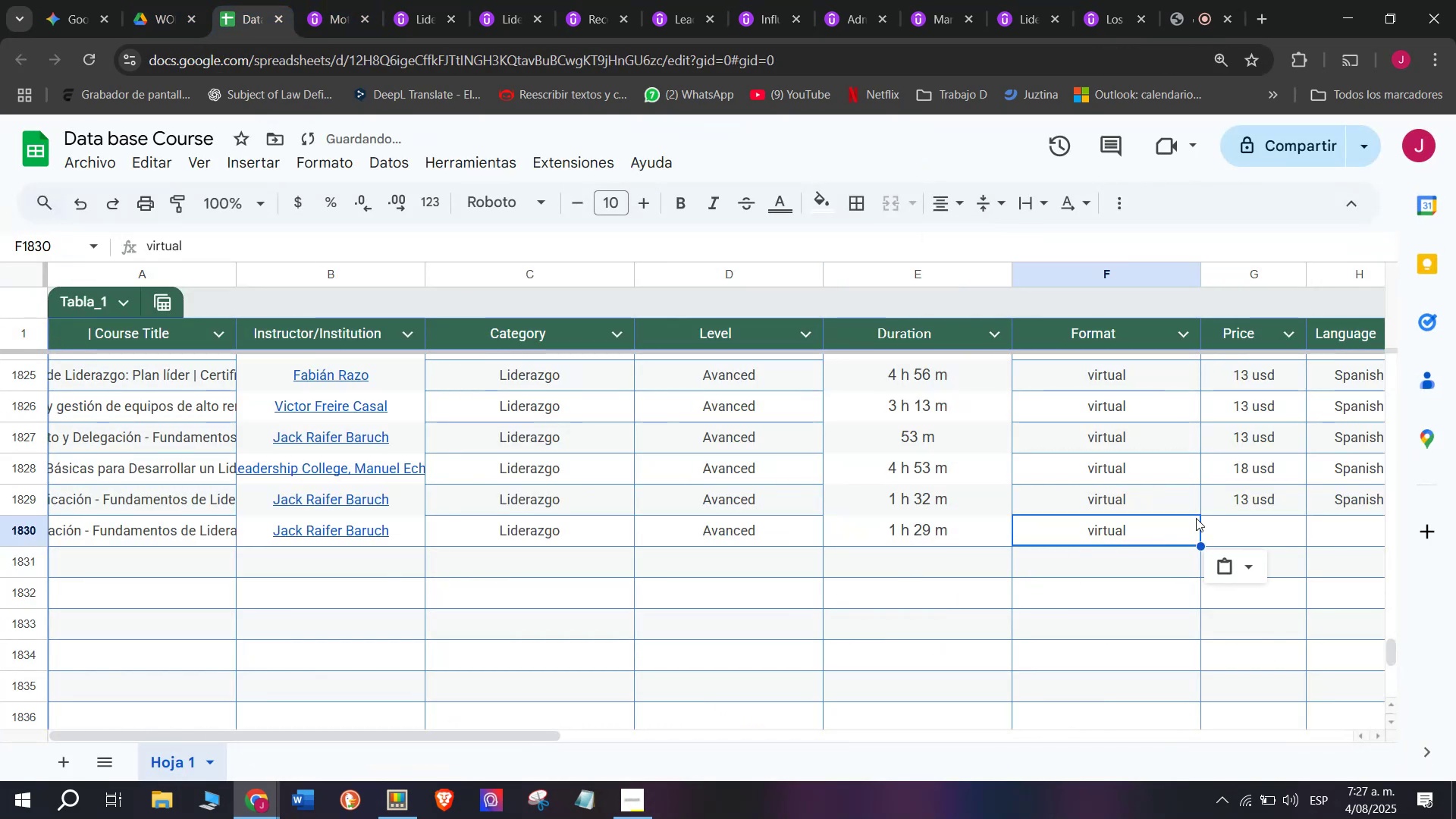 
left_click([1219, 507])
 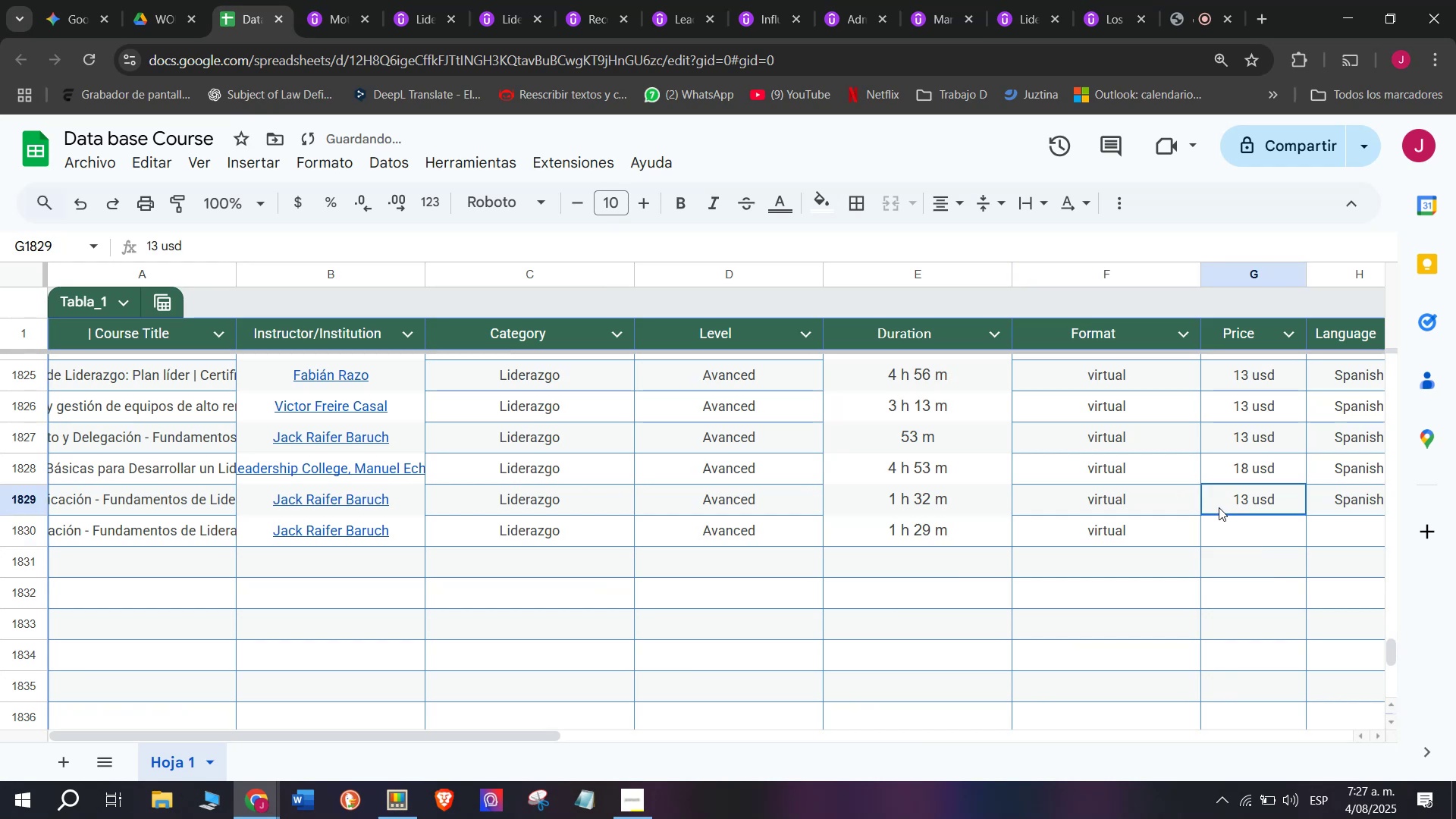 
key(Control+ControlLeft)
 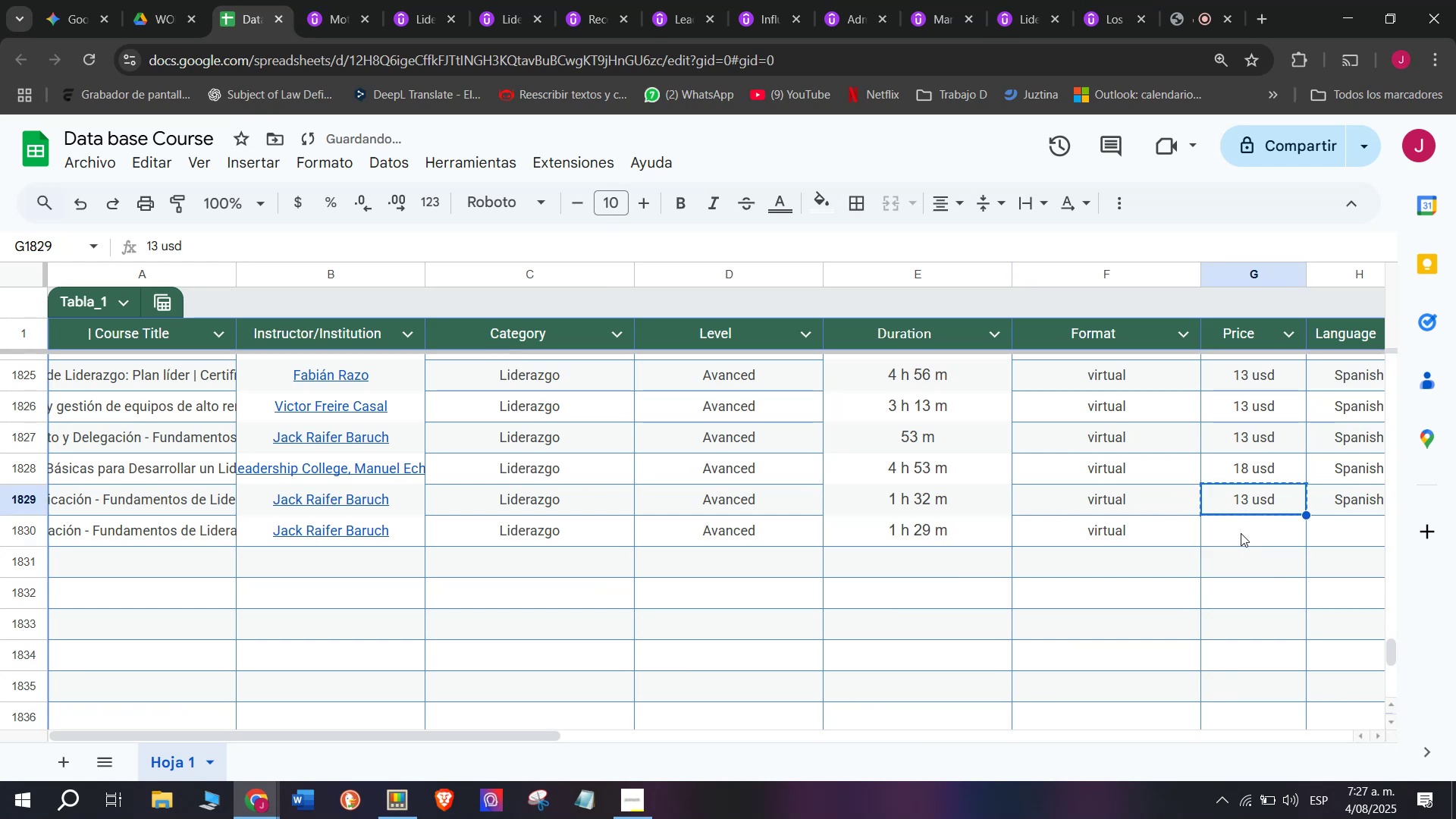 
key(Break)
 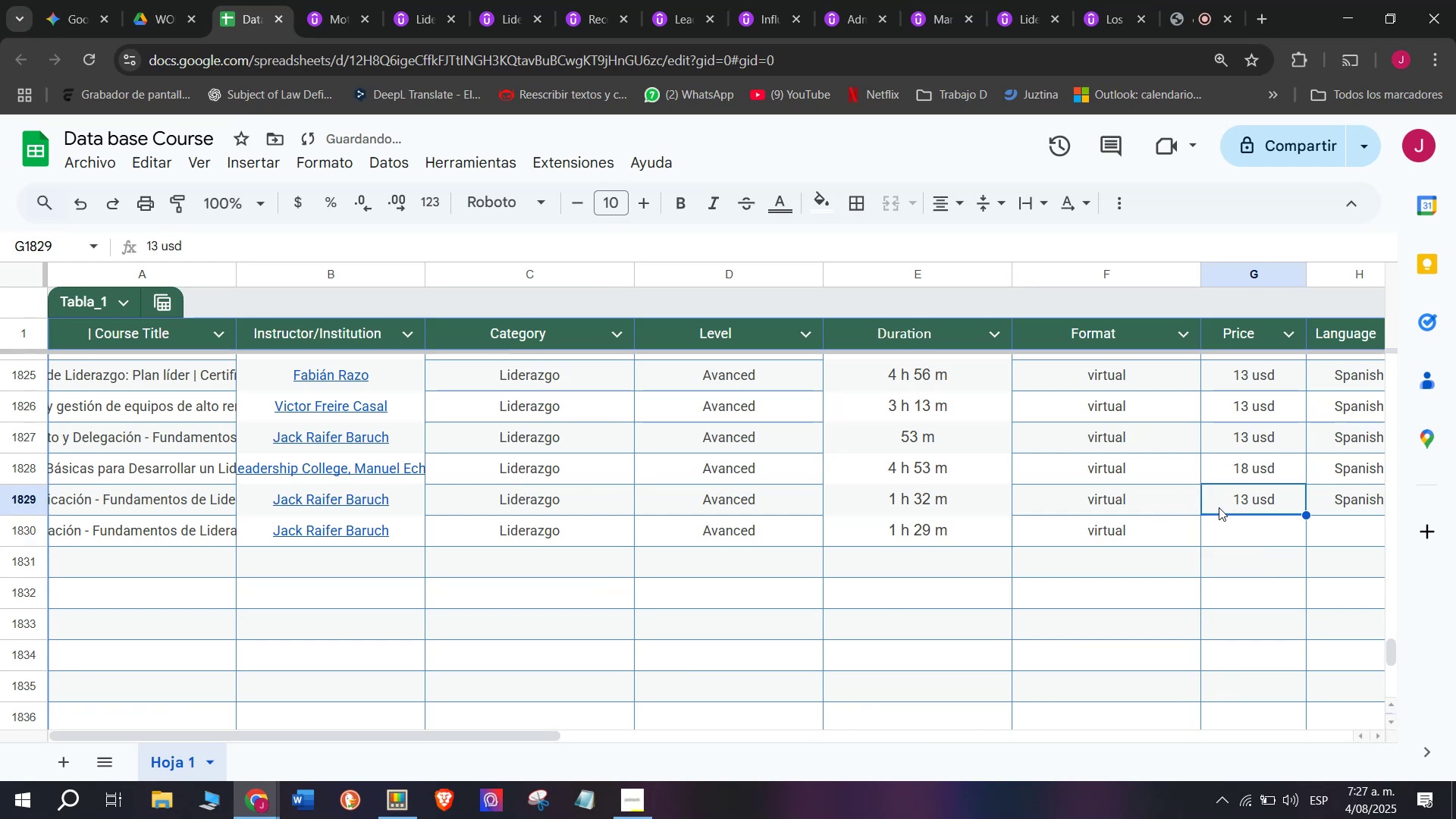 
key(Control+C)
 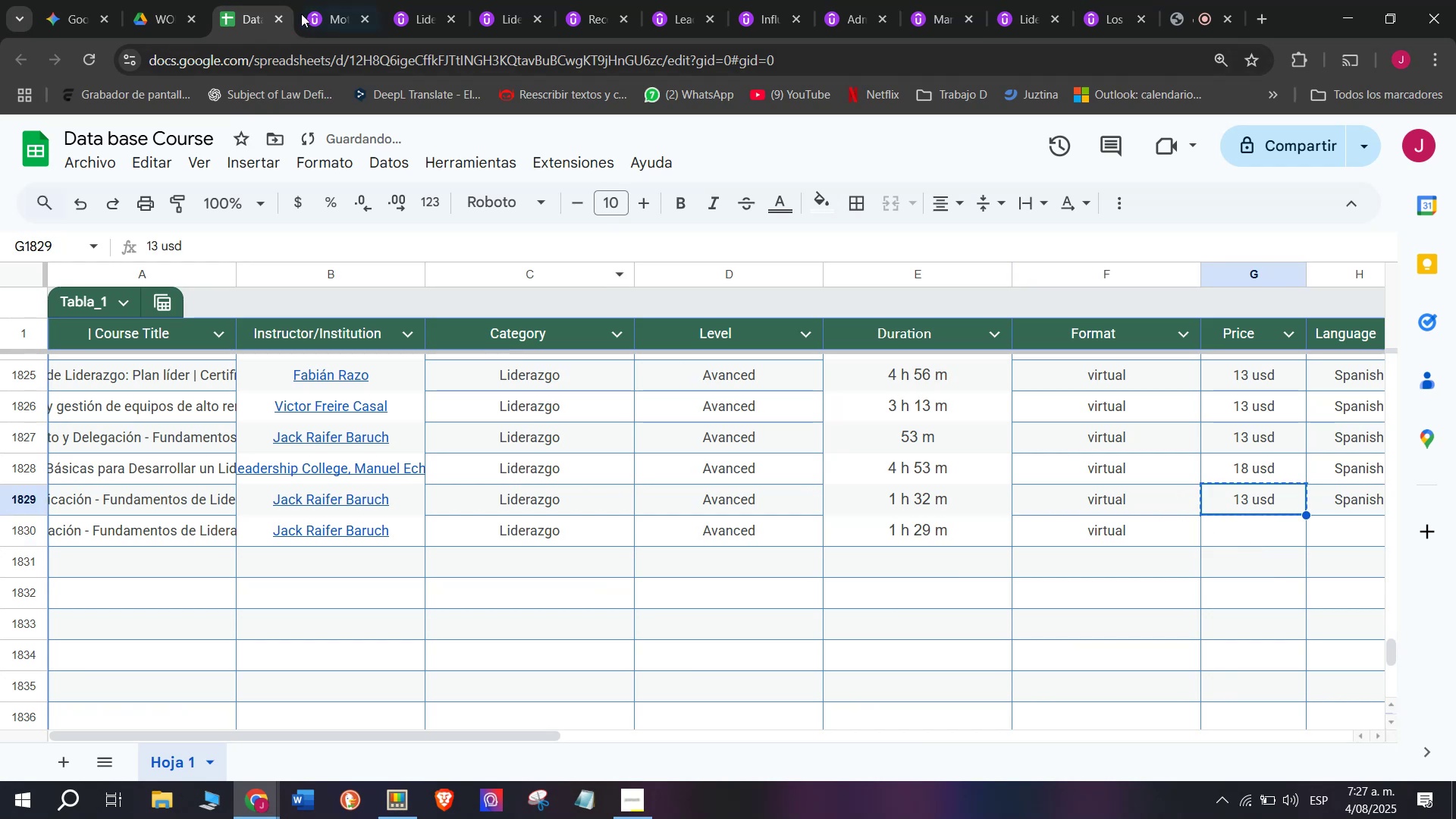 
left_click([322, 26])
 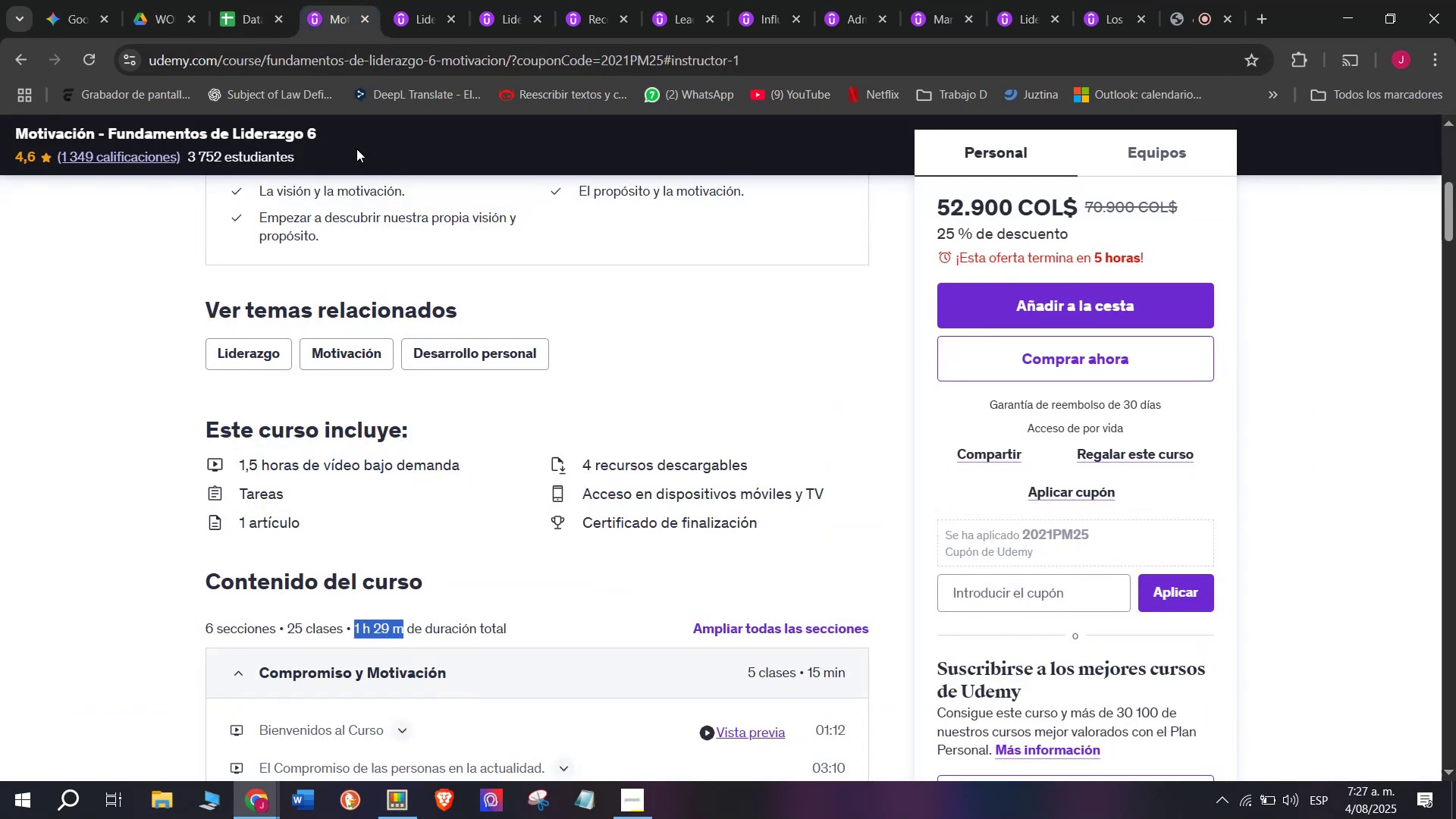 
left_click([241, 0])
 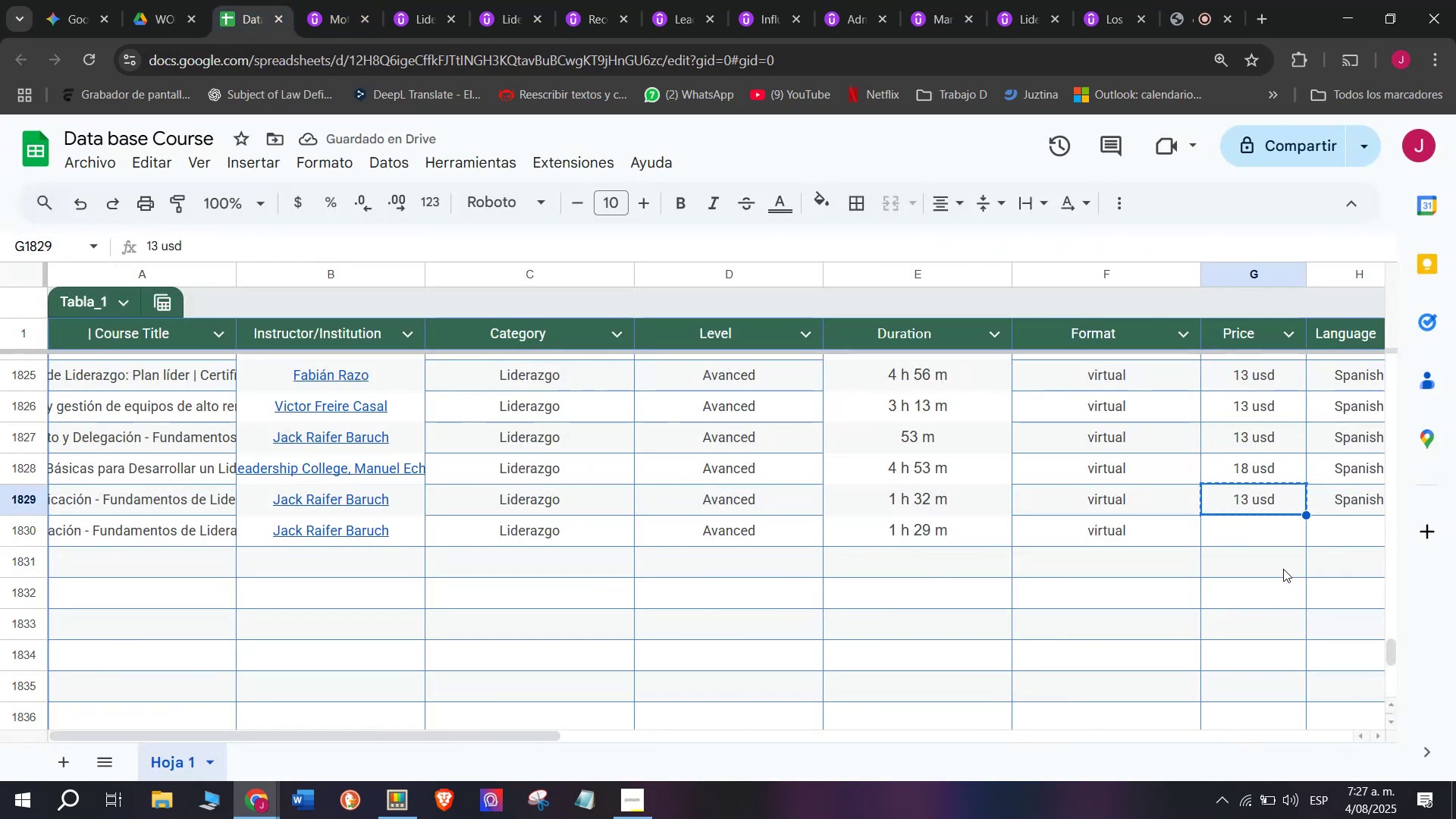 
left_click([1260, 543])
 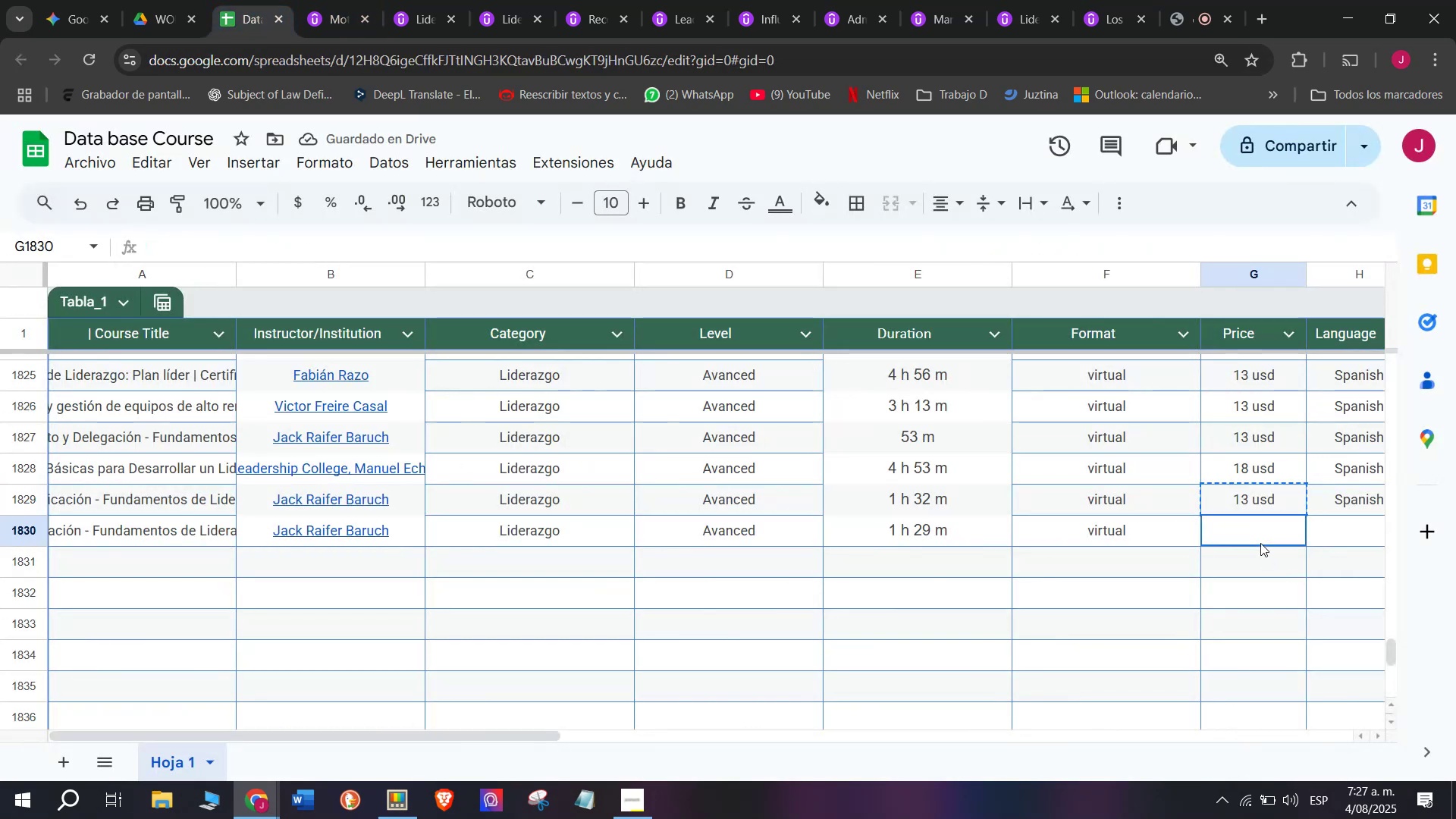 
key(Z)
 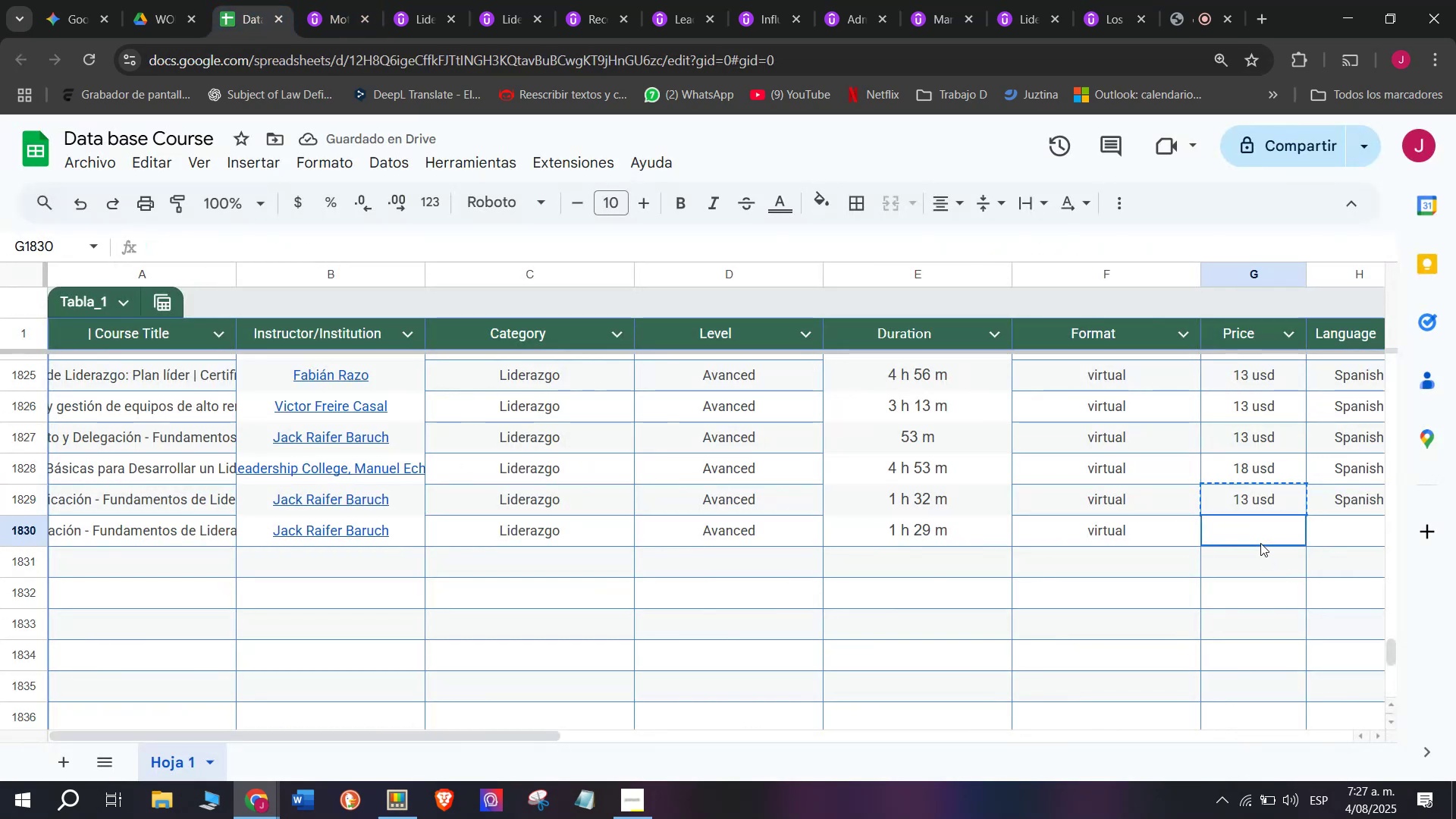 
key(Control+ControlLeft)
 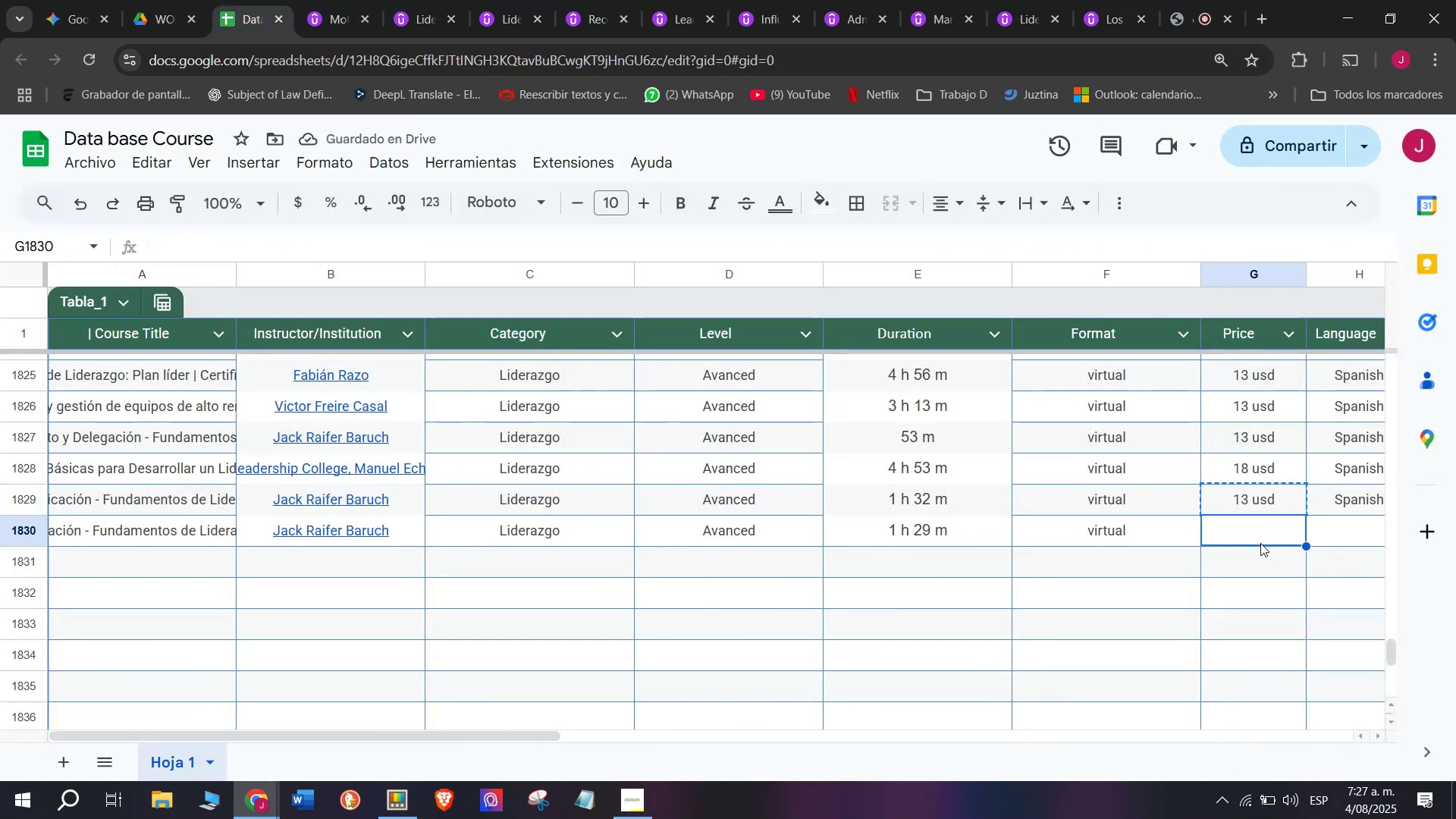 
key(Control+V)
 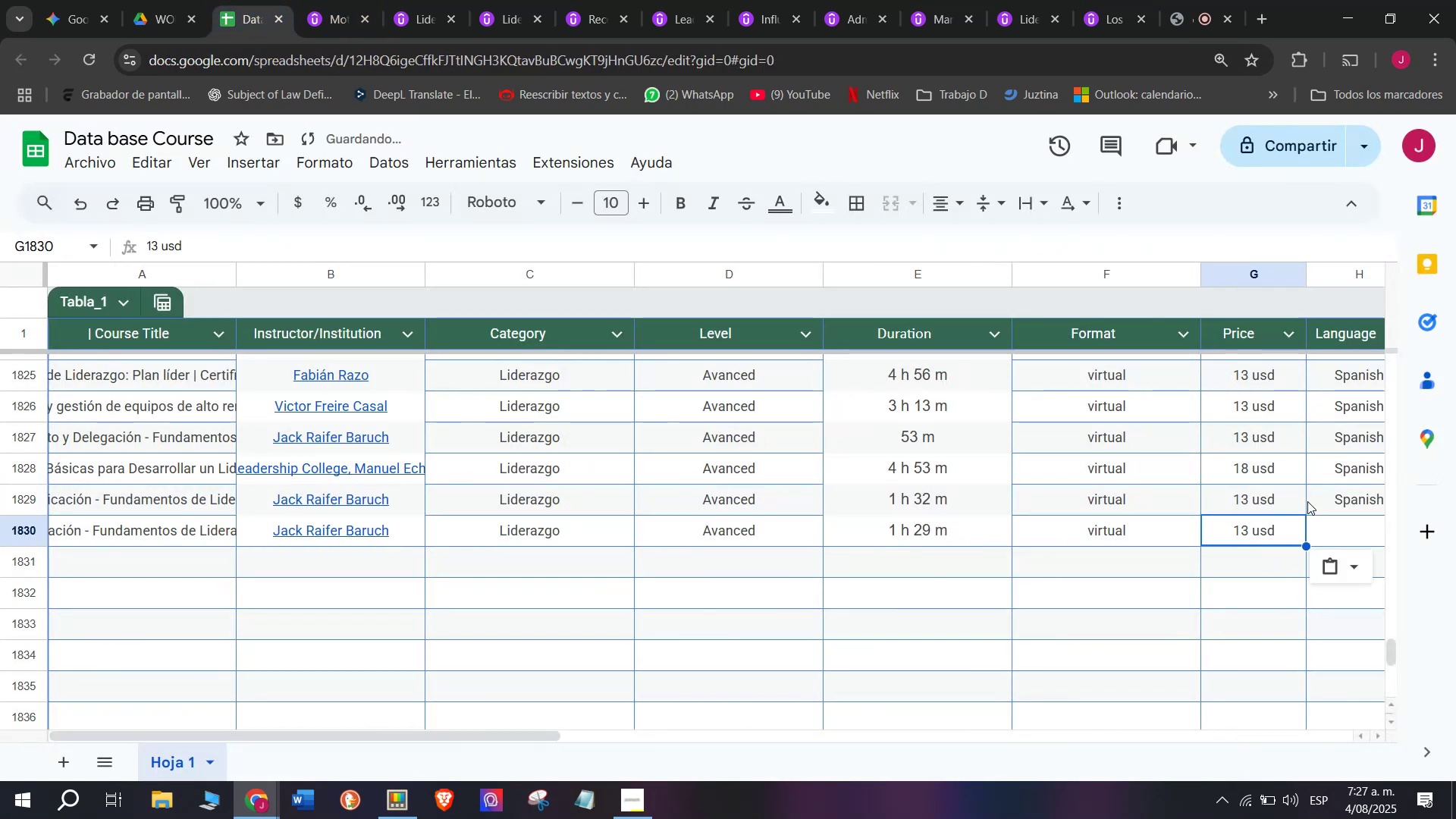 
key(Break)
 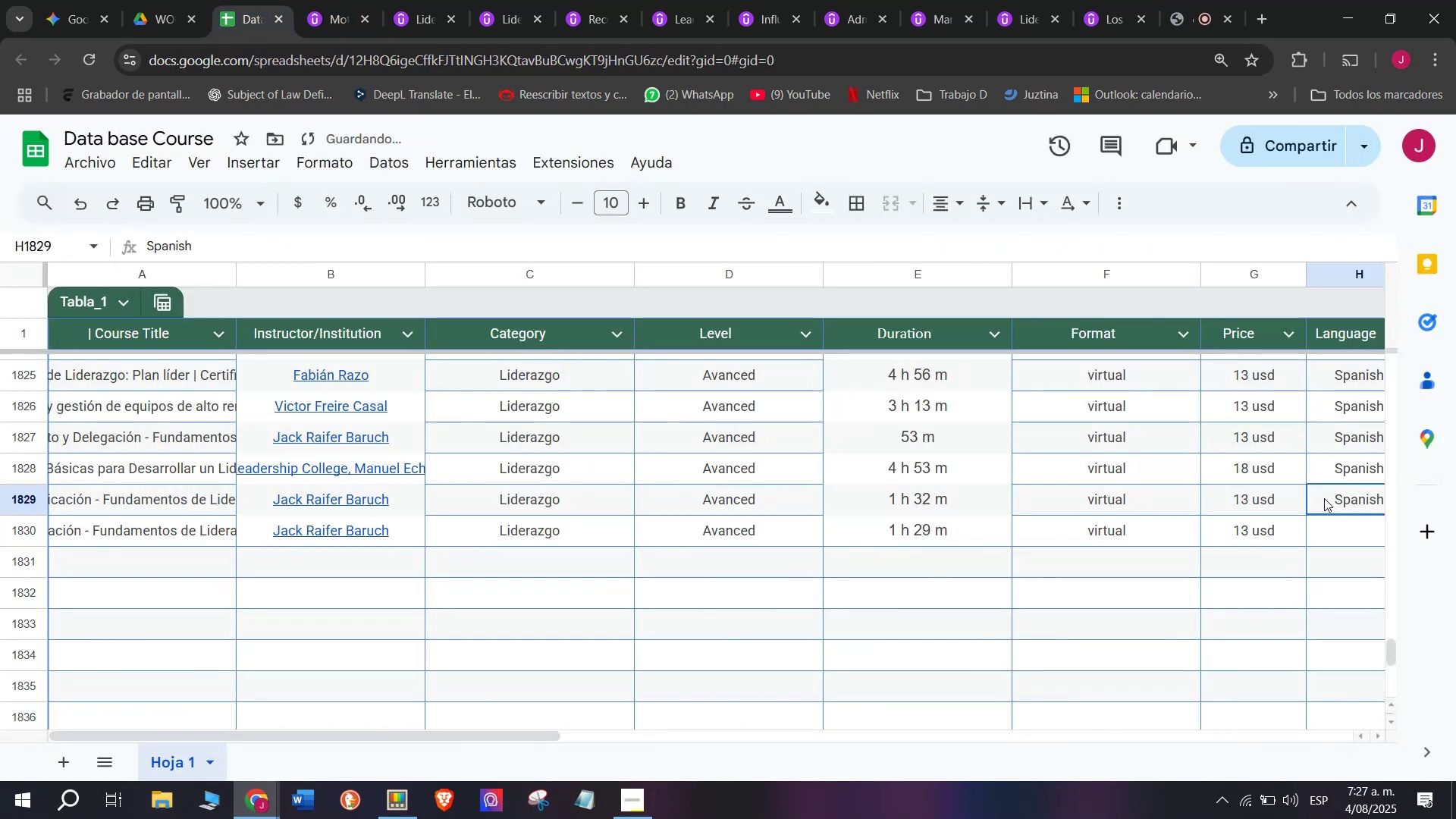 
key(Control+C)
 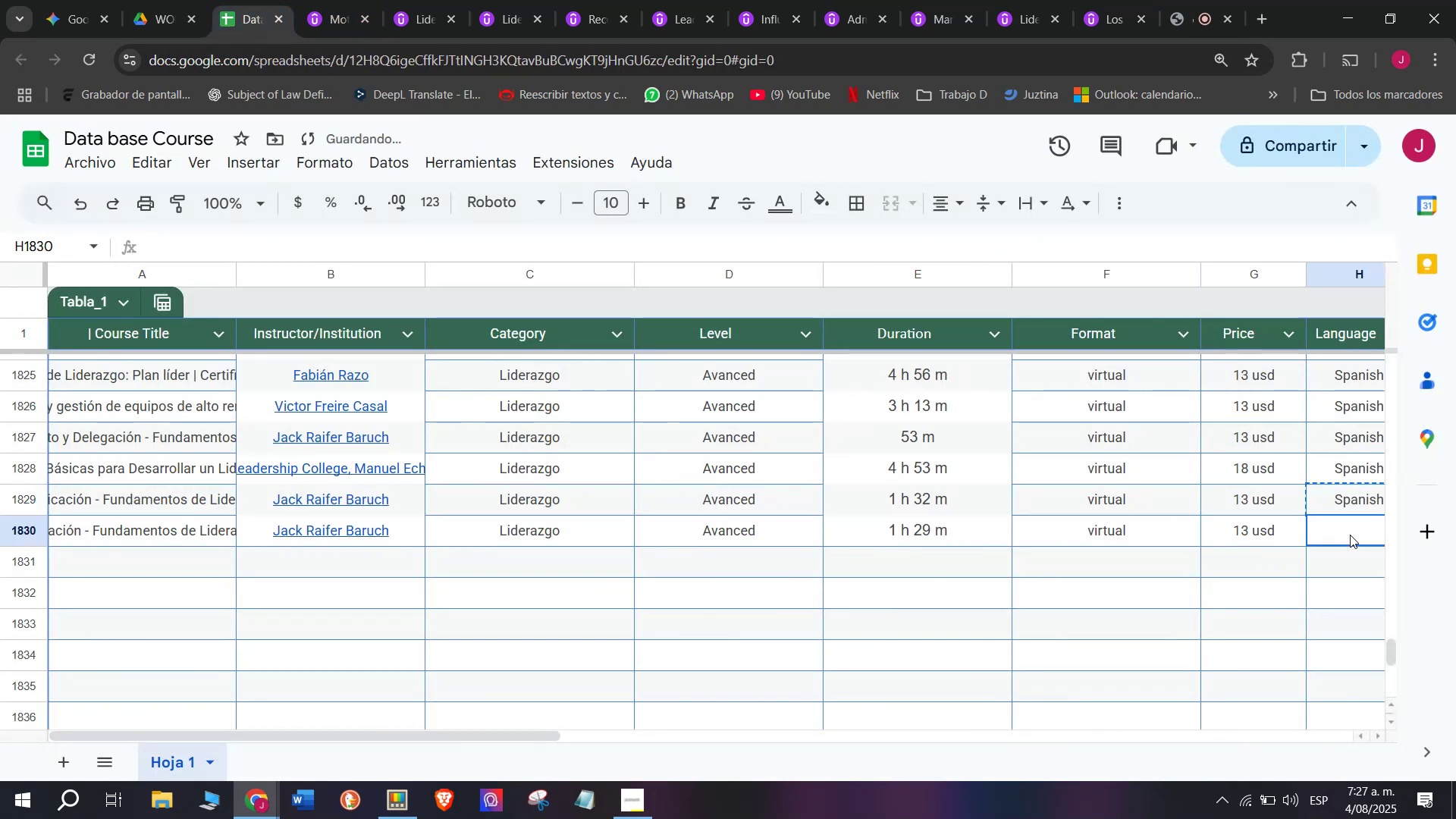 
key(Control+ControlLeft)
 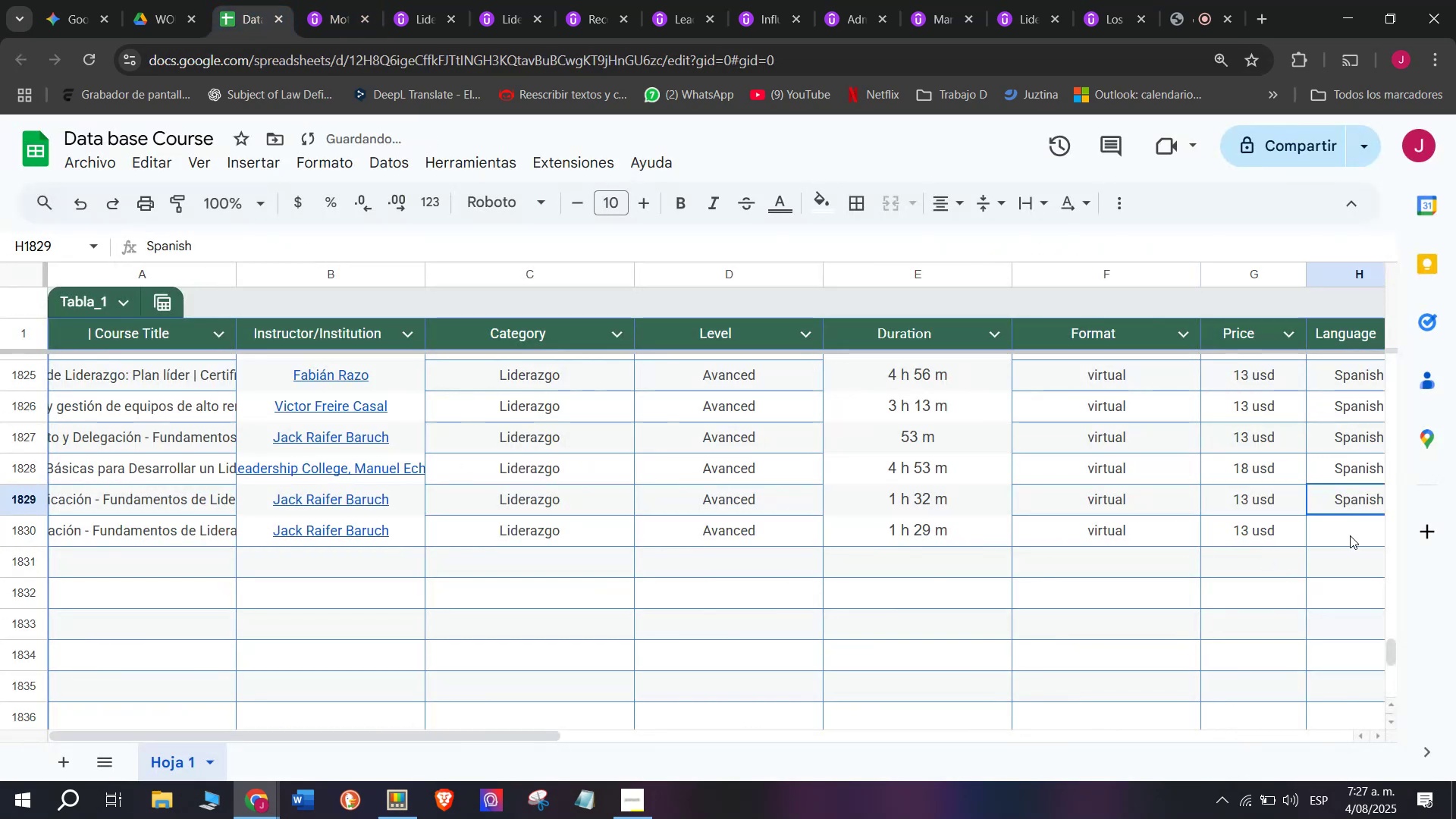 
double_click([1350, 535])
 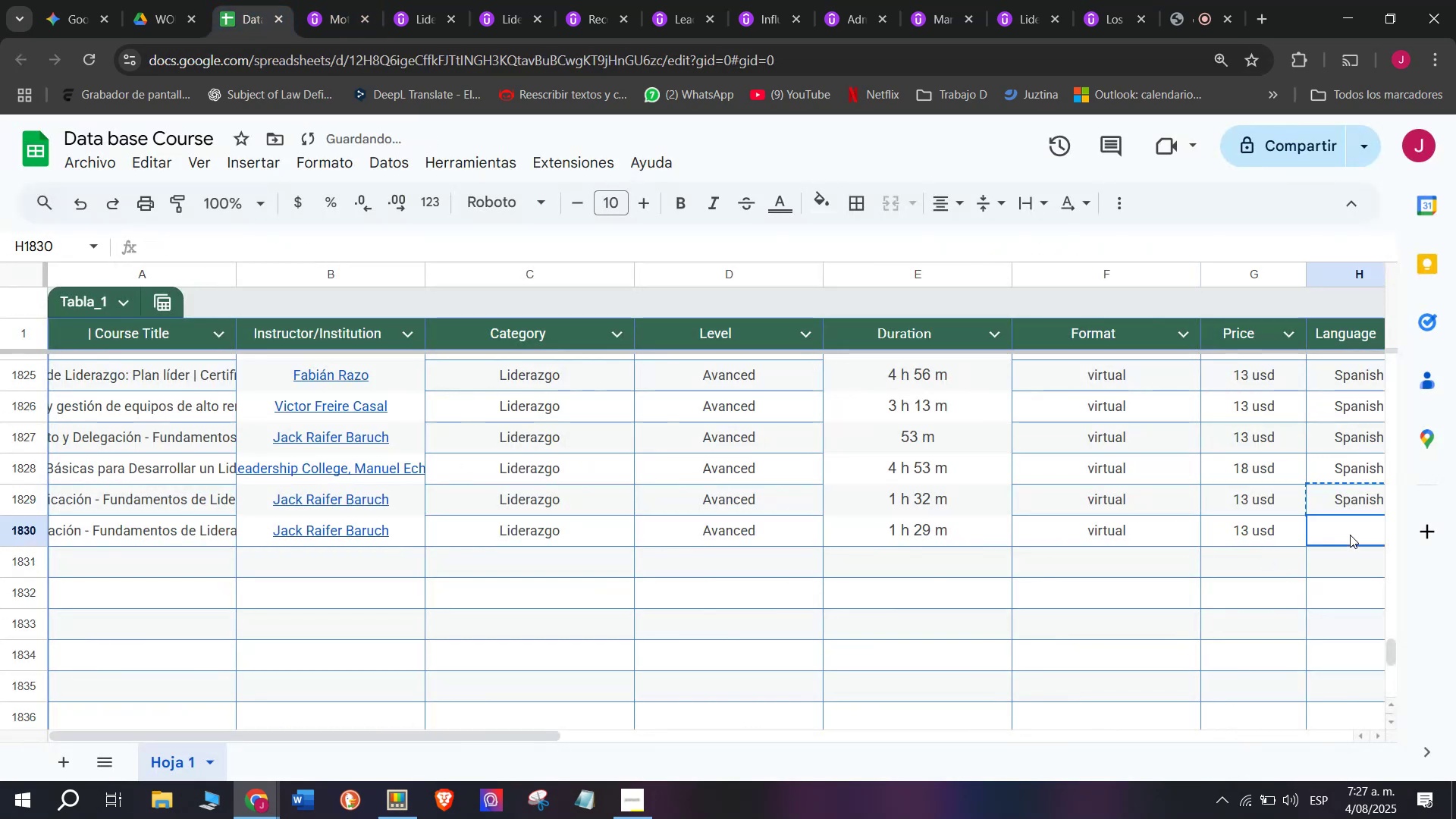 
key(Z)
 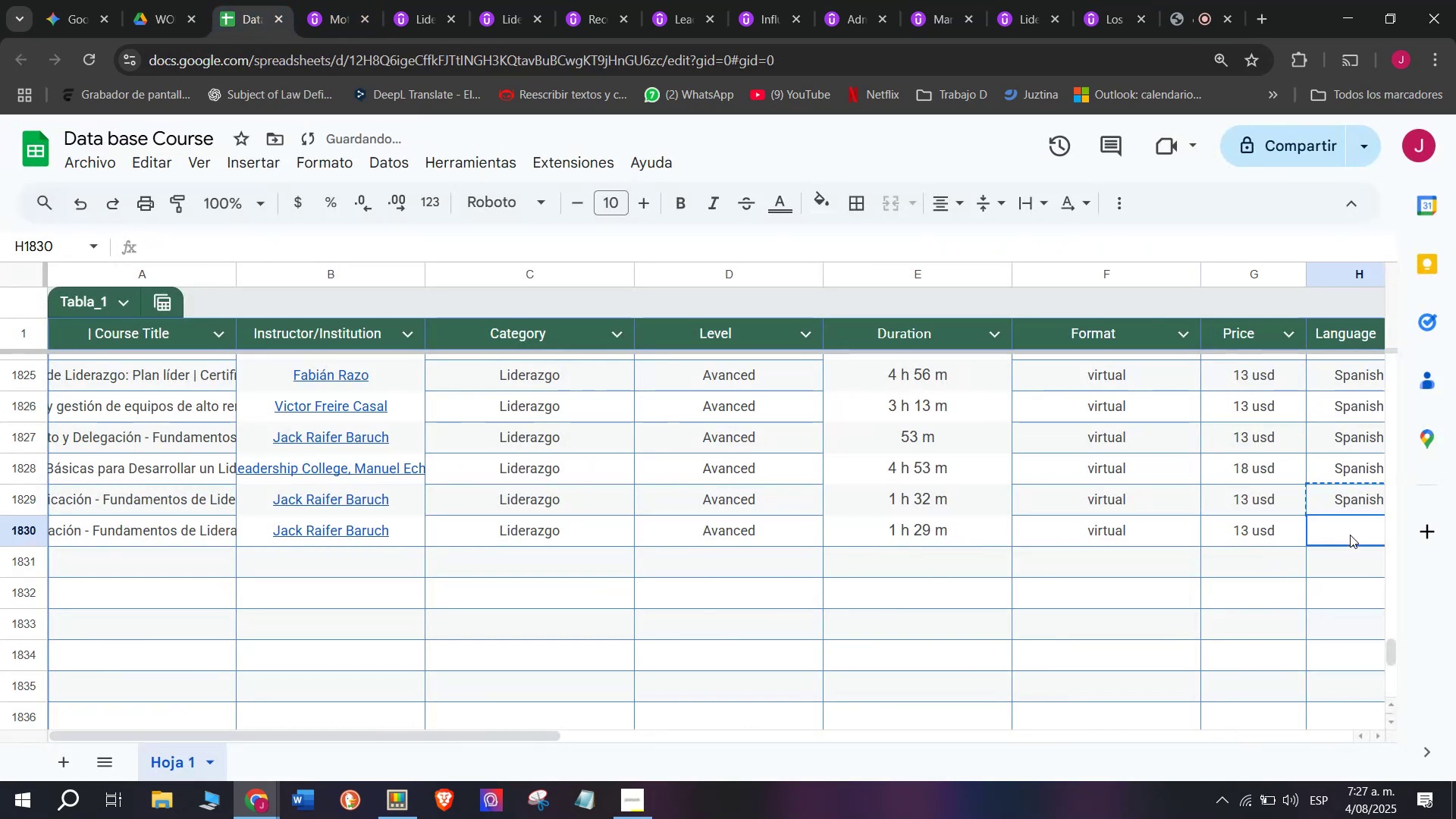 
key(Control+ControlLeft)
 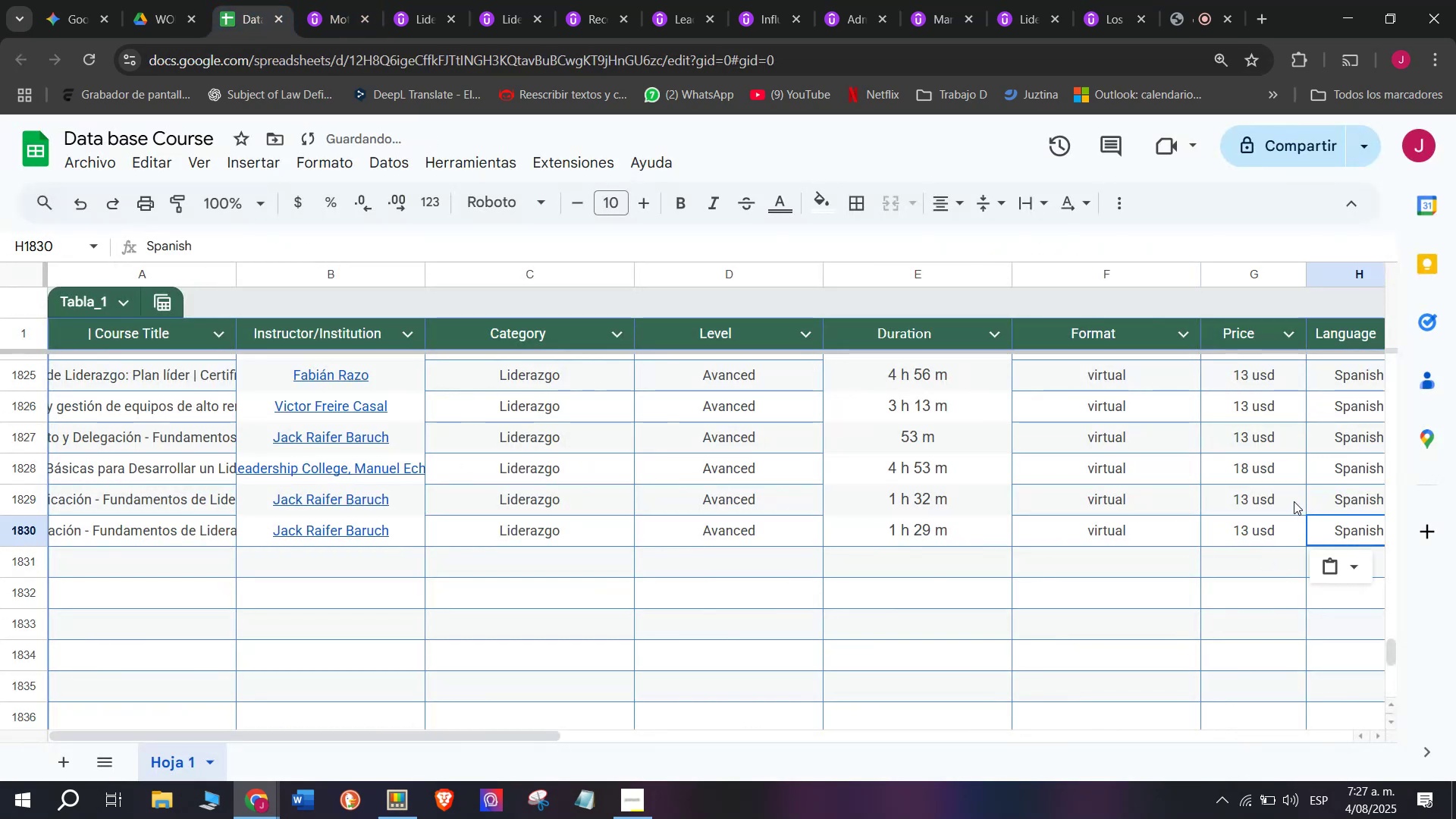 
key(Control+V)
 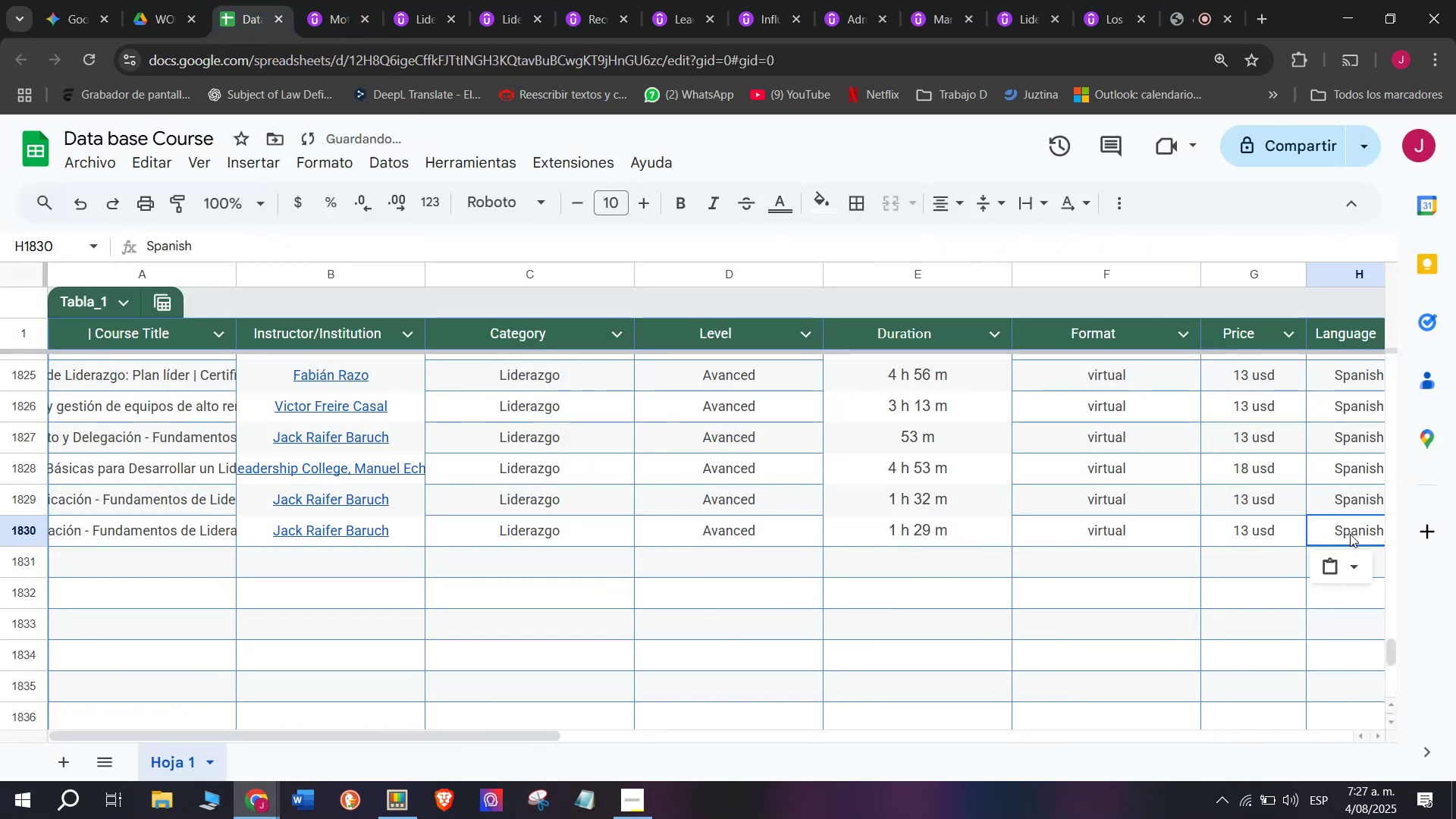 
scroll: coordinate [196, 485], scroll_direction: down, amount: 3.0
 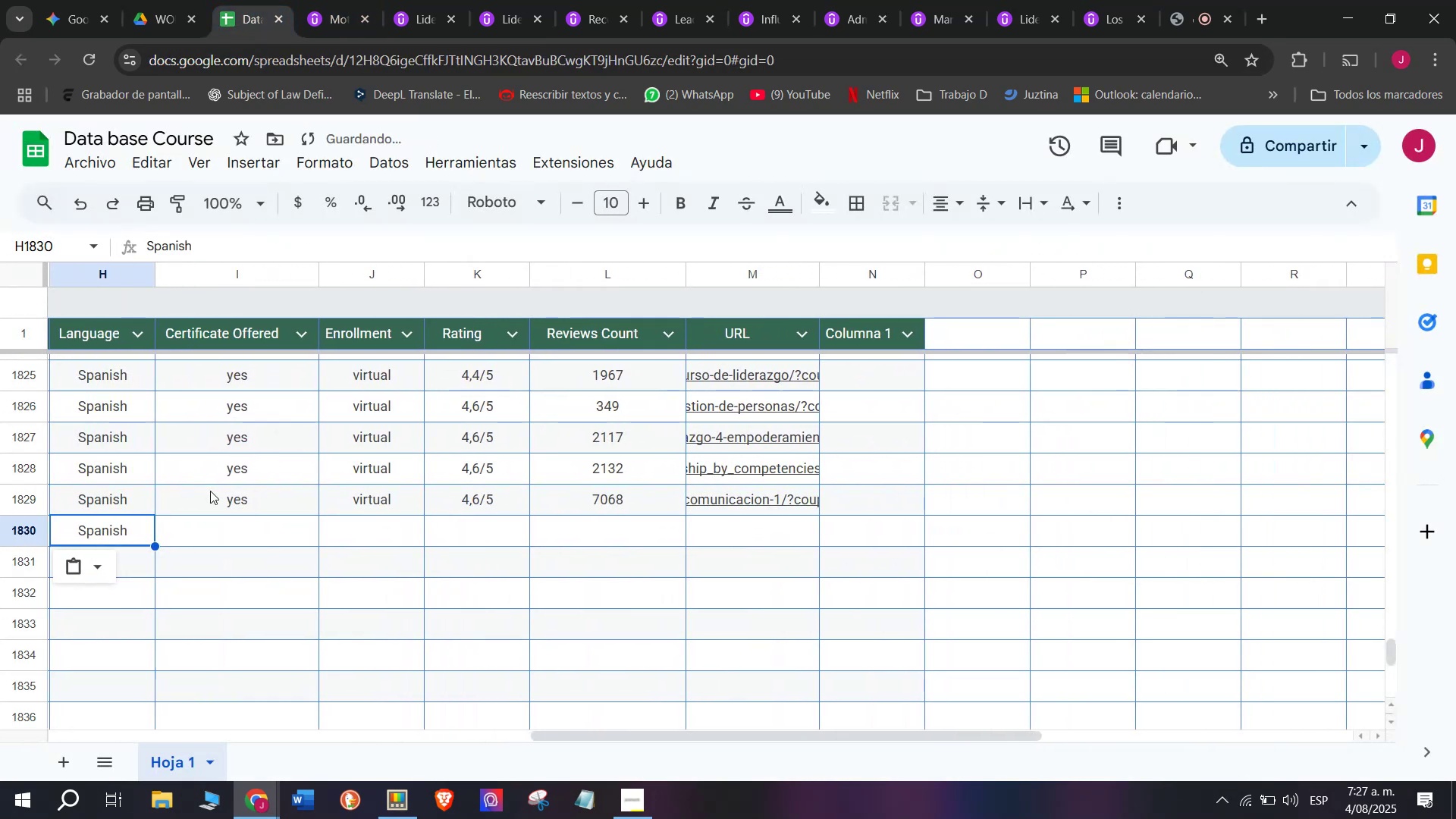 
left_click([233, 486])
 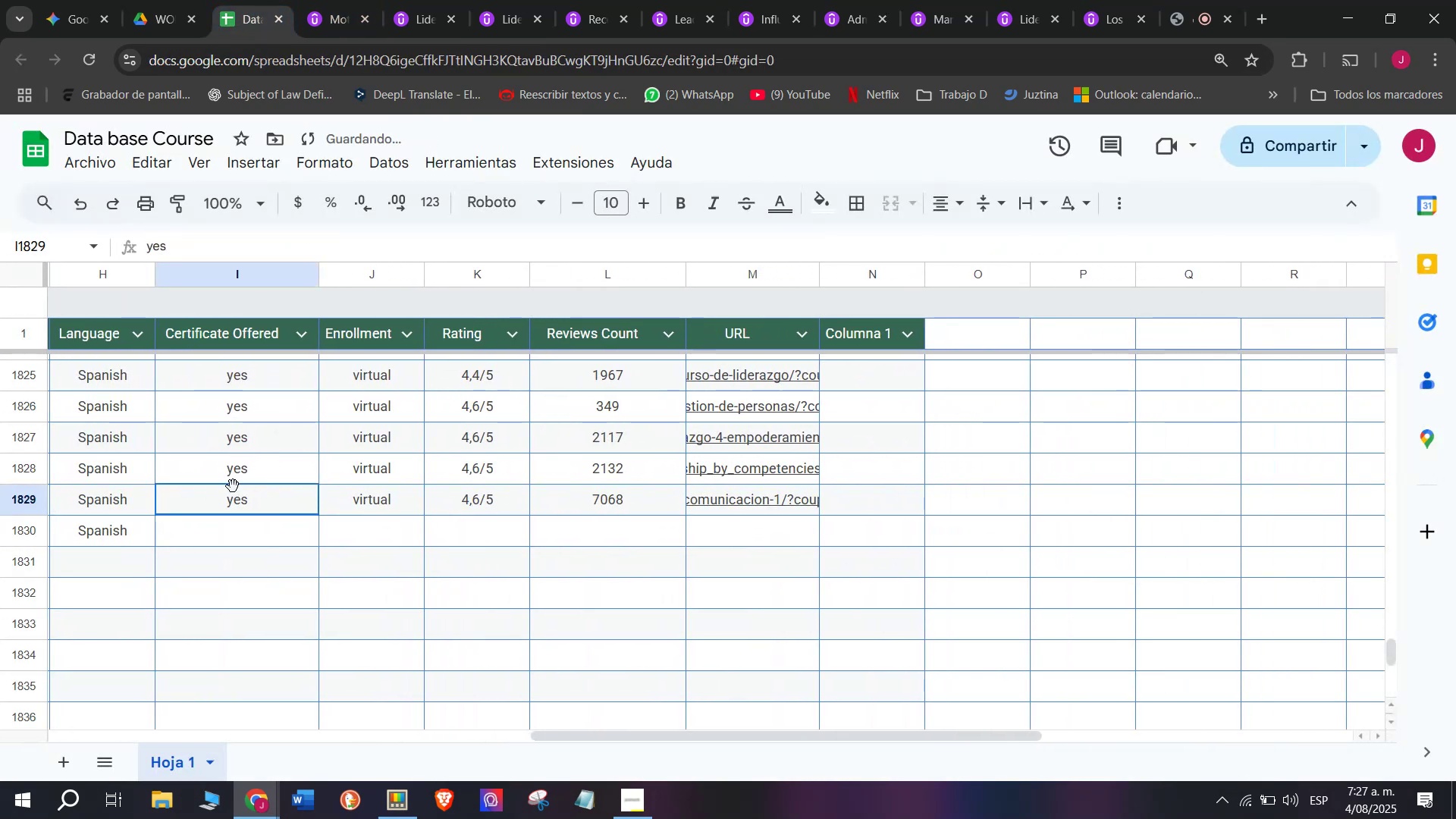 
key(Break)
 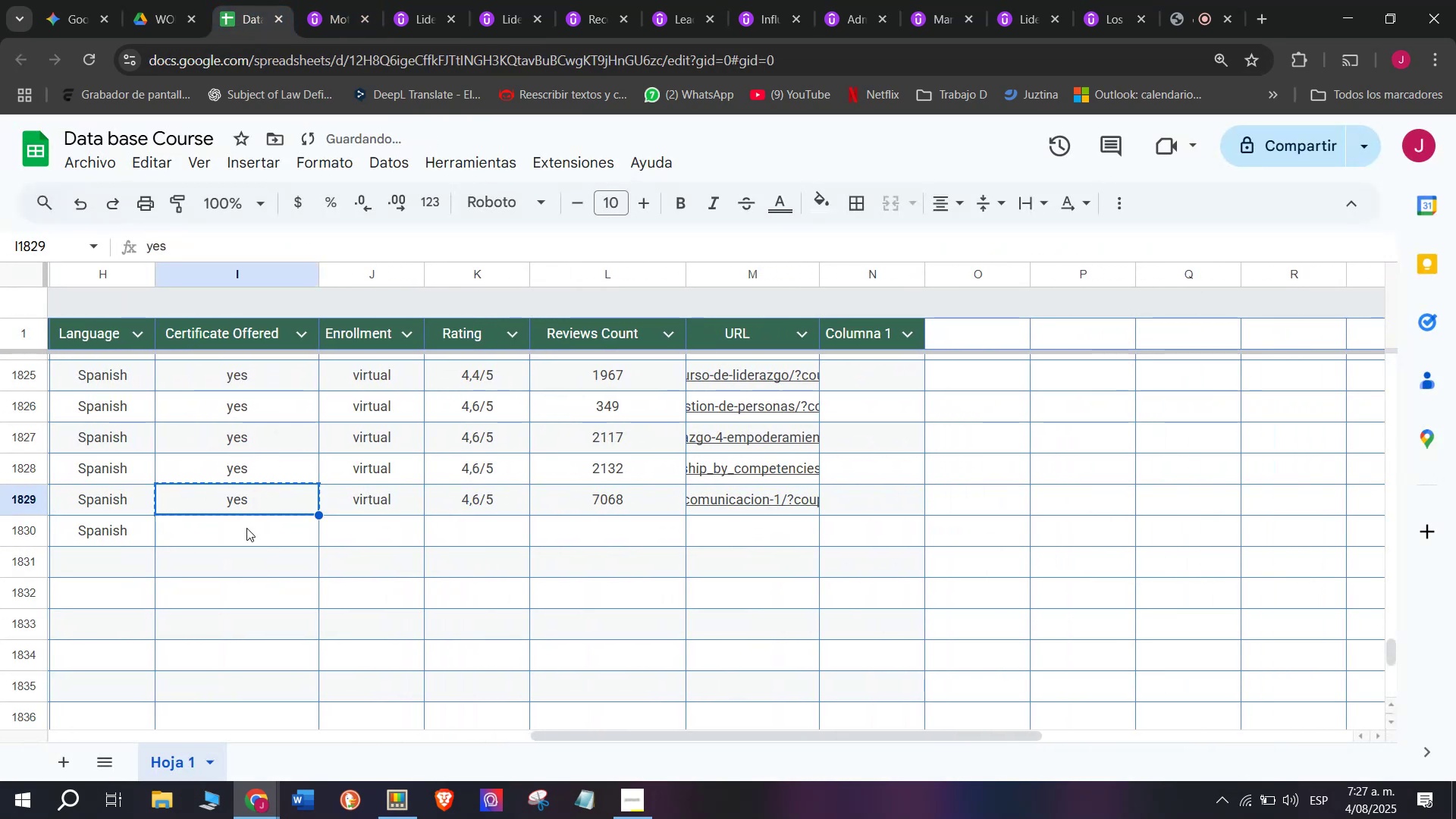 
key(Control+ControlLeft)
 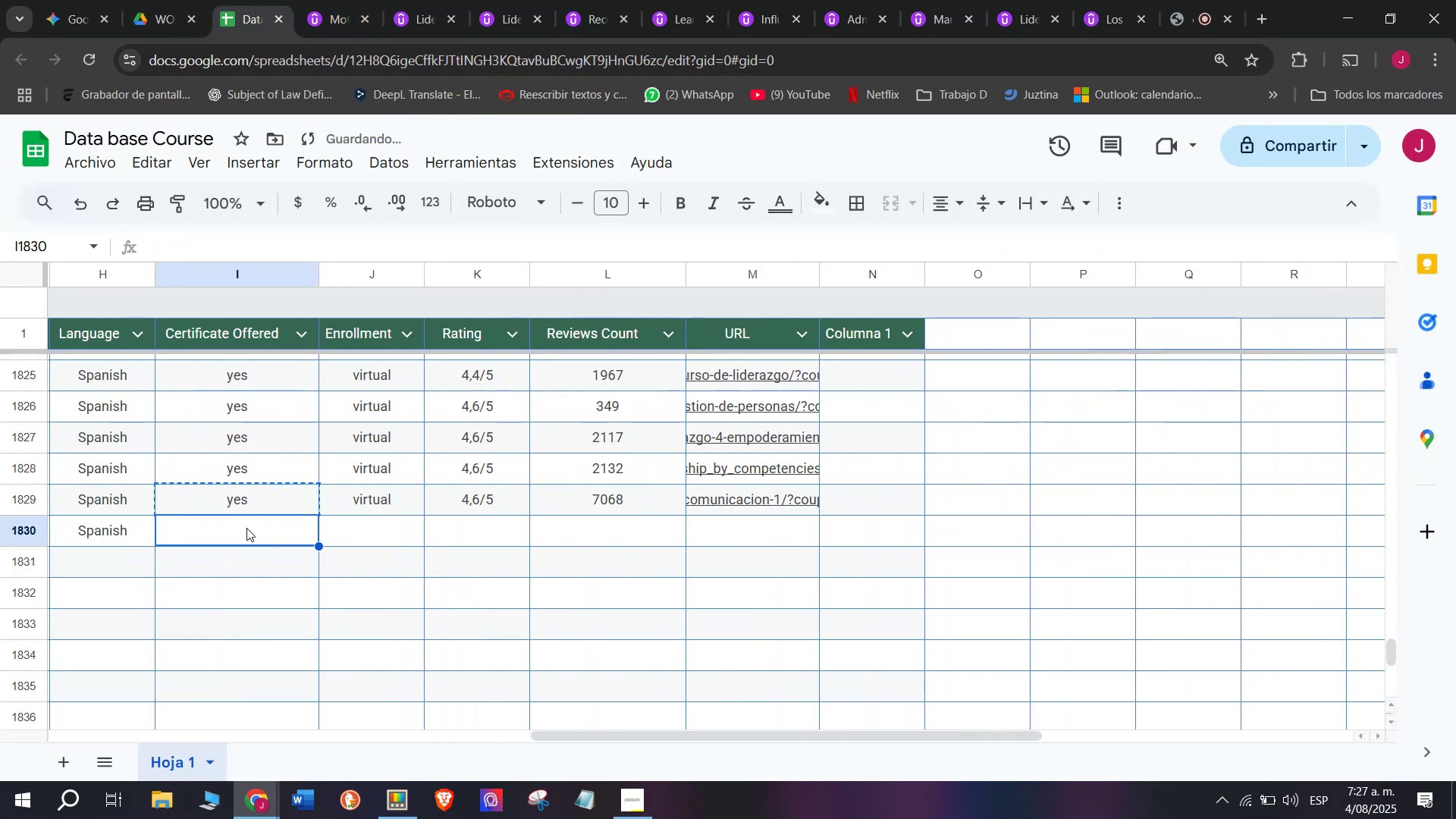 
key(Control+C)
 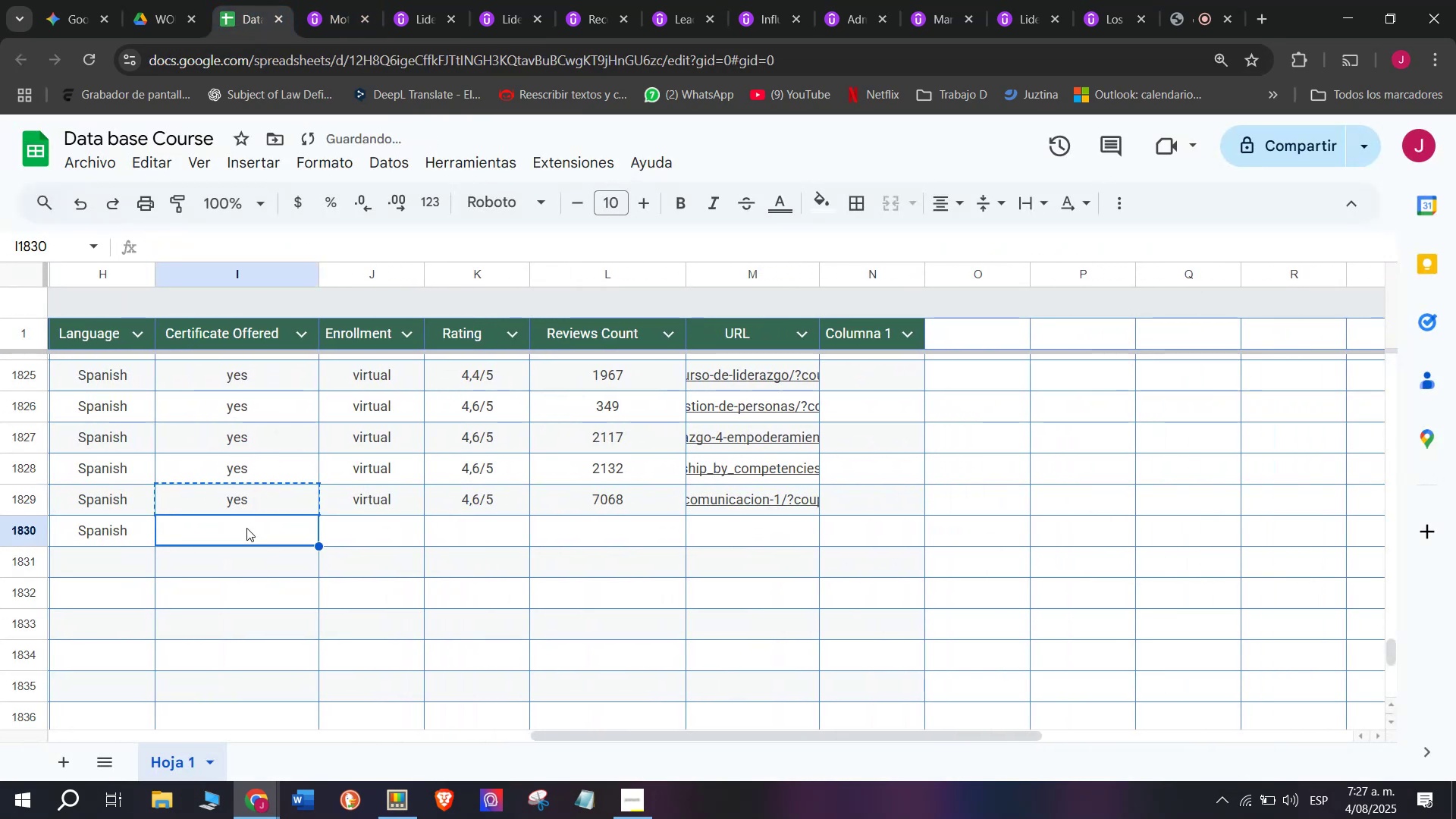 
double_click([246, 528])
 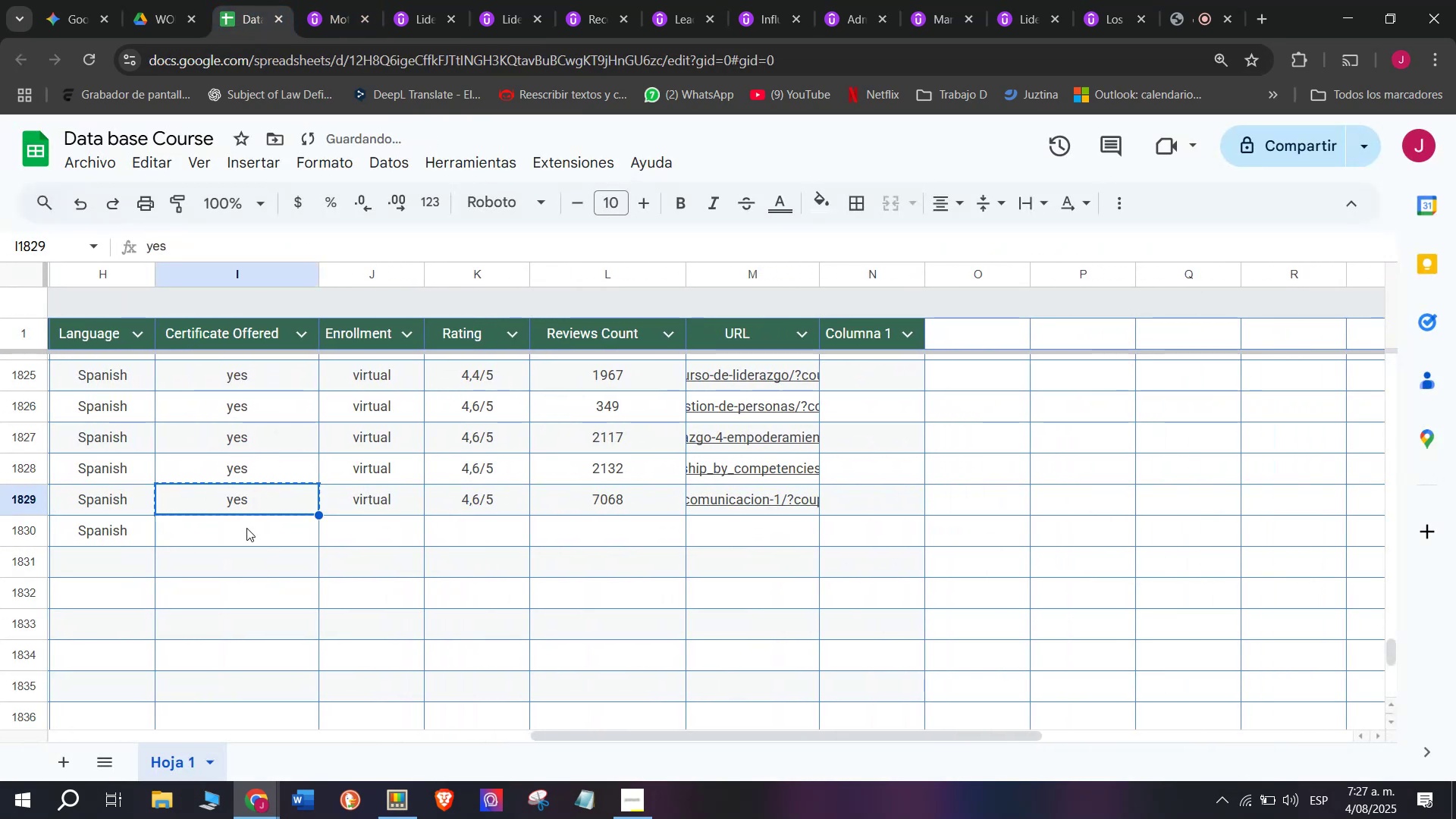 
key(Control+ControlLeft)
 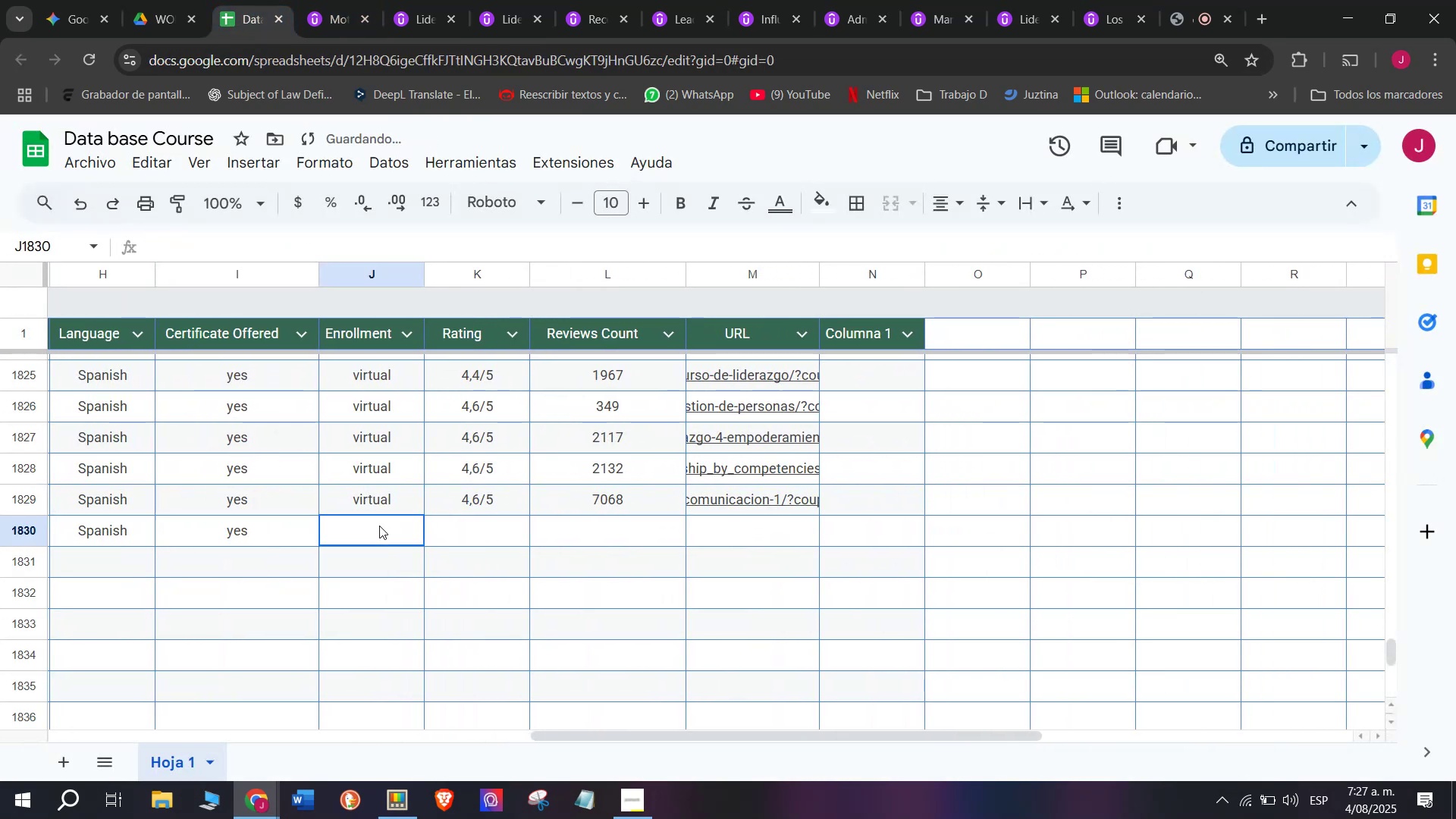 
key(Z)
 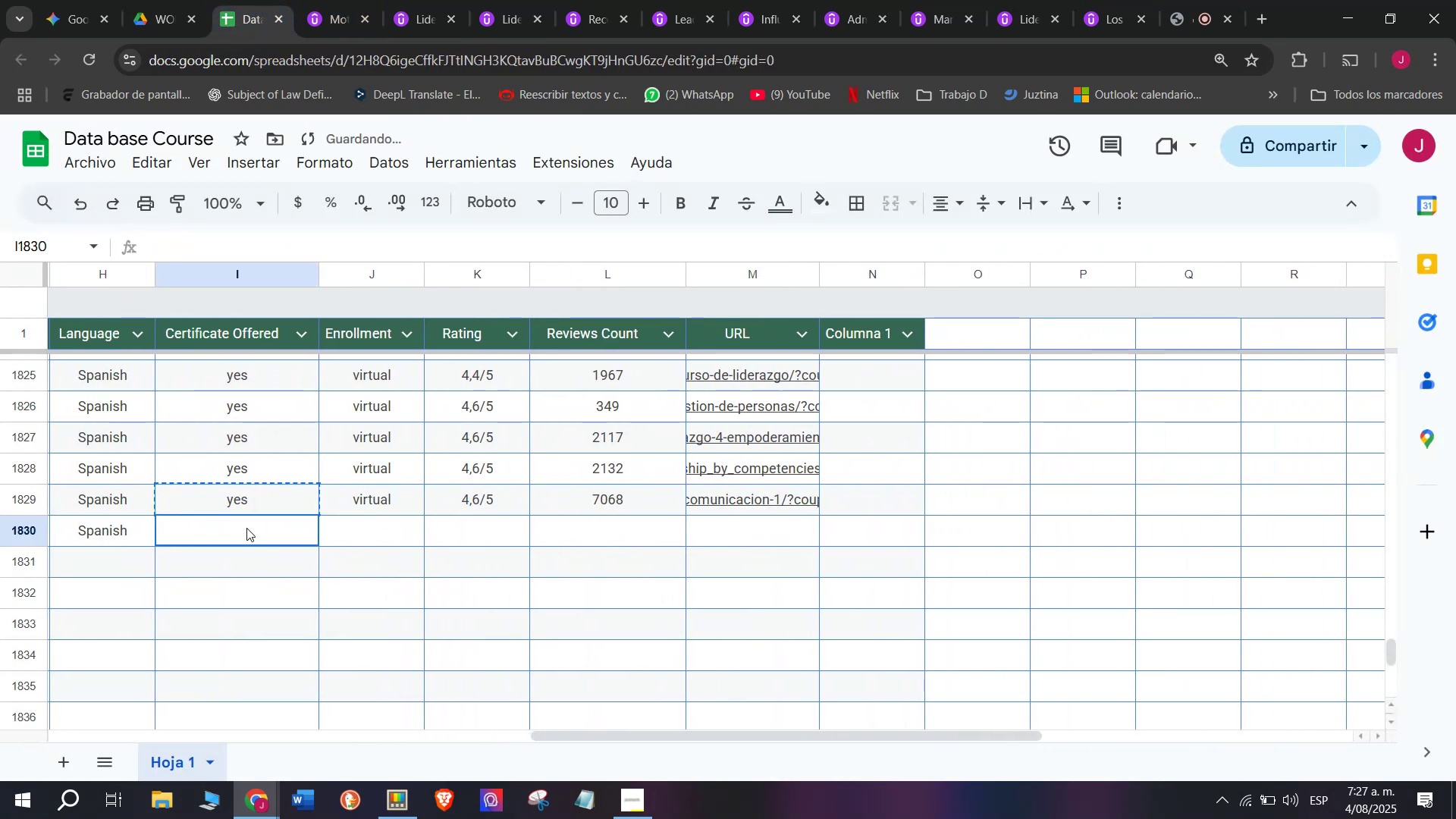 
key(Control+V)
 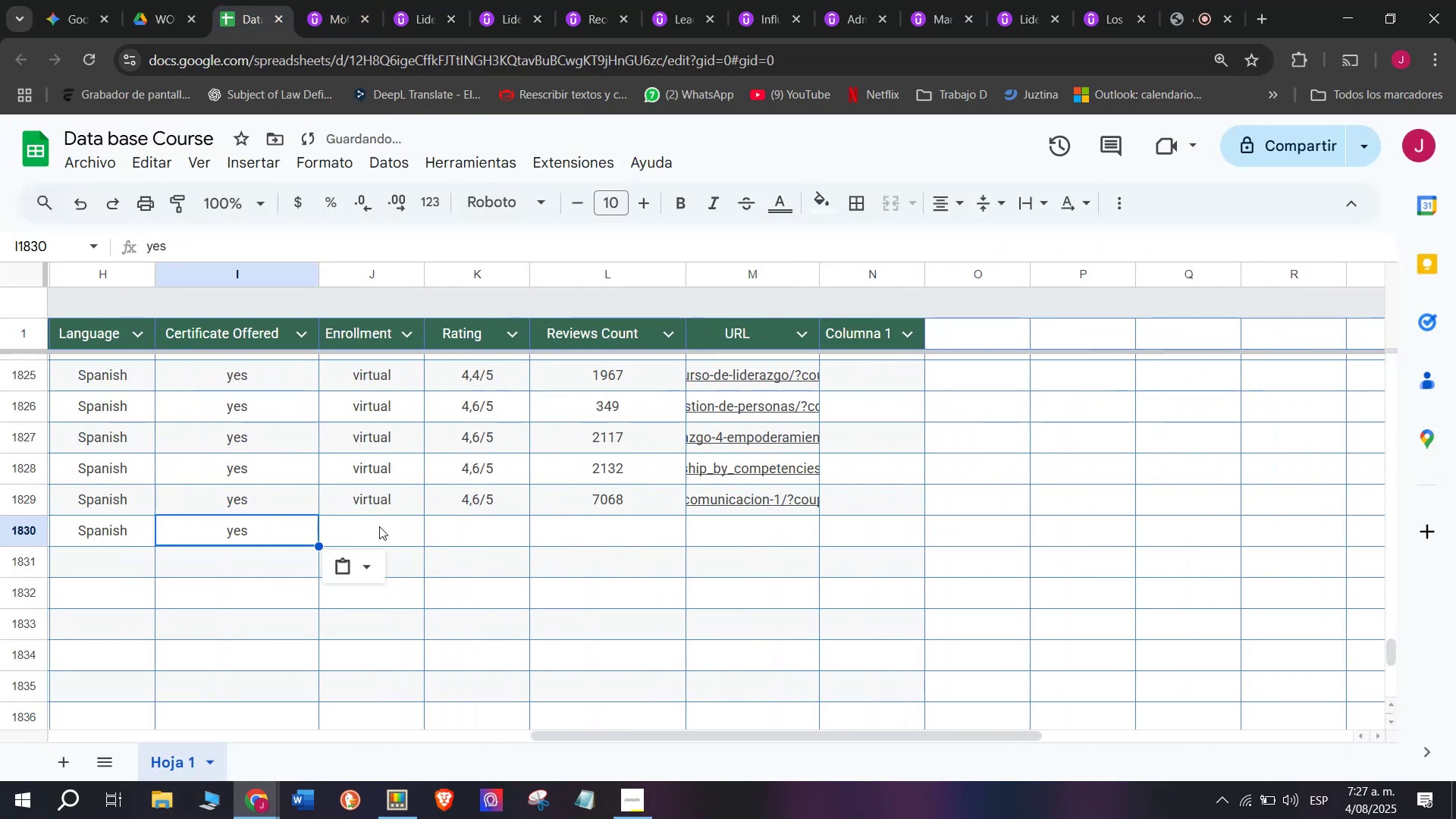 
triple_click([379, 526])
 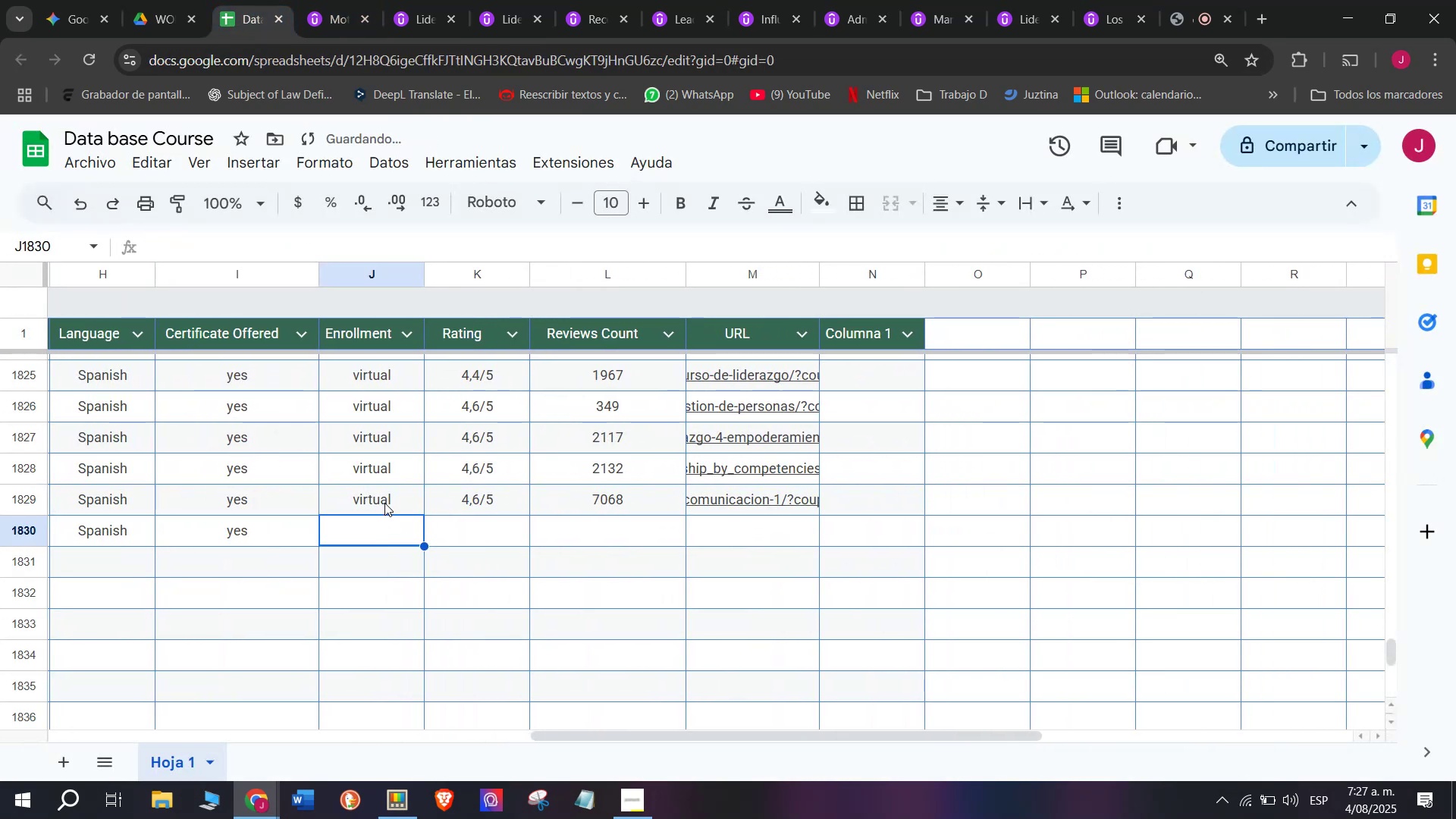 
triple_click([384, 501])
 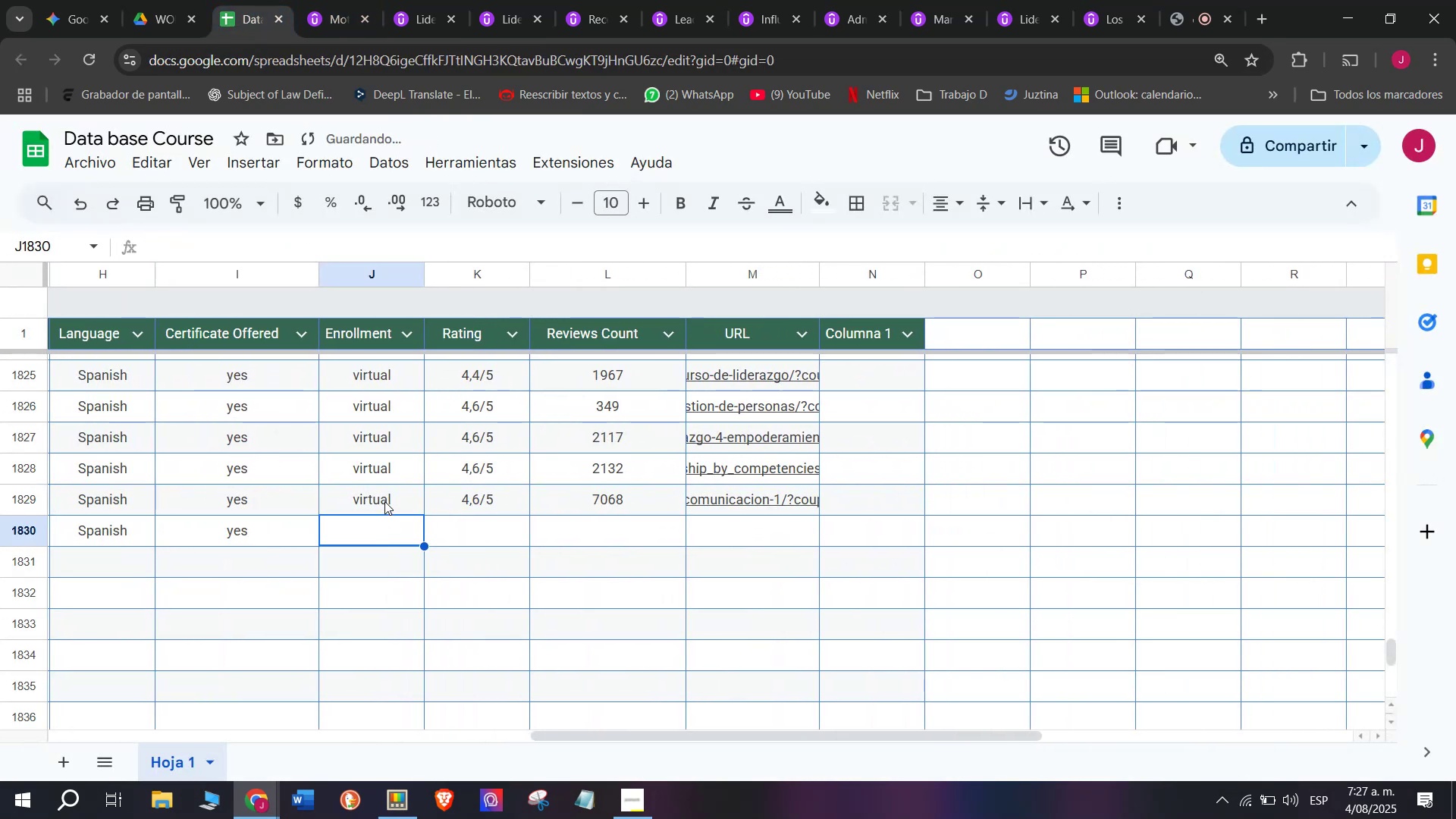 
key(Break)
 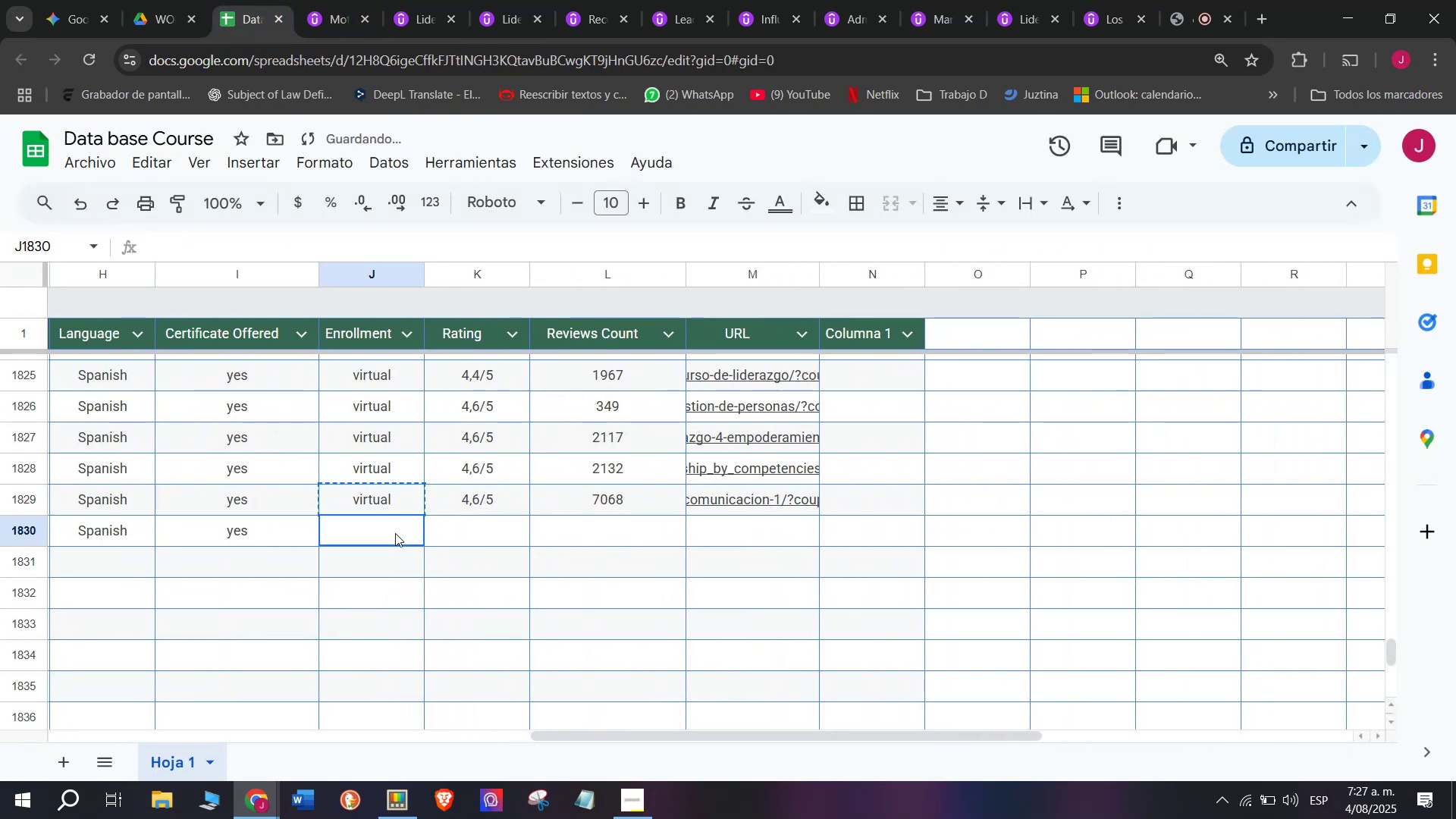 
key(Control+ControlLeft)
 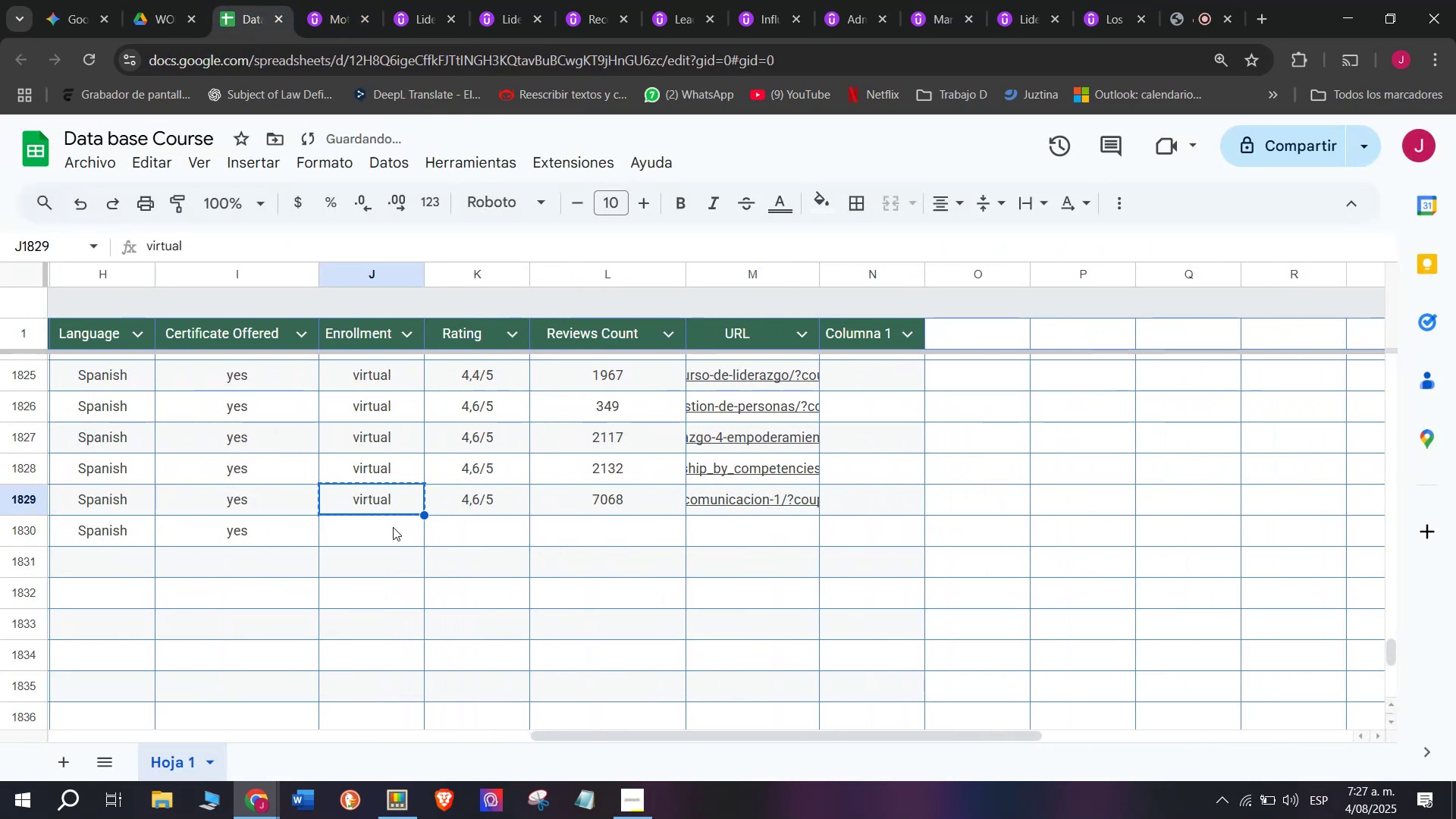 
key(Control+C)
 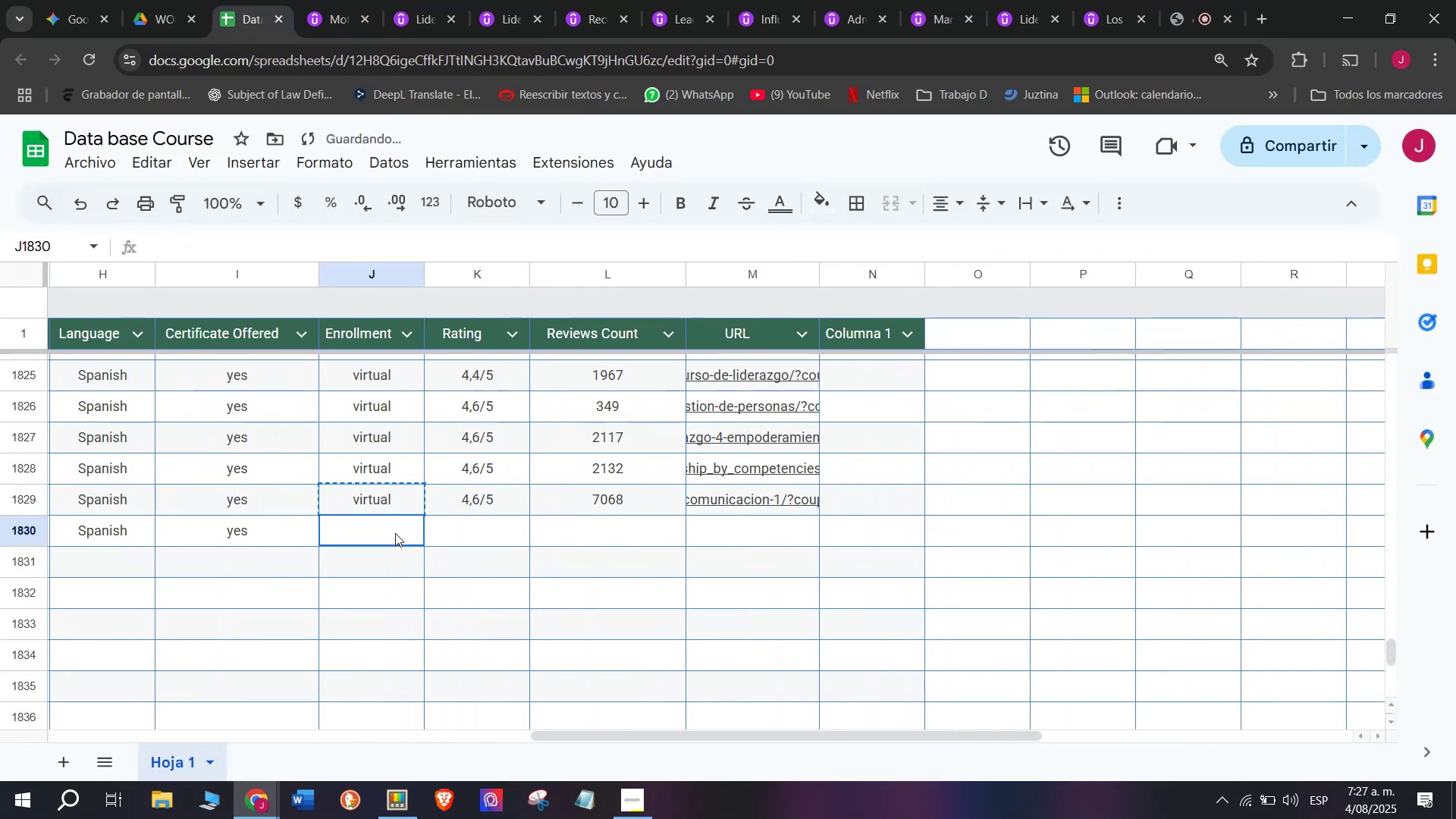 
key(Z)
 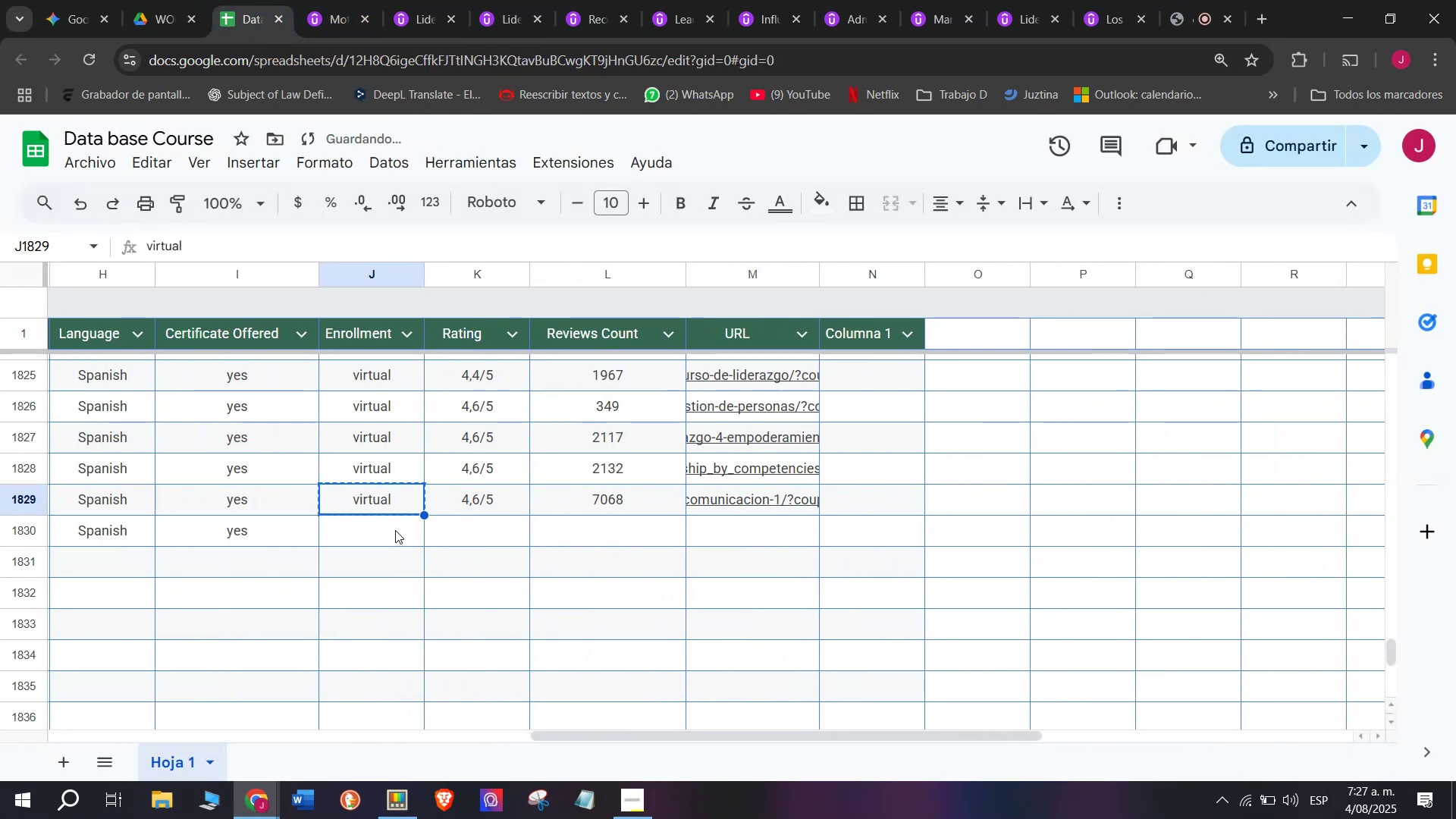 
key(Control+ControlLeft)
 